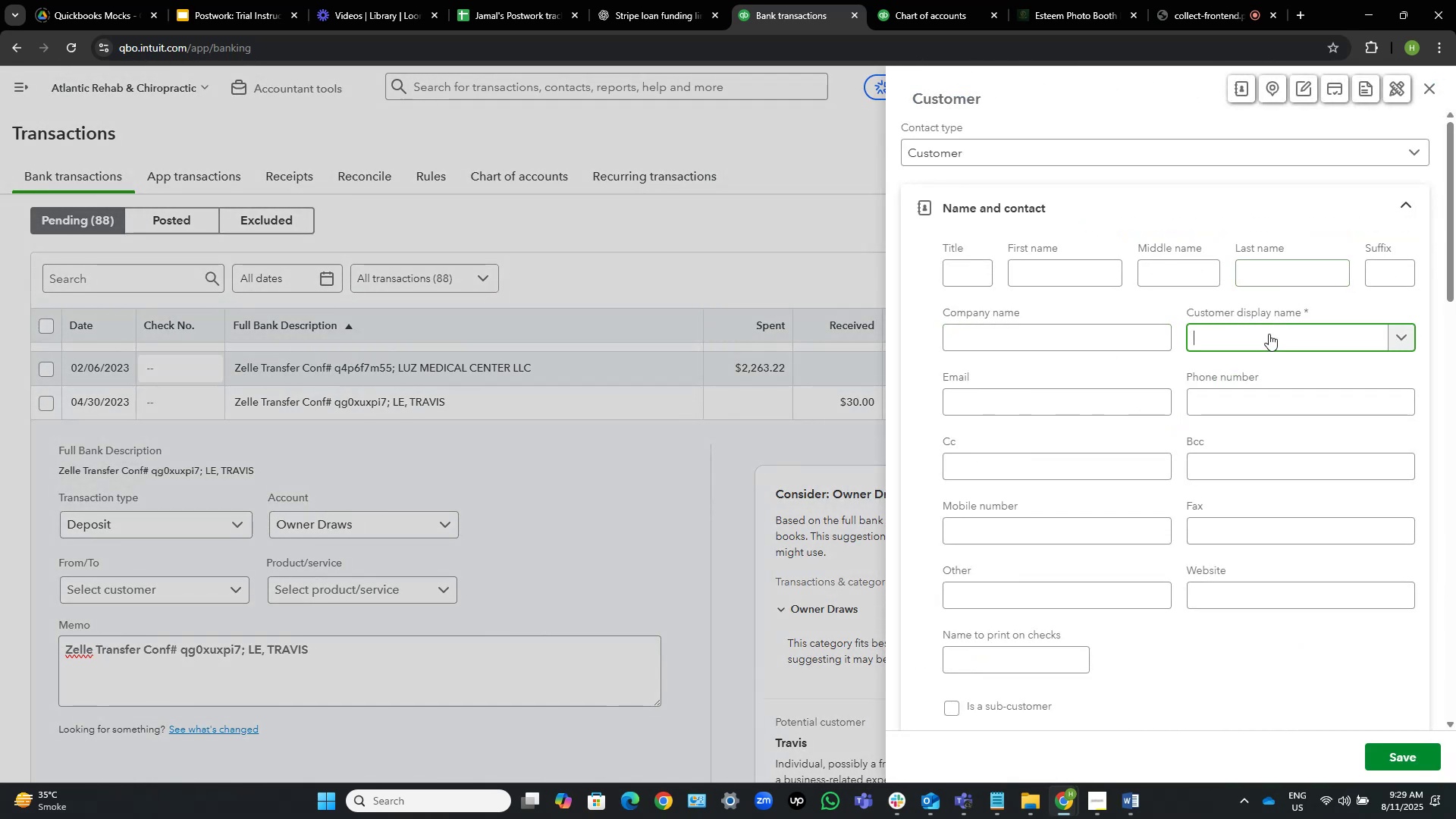 
hold_key(key=ControlLeft, duration=0.99)
 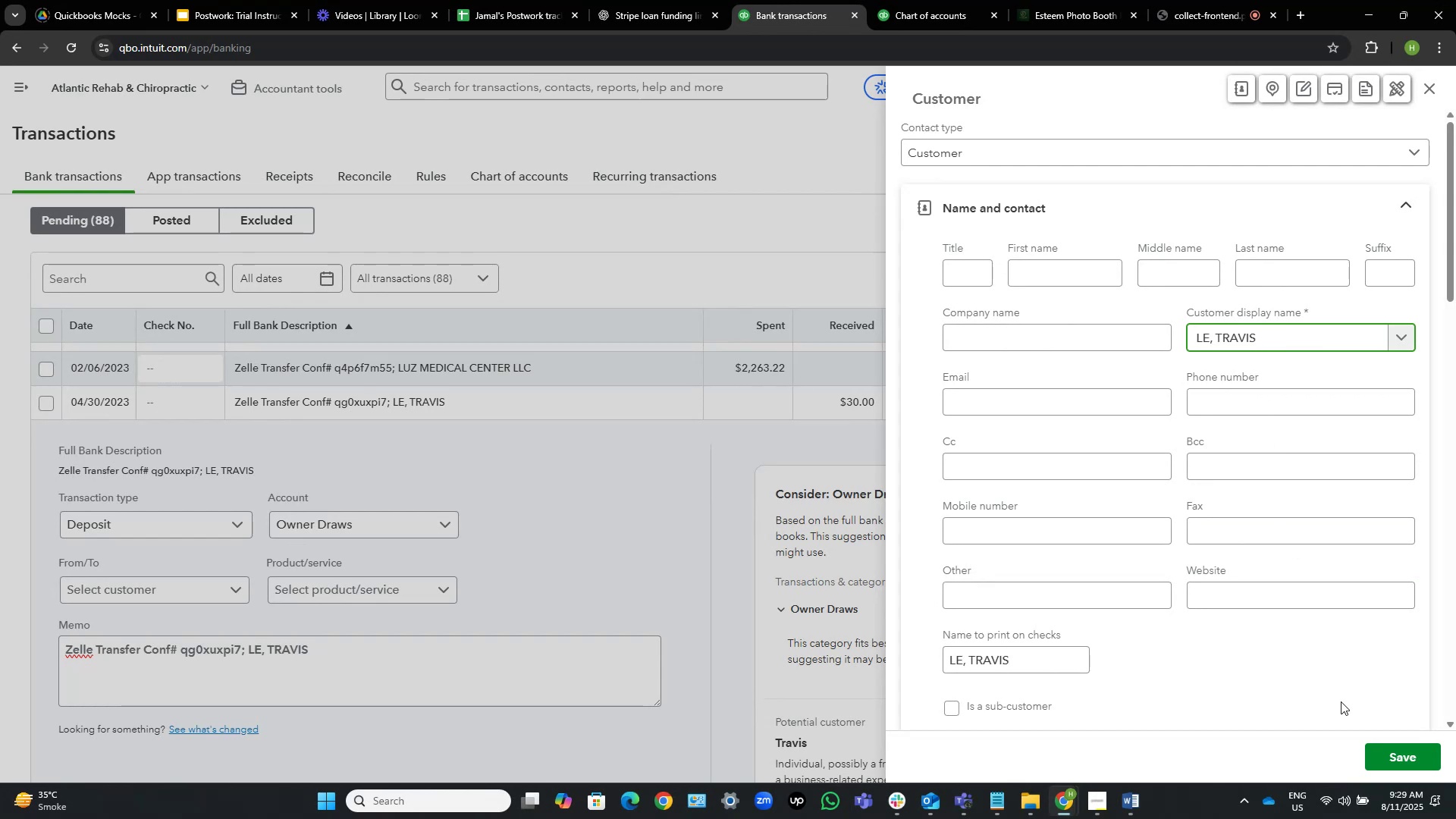 
hold_key(key=V, duration=0.42)
 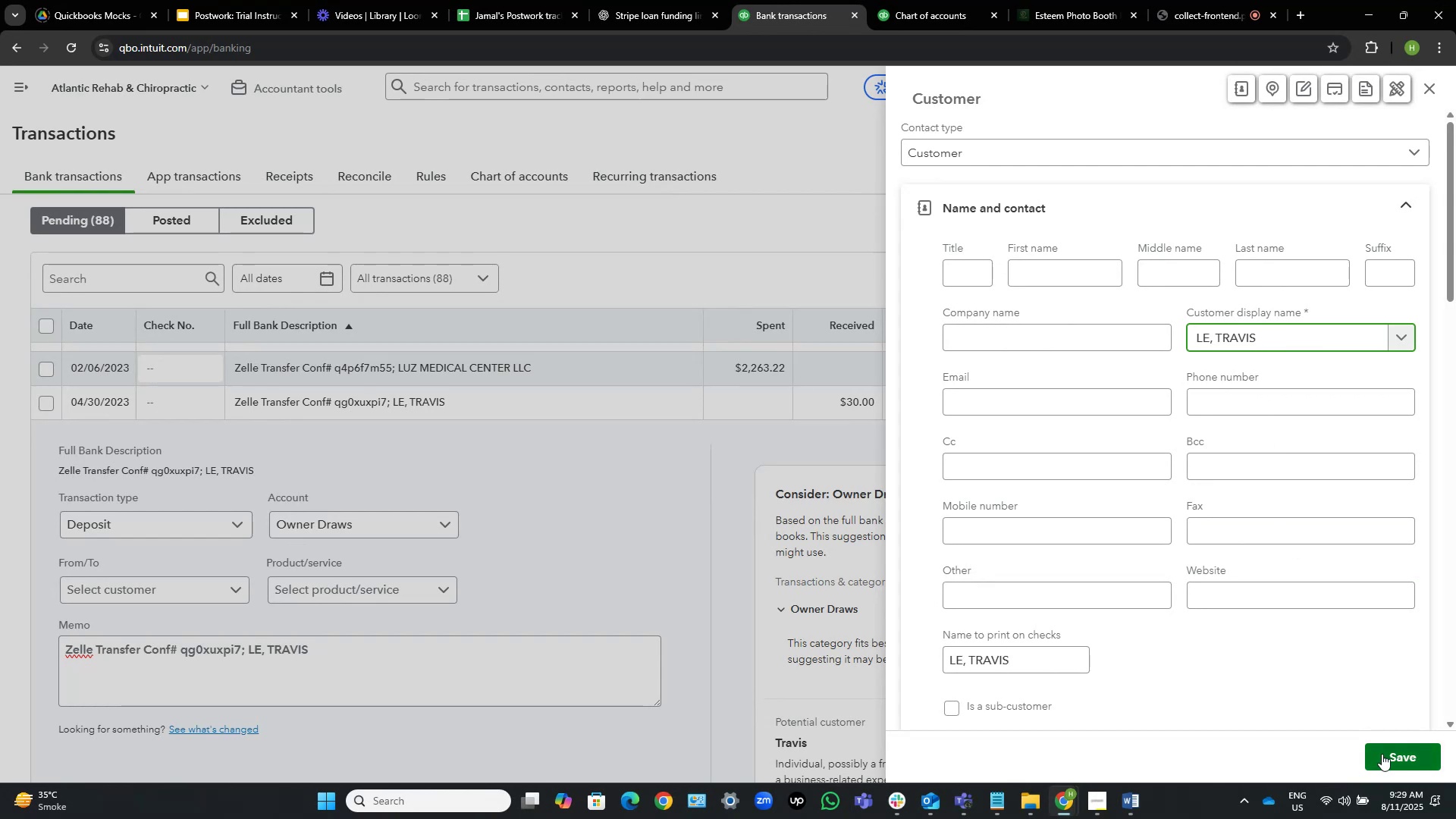 
left_click([1417, 764])
 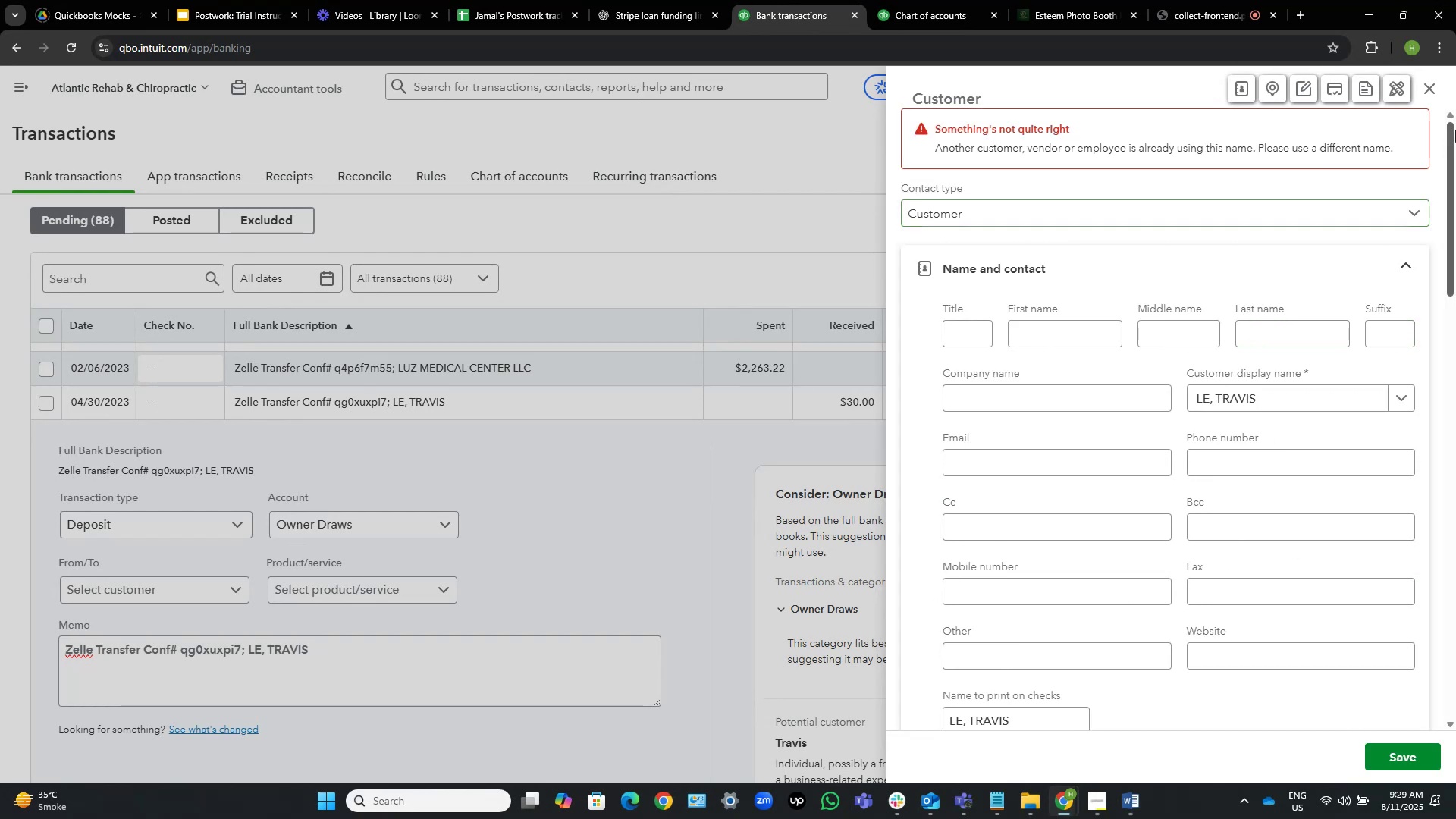 
left_click([1429, 93])
 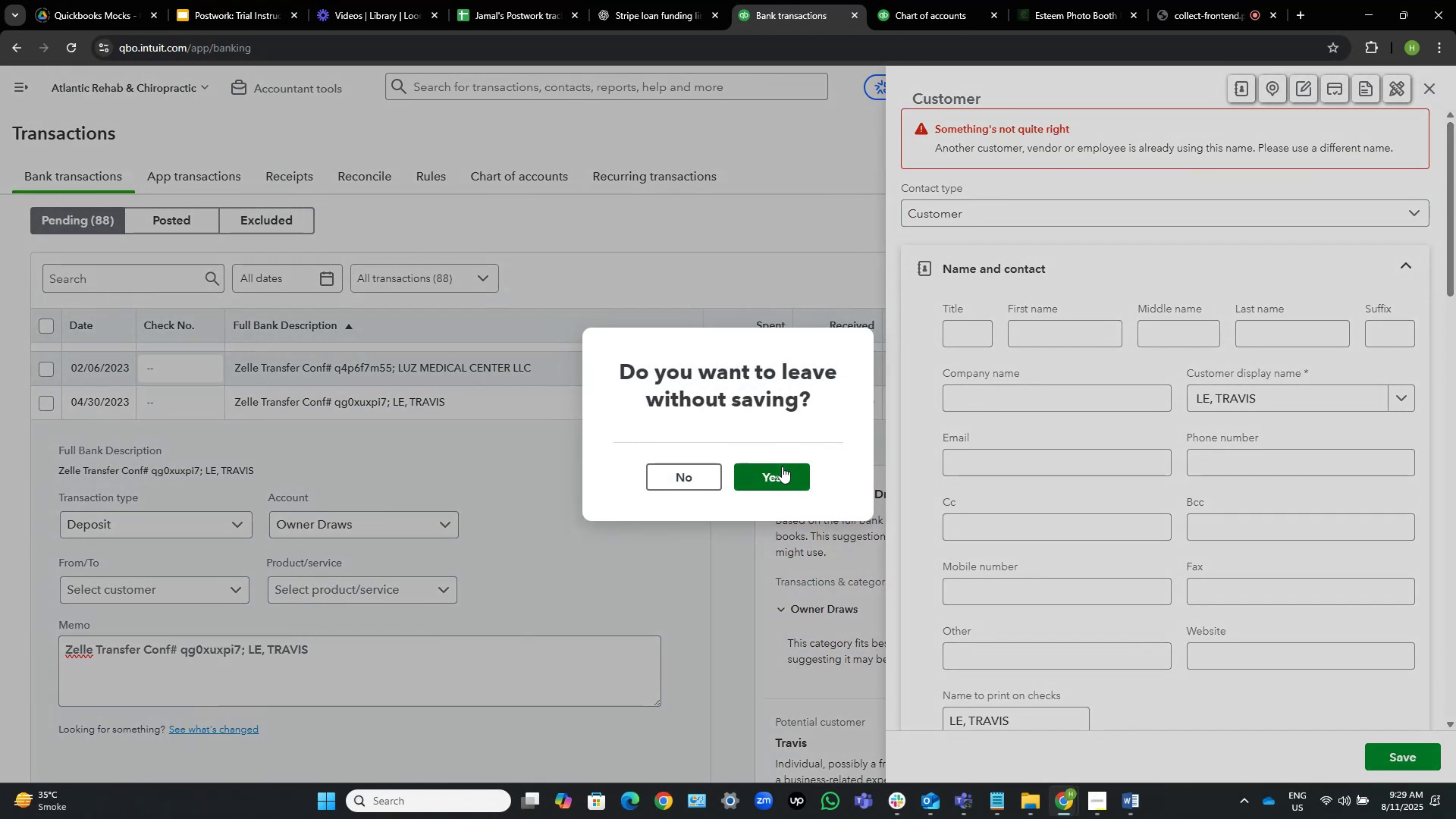 
left_click([777, 475])
 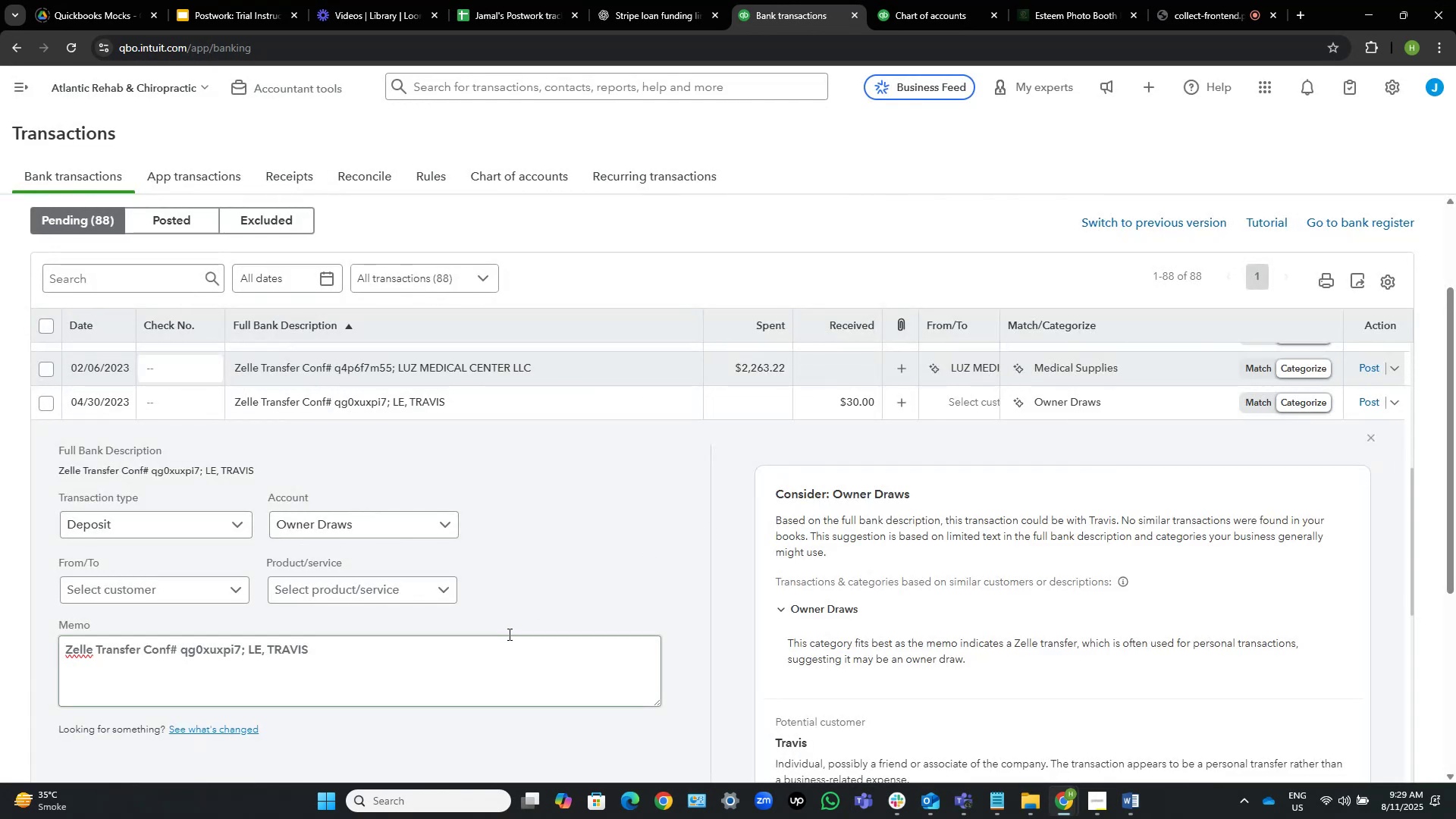 
scroll: coordinate [574, 604], scroll_direction: down, amount: 2.0
 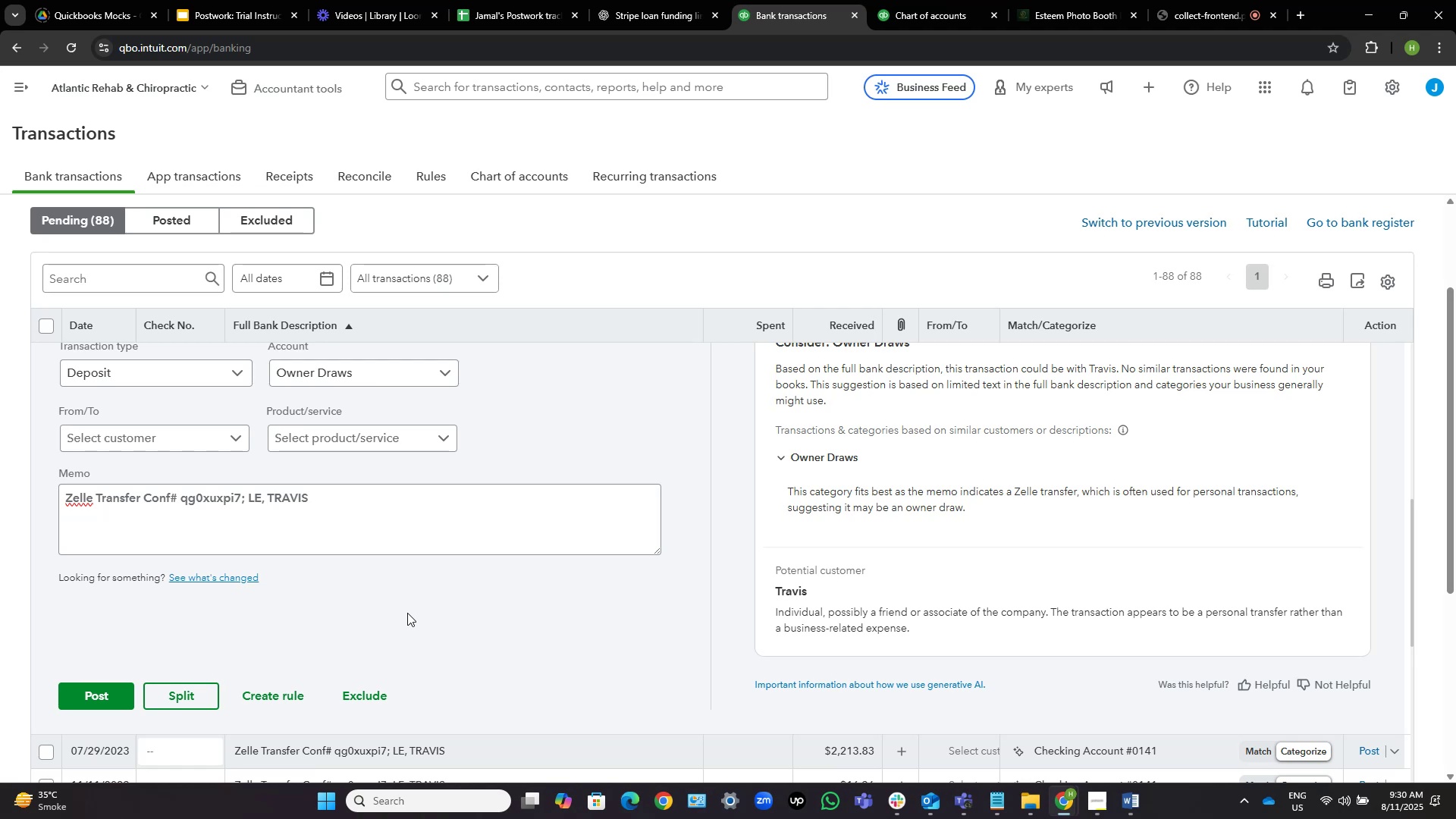 
wait(38.06)
 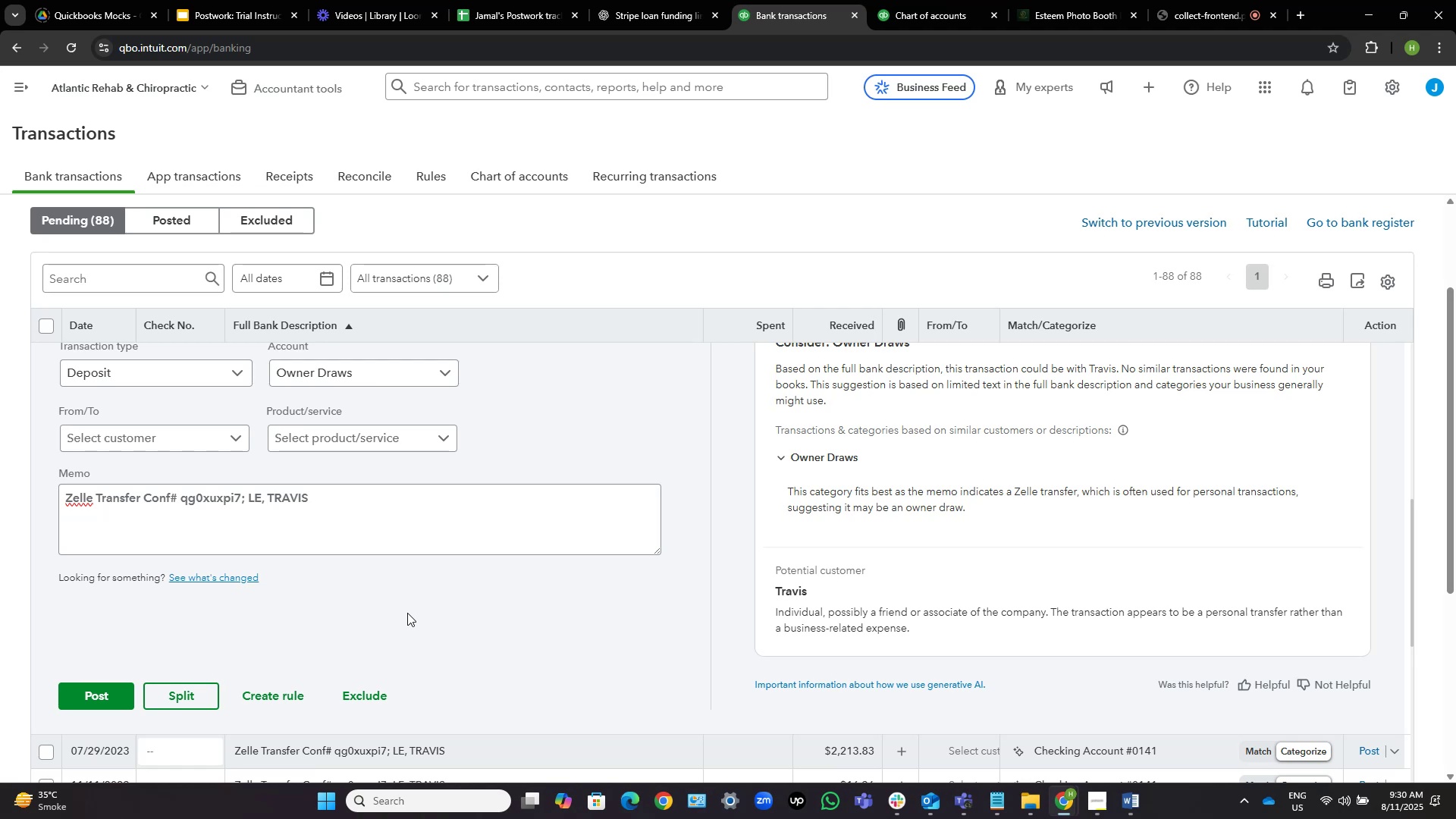 
scroll: coordinate [394, 618], scroll_direction: down, amount: 2.0
 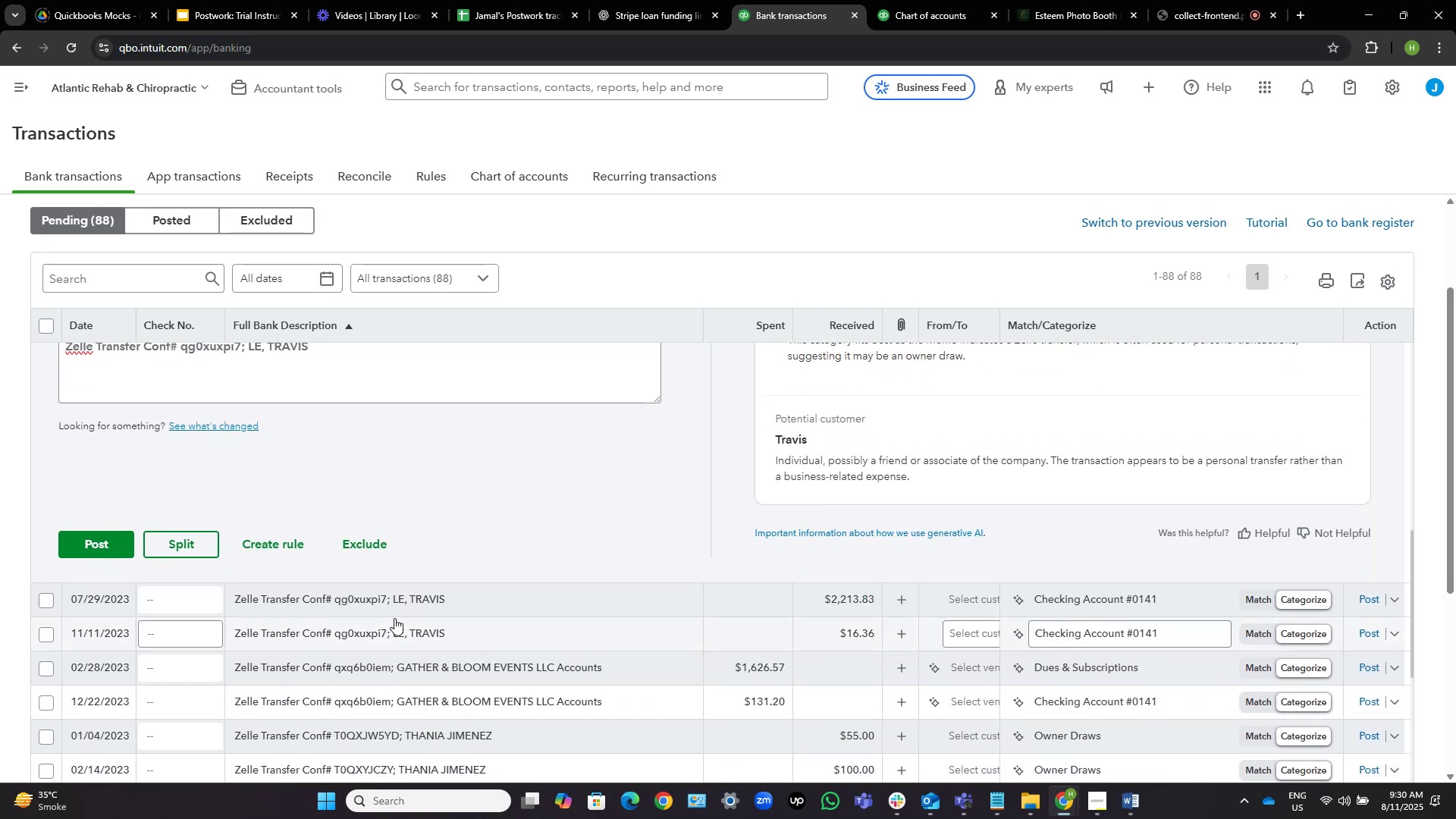 
scroll: coordinate [394, 618], scroll_direction: up, amount: 1.0
 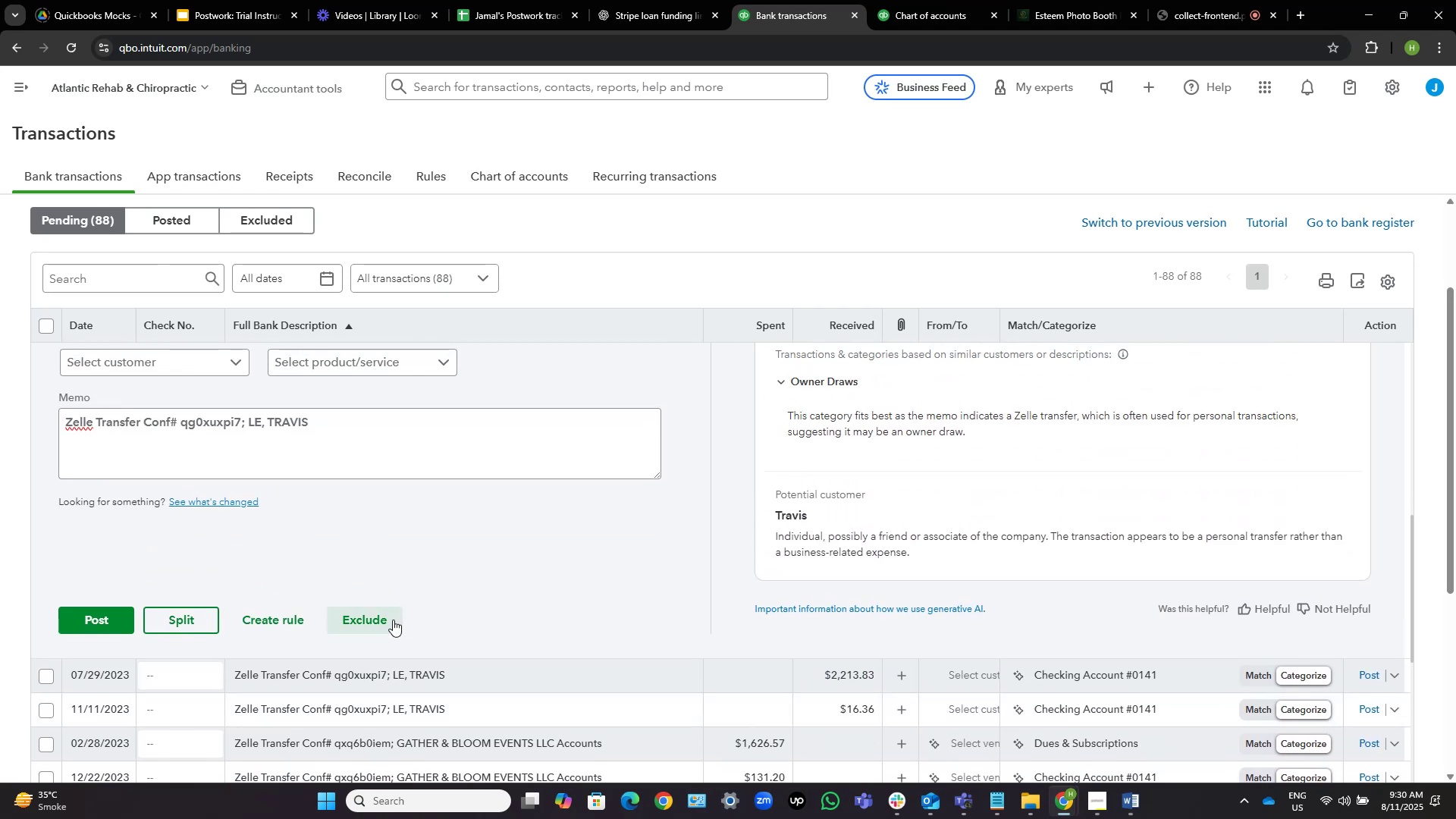 
scroll: coordinate [397, 662], scroll_direction: down, amount: 1.0
 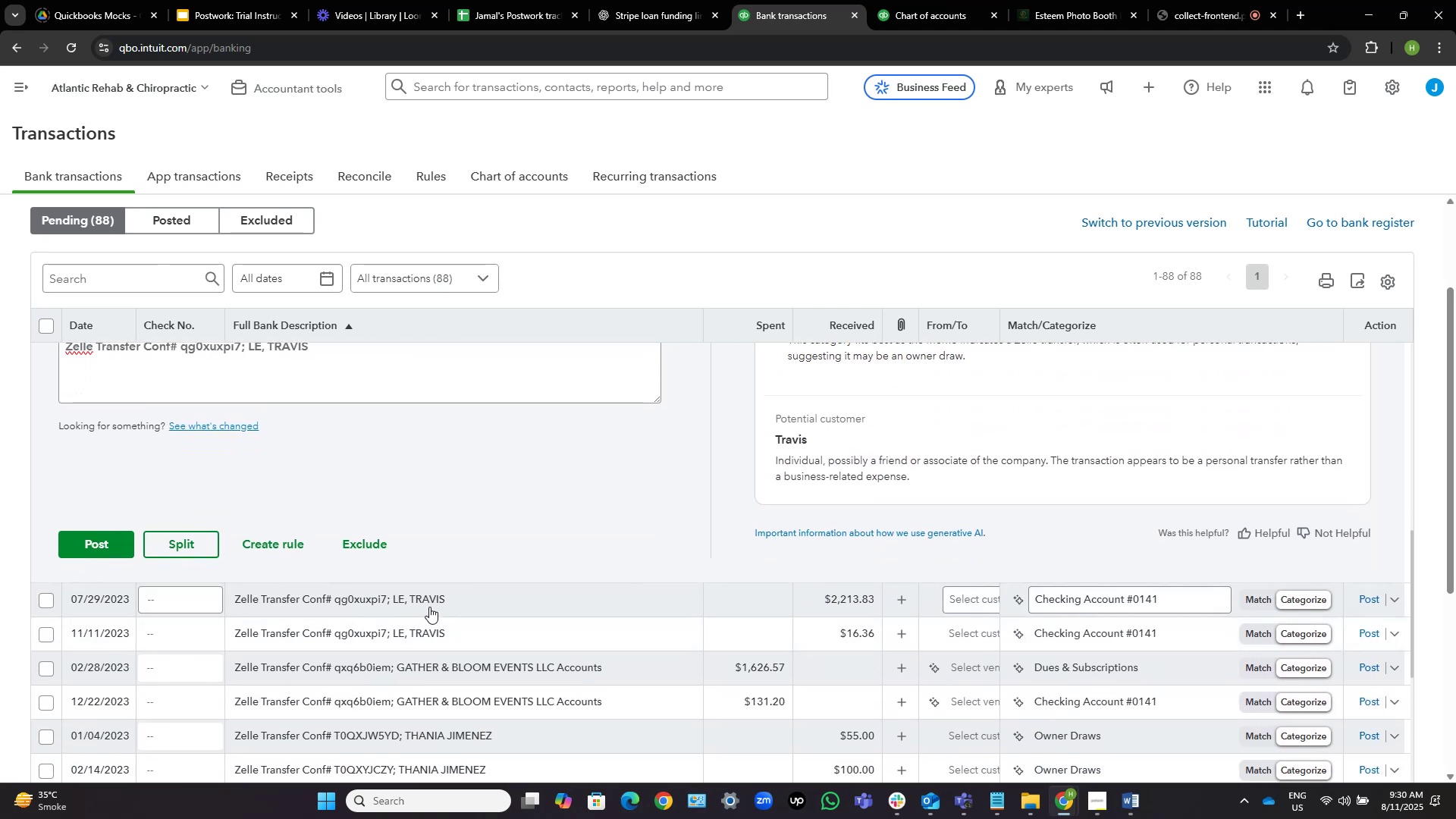 
left_click([423, 597])
 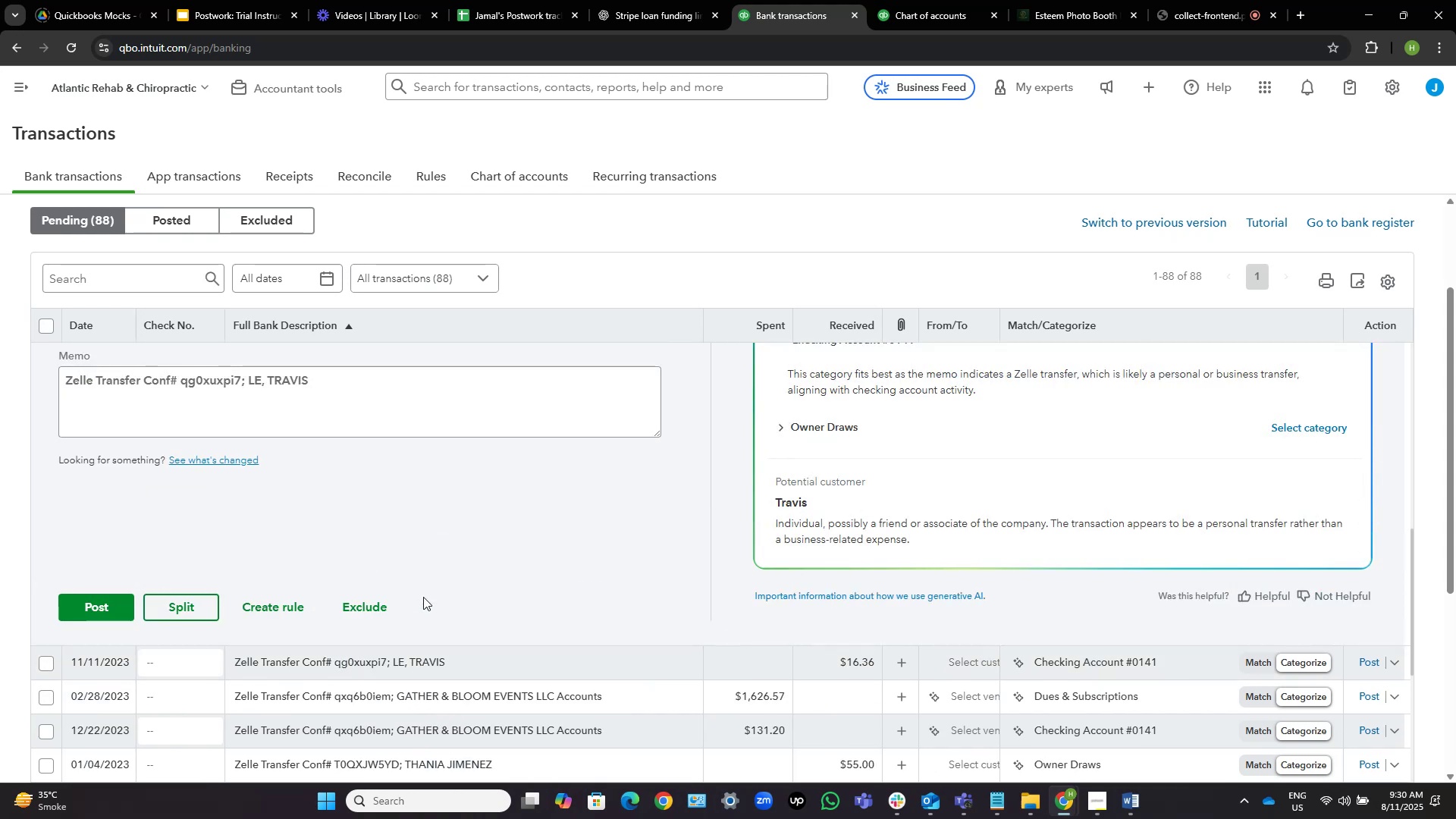 
wait(8.05)
 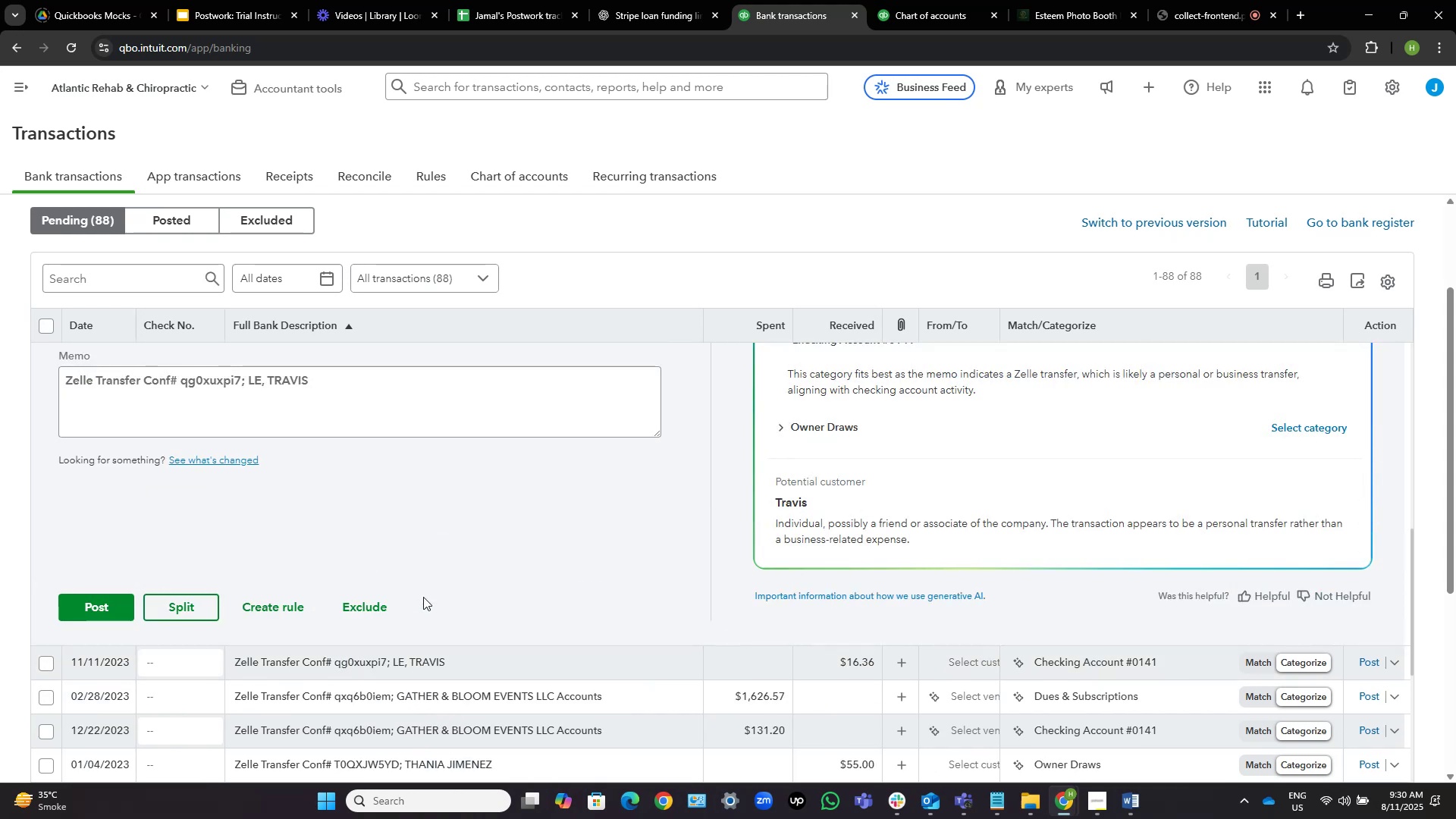 
scroll: coordinate [584, 480], scroll_direction: up, amount: 7.0
 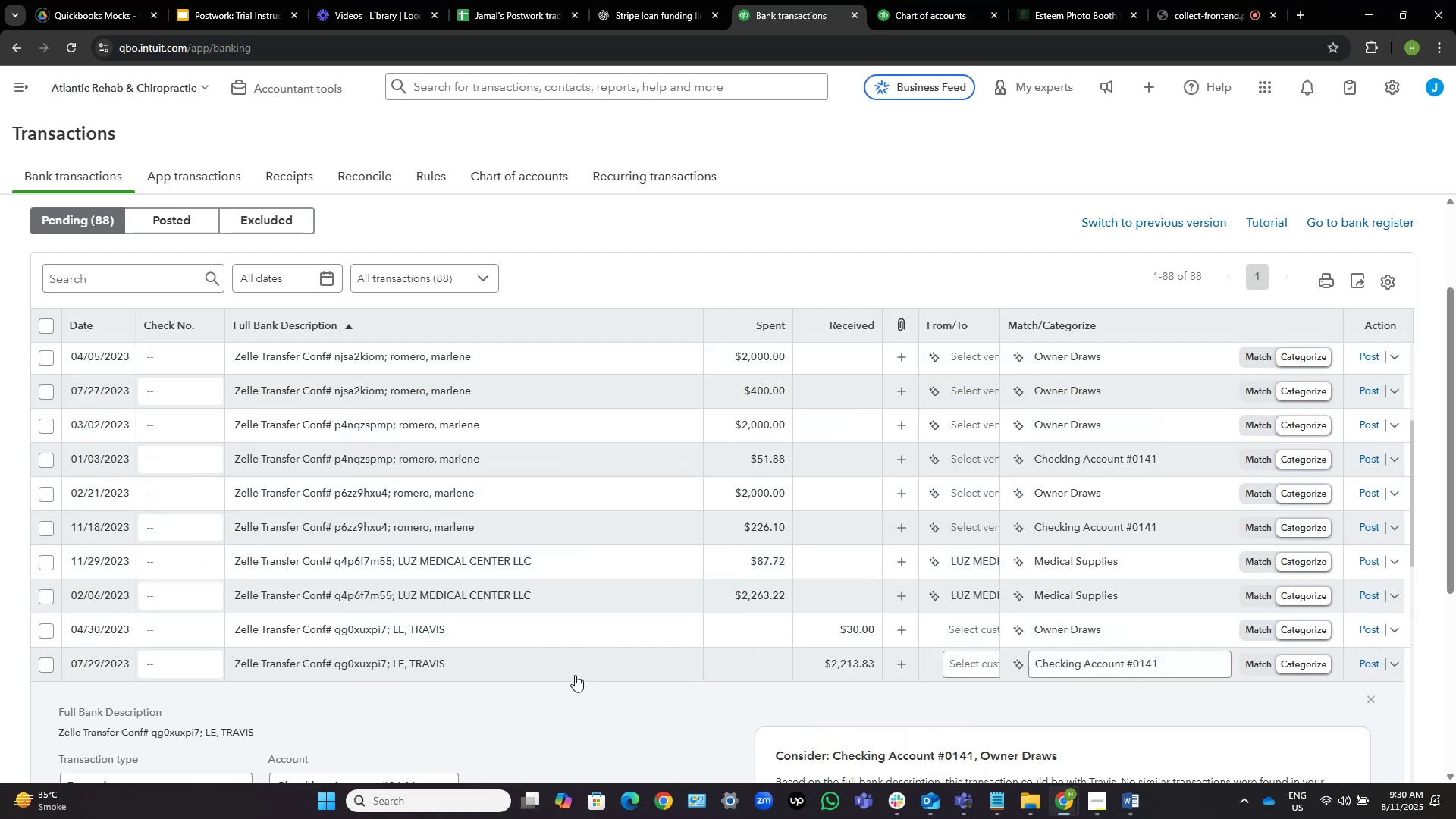 
left_click([564, 666])
 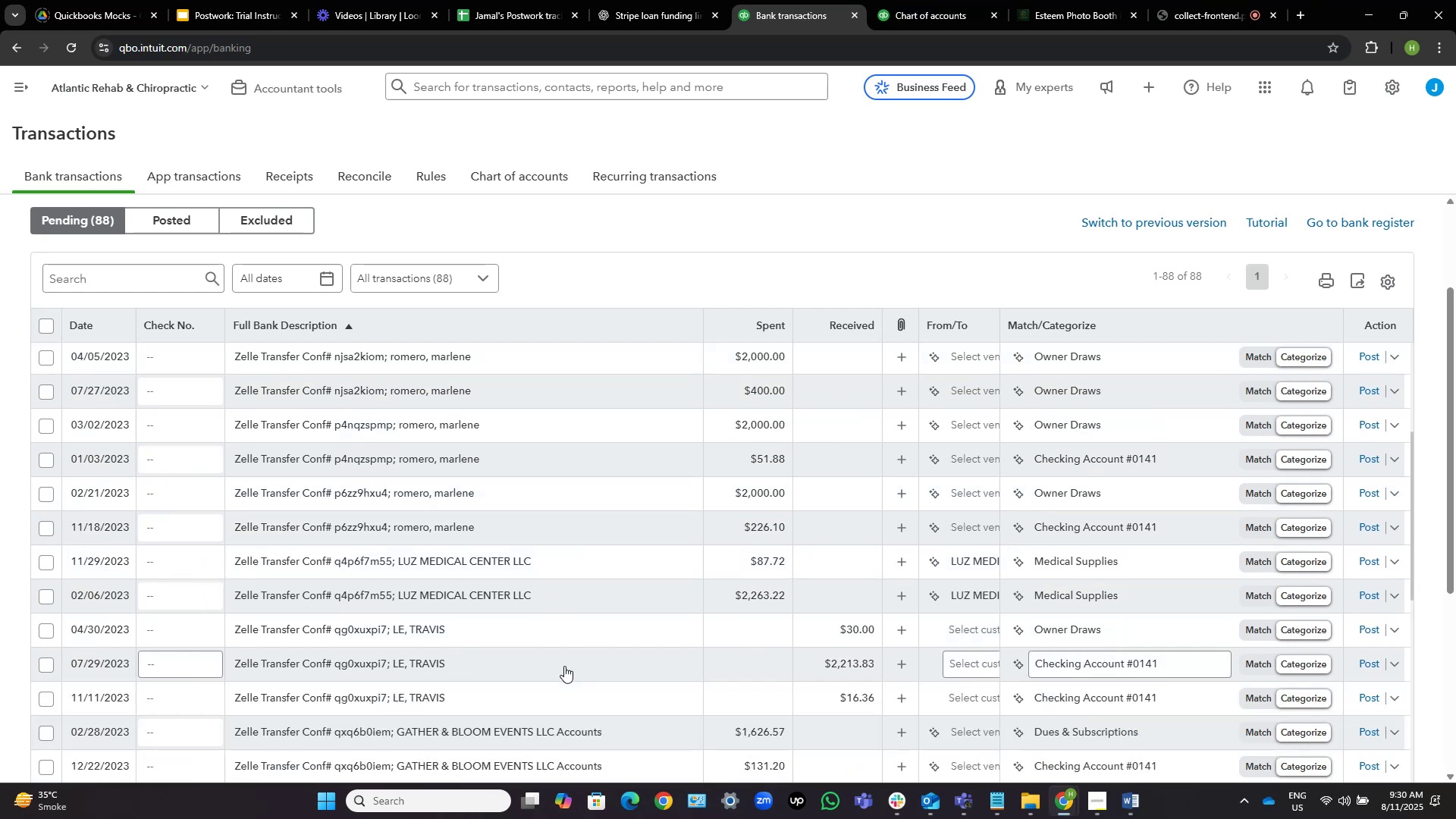 
wait(9.11)
 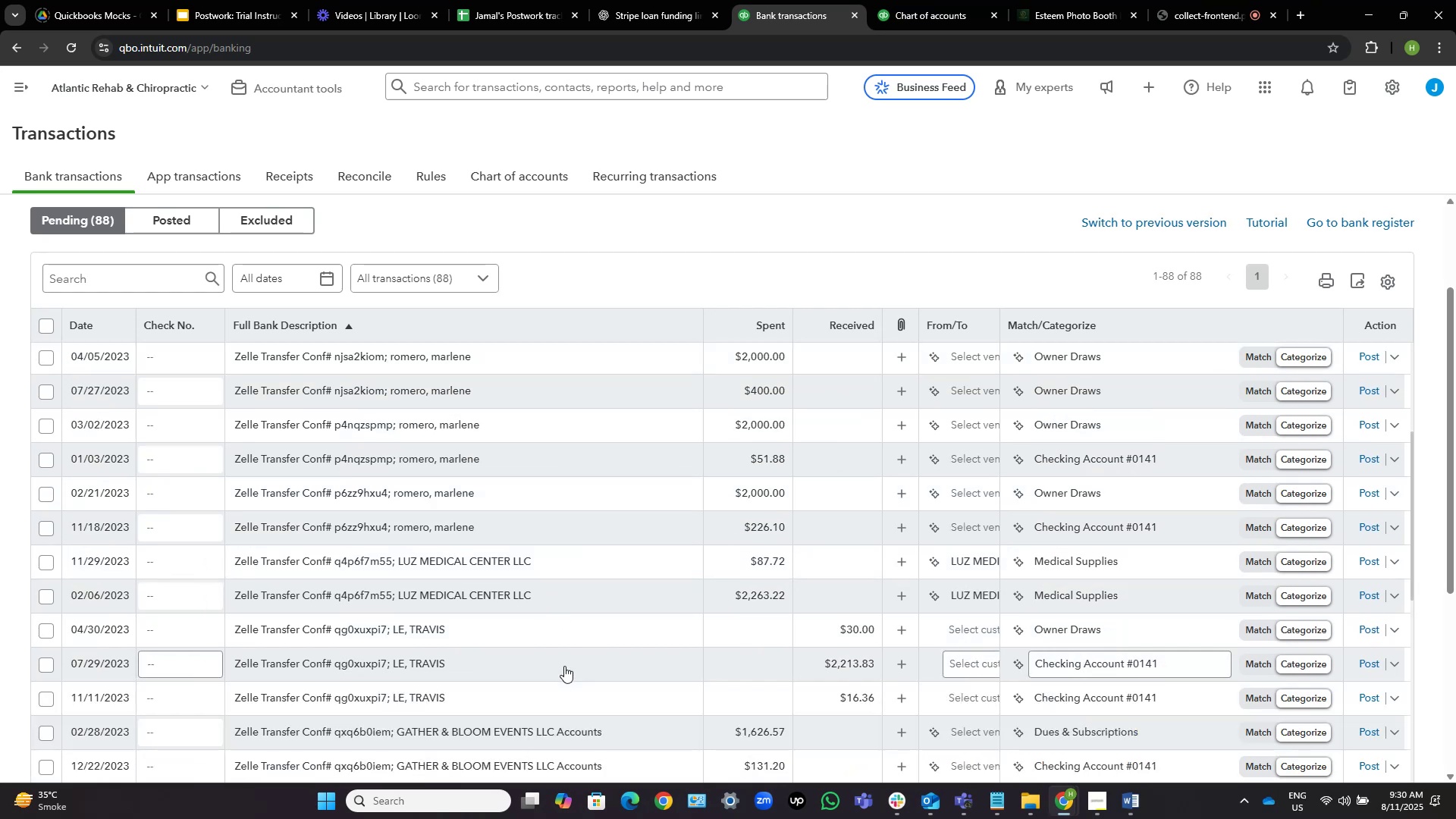 
left_click([645, 460])
 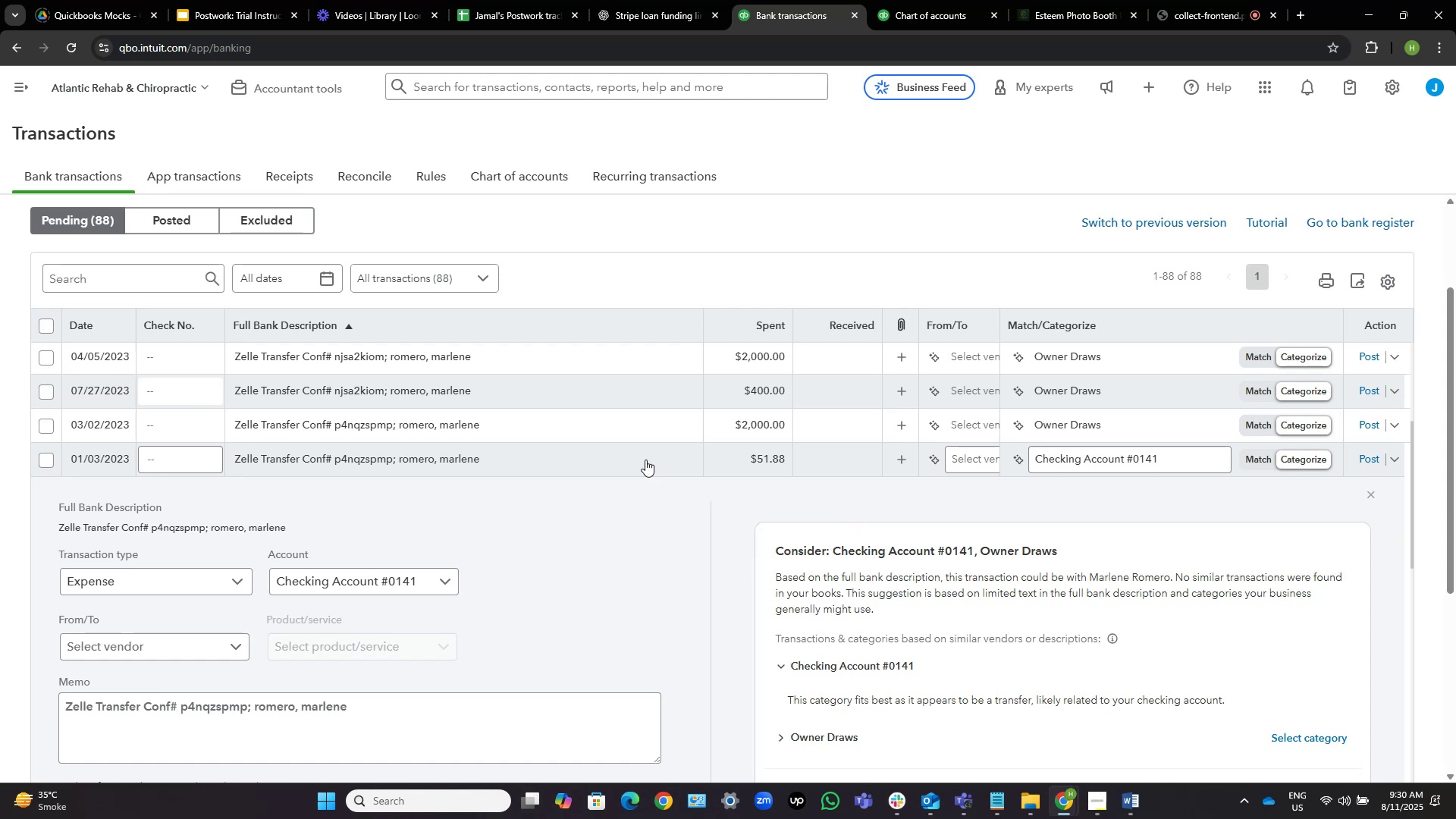 
wait(22.12)
 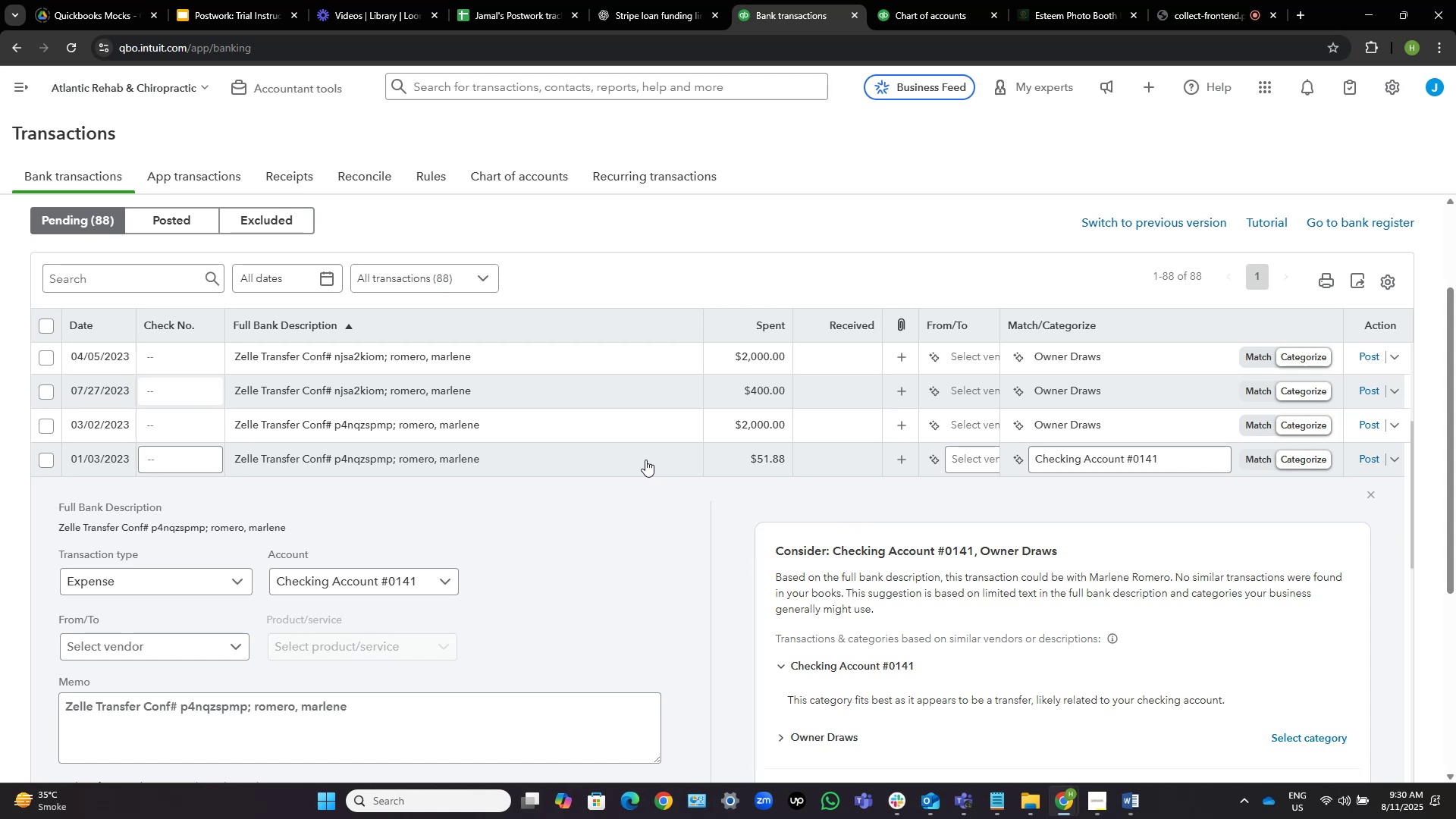 
scroll: coordinate [645, 460], scroll_direction: down, amount: 4.0
 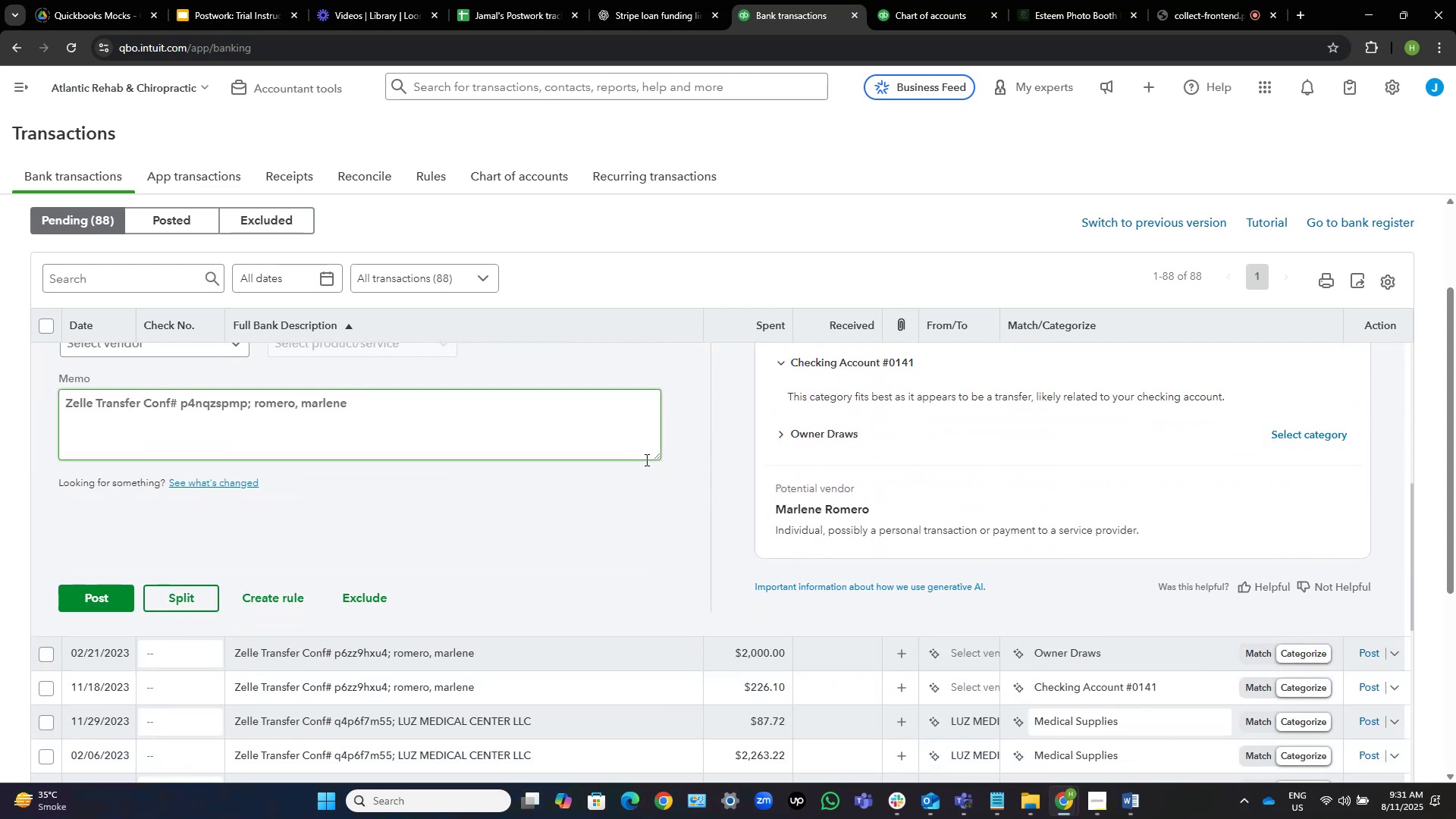 
wait(9.03)
 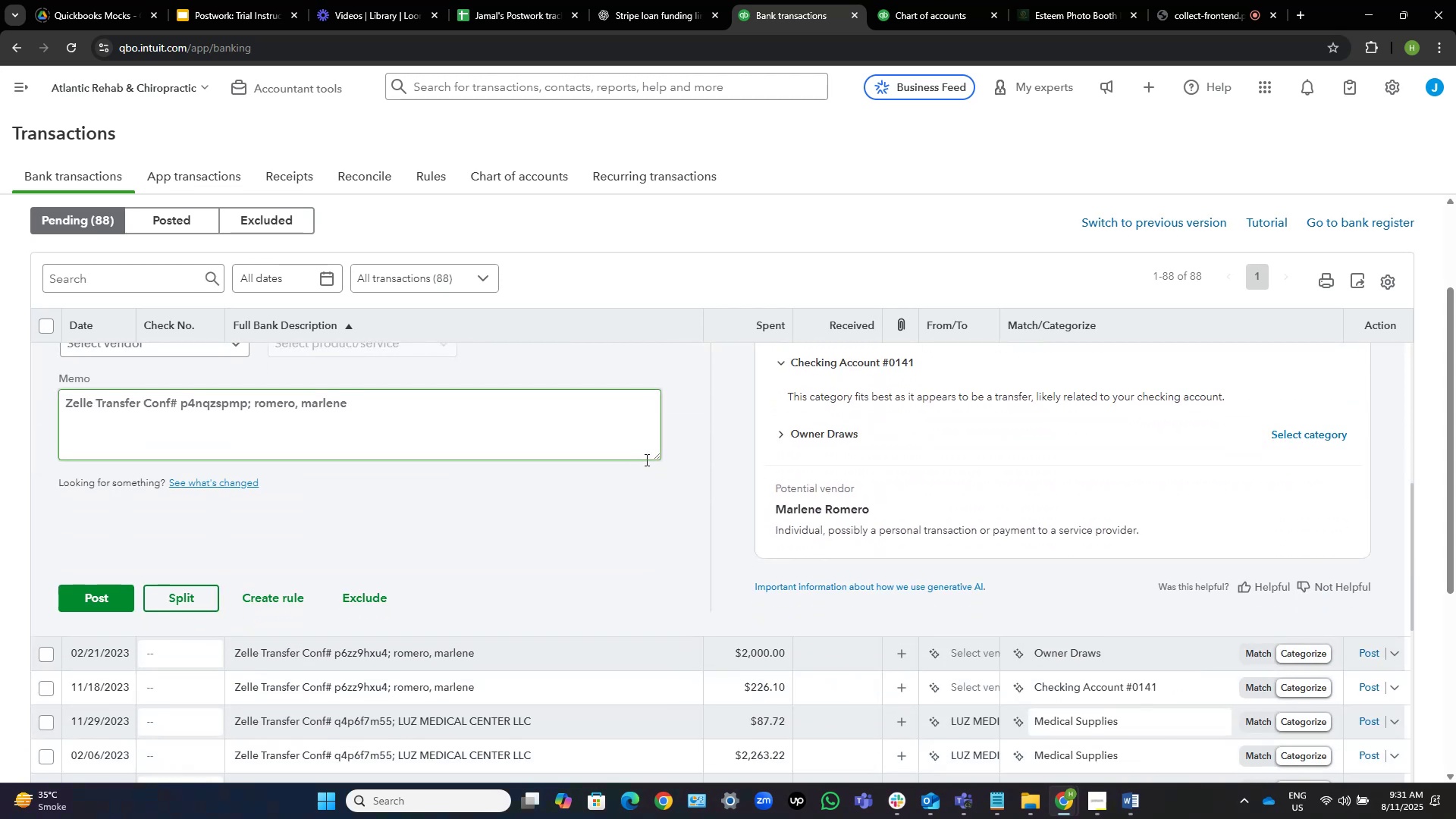 
scroll: coordinate [469, 424], scroll_direction: up, amount: 4.0
 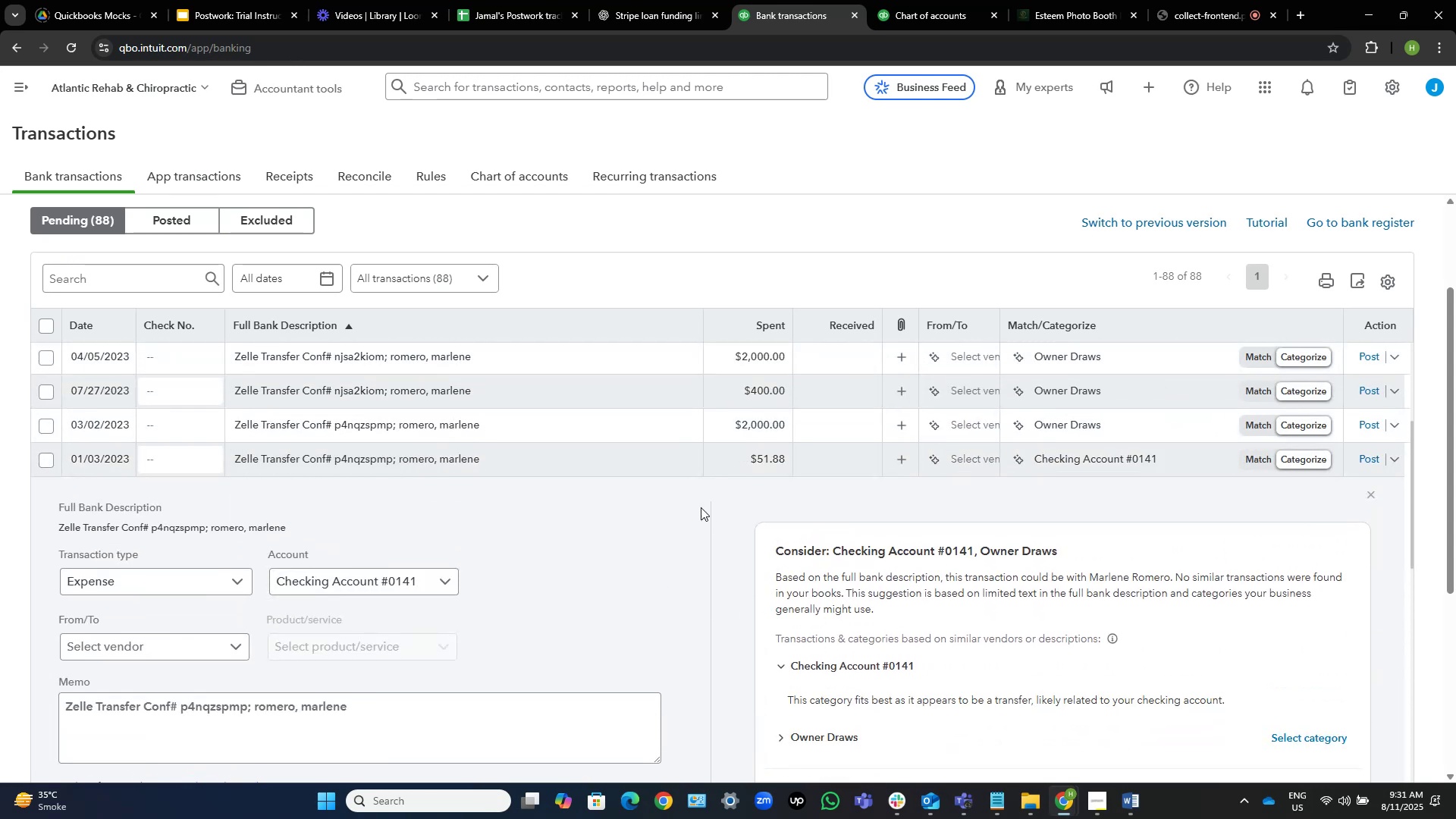 
left_click([657, 471])
 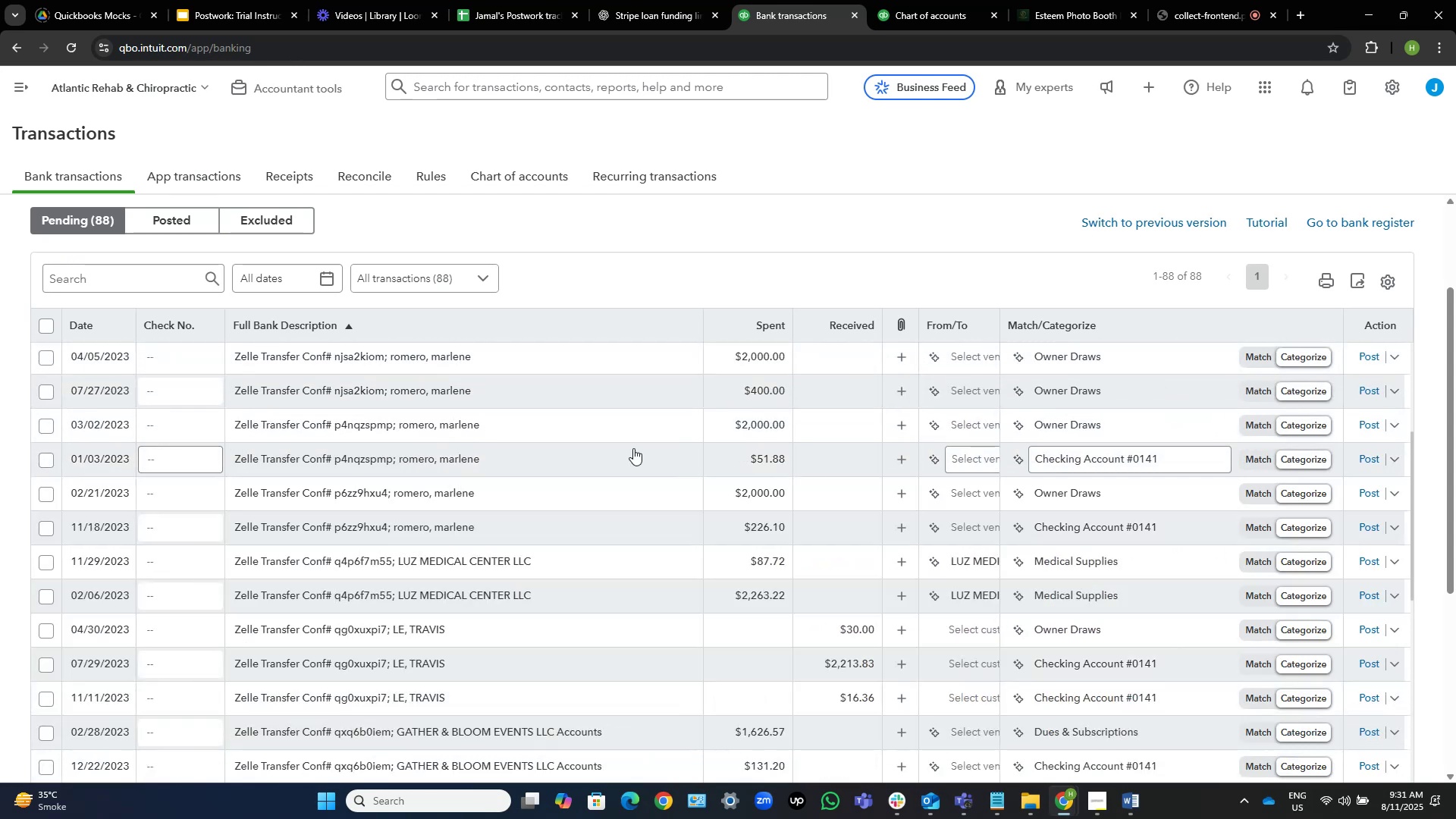 
scroll: coordinate [630, 447], scroll_direction: up, amount: 3.0
 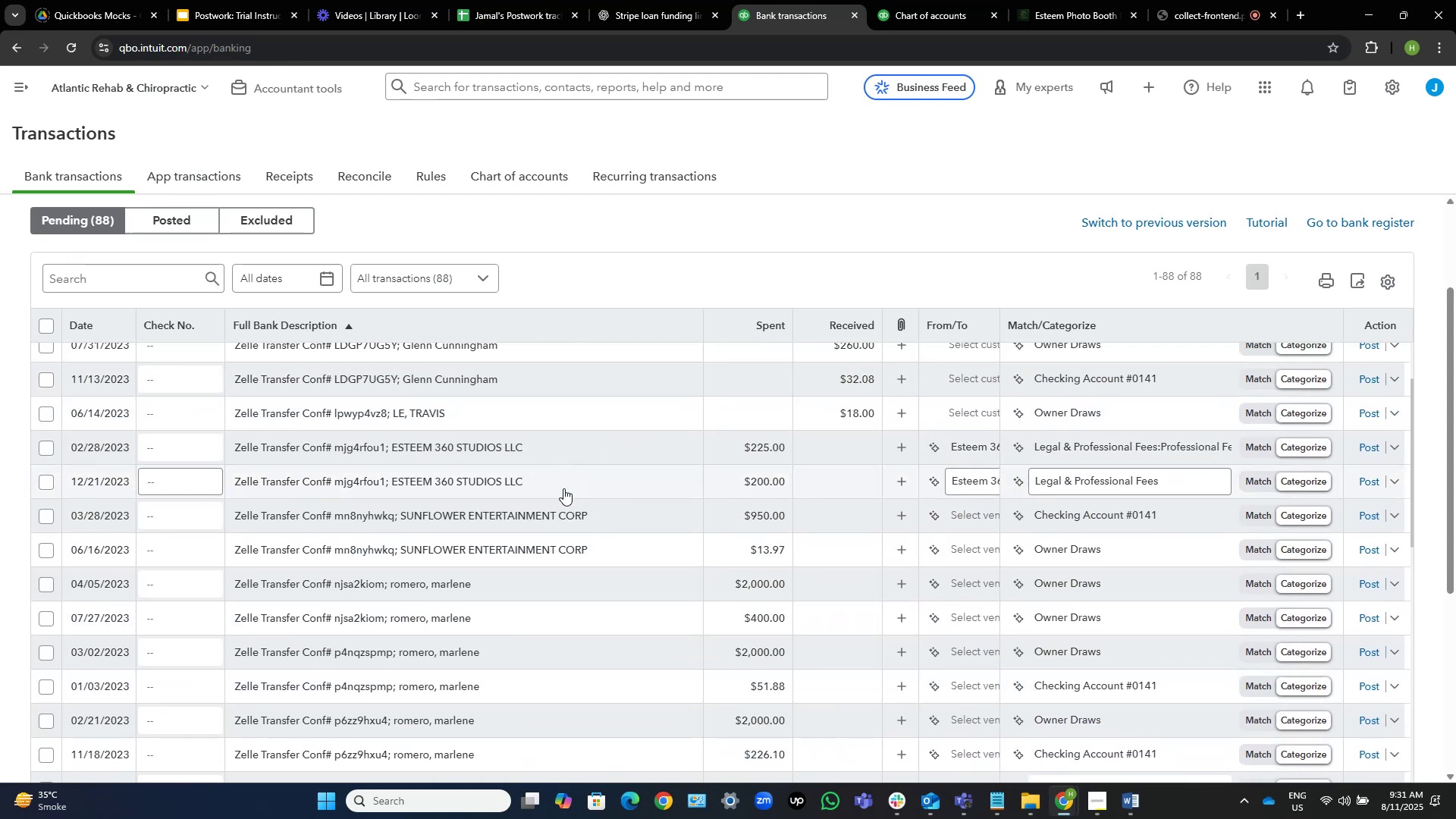 
left_click([562, 509])
 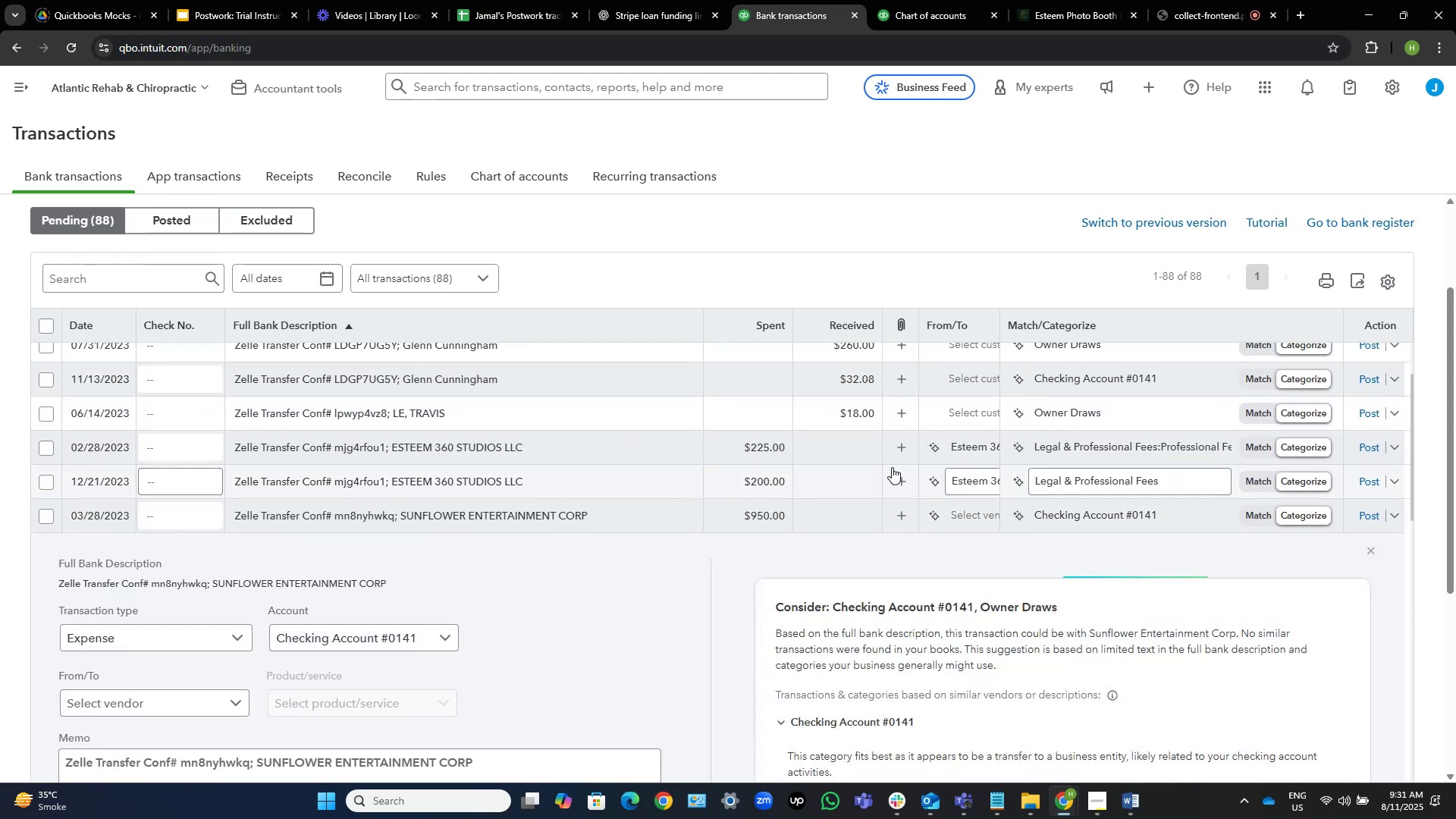 
scroll: coordinate [916, 435], scroll_direction: down, amount: 3.0
 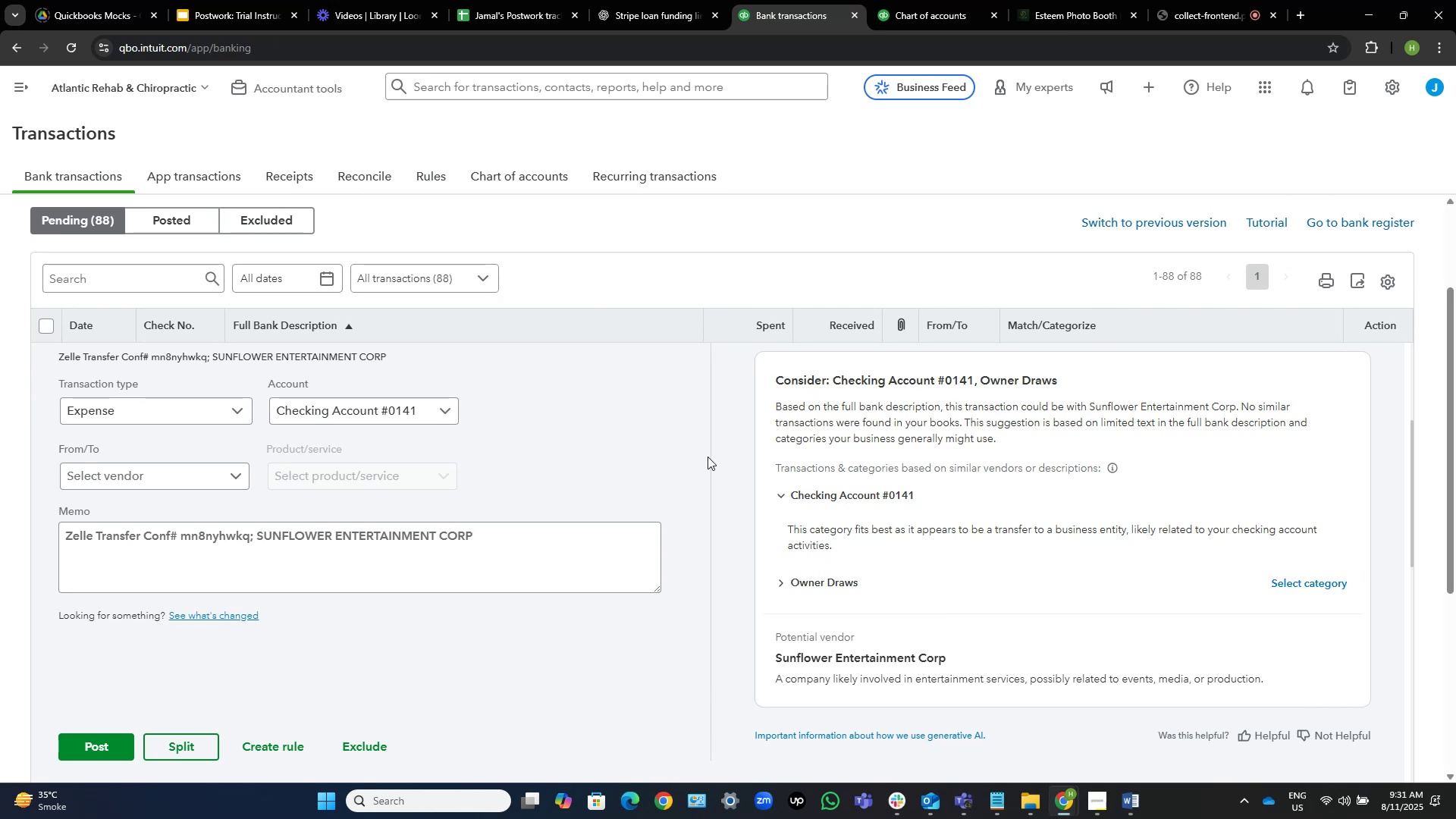 
wait(40.69)
 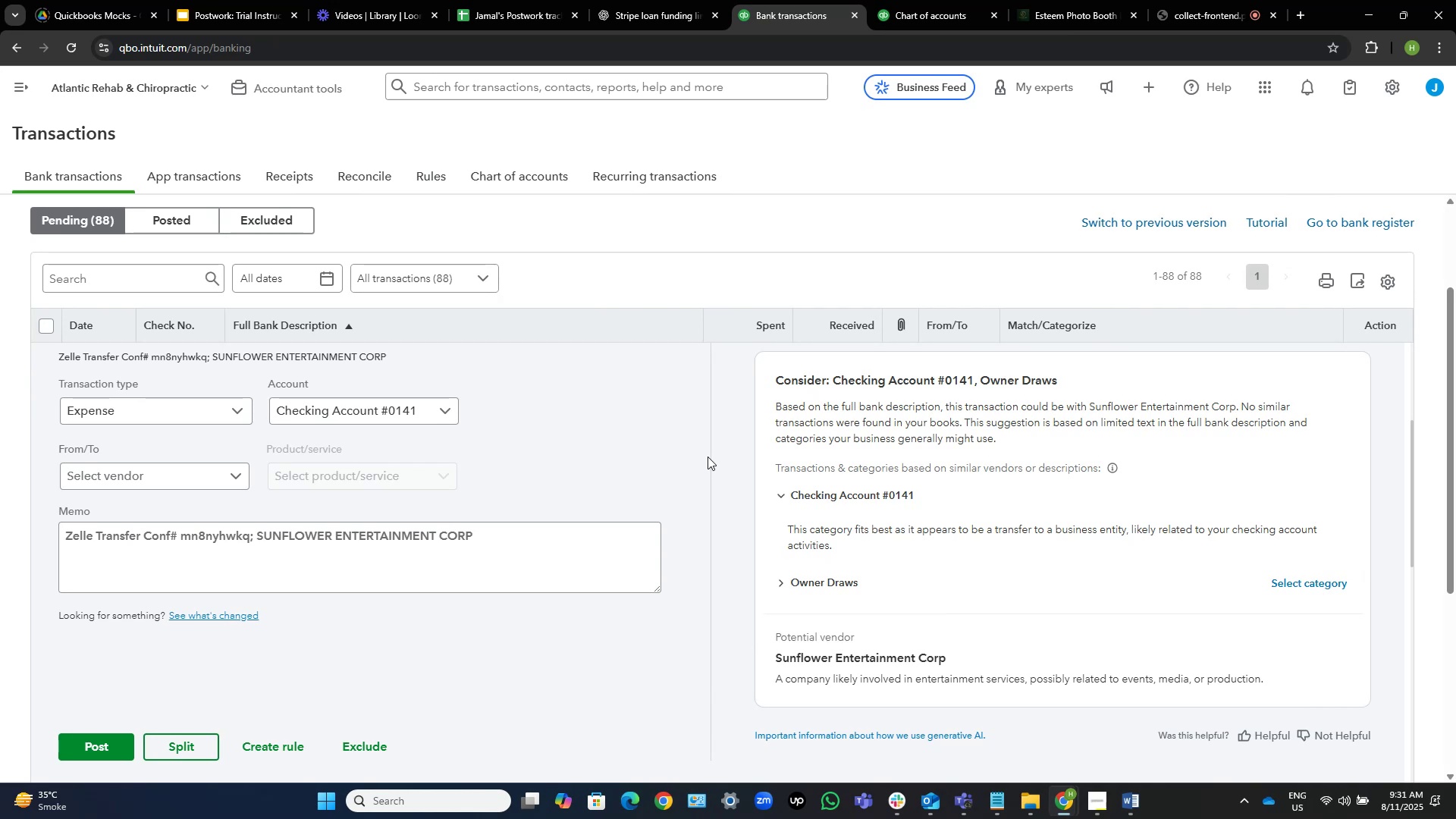 
scroll: coordinate [1057, 644], scroll_direction: down, amount: 1.0
 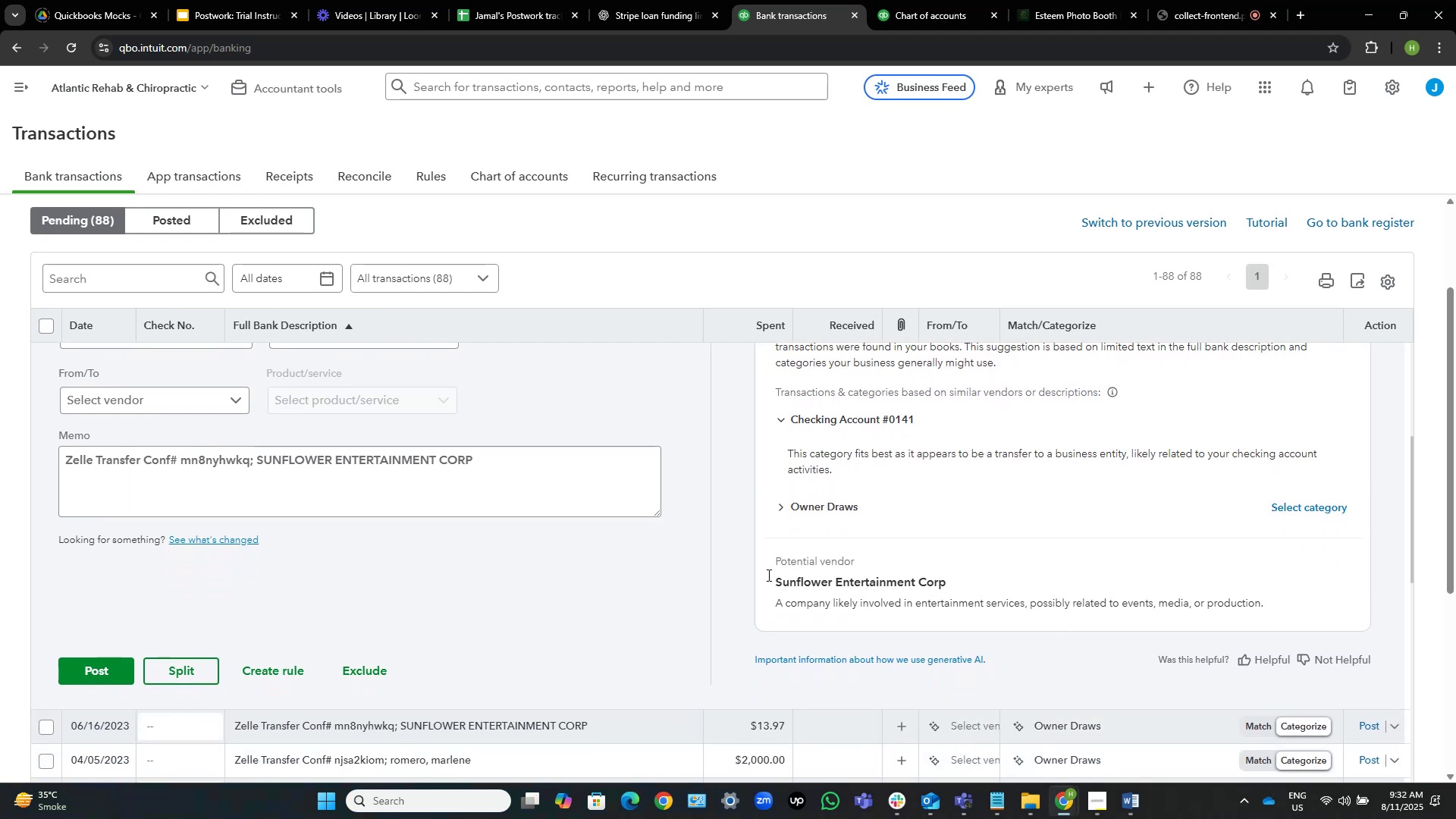 
wait(5.55)
 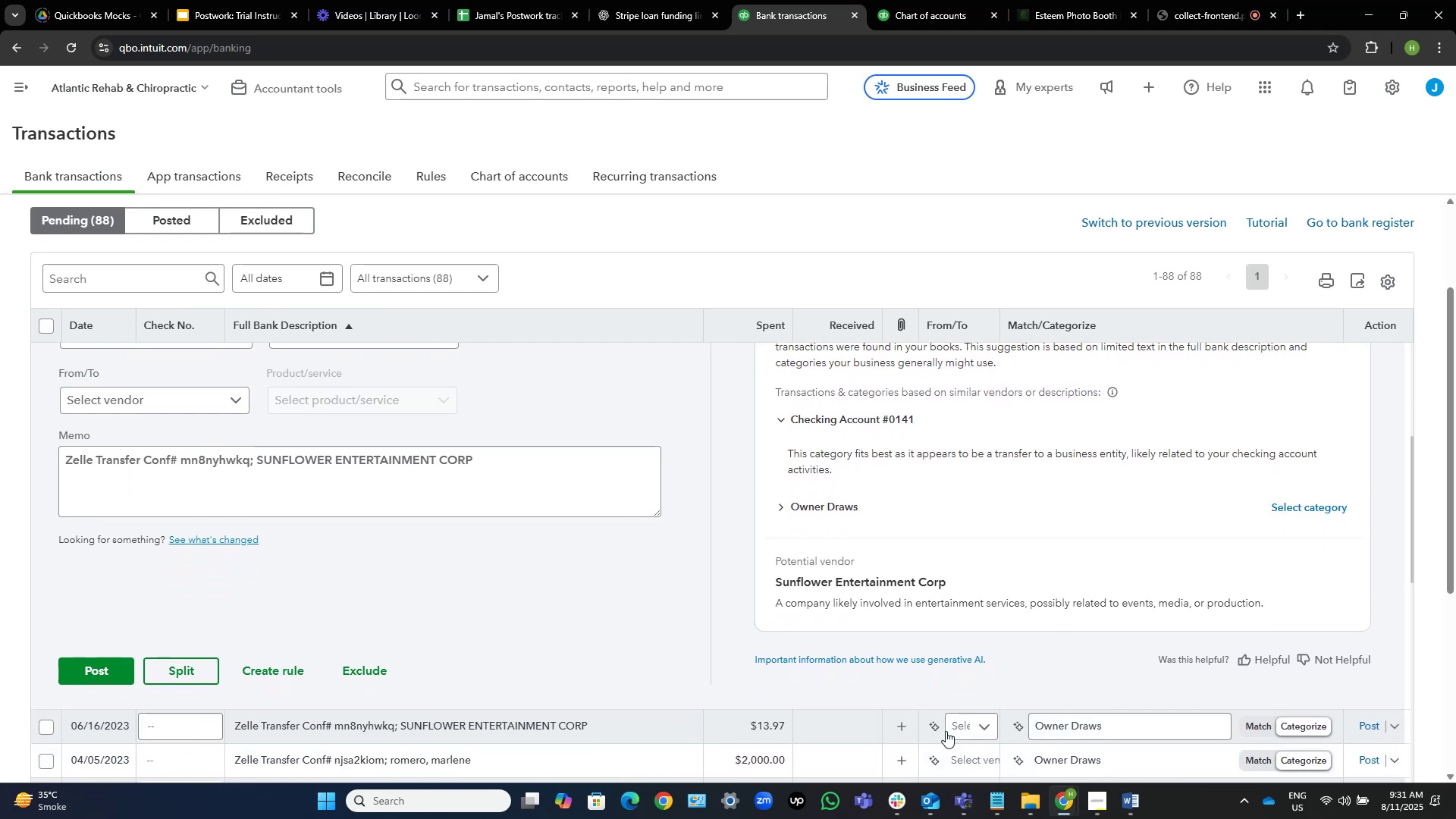 
left_click_drag(start_coordinate=[493, 460], to_coordinate=[257, 453])
 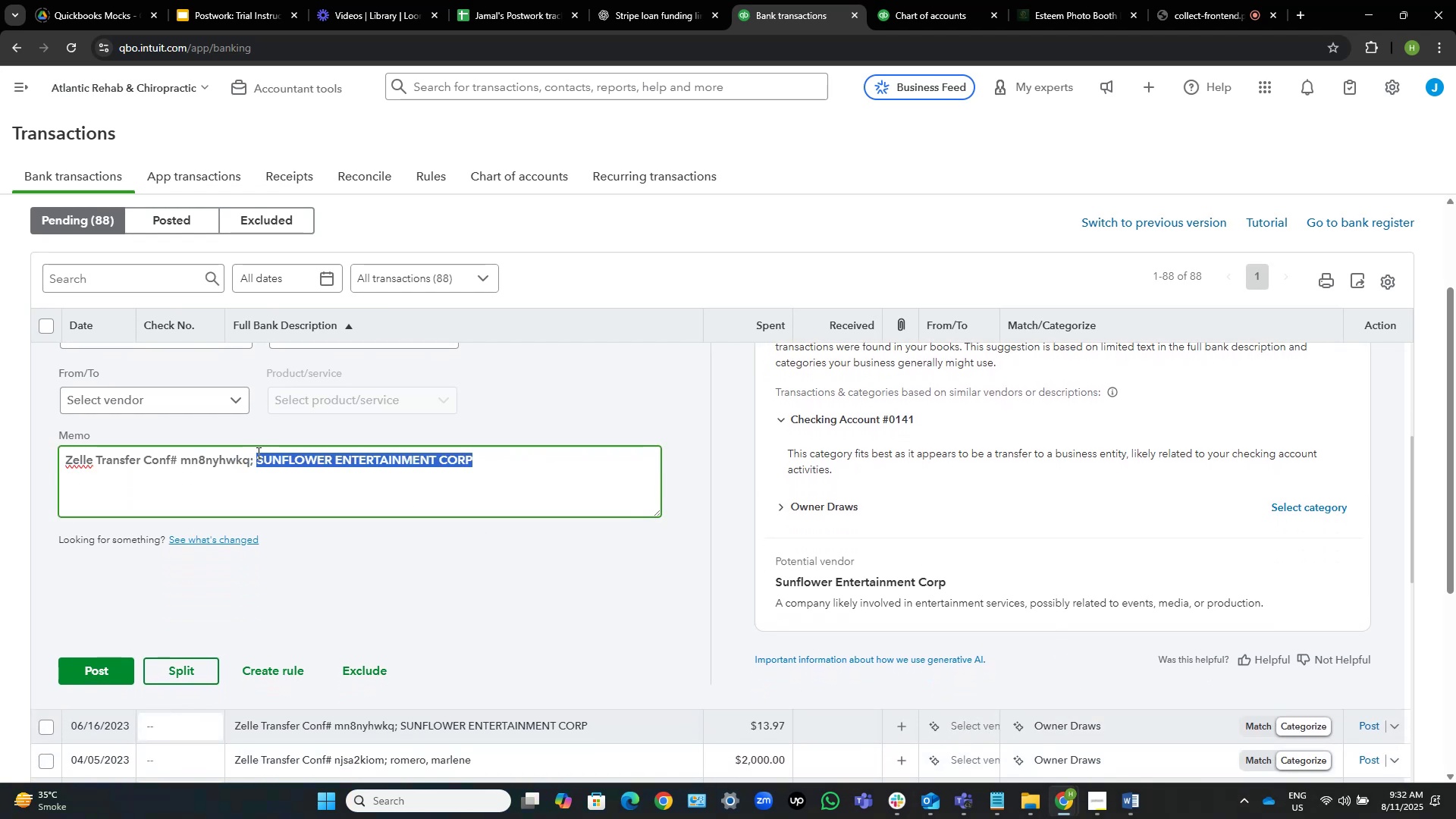 
hold_key(key=ControlLeft, duration=0.84)
 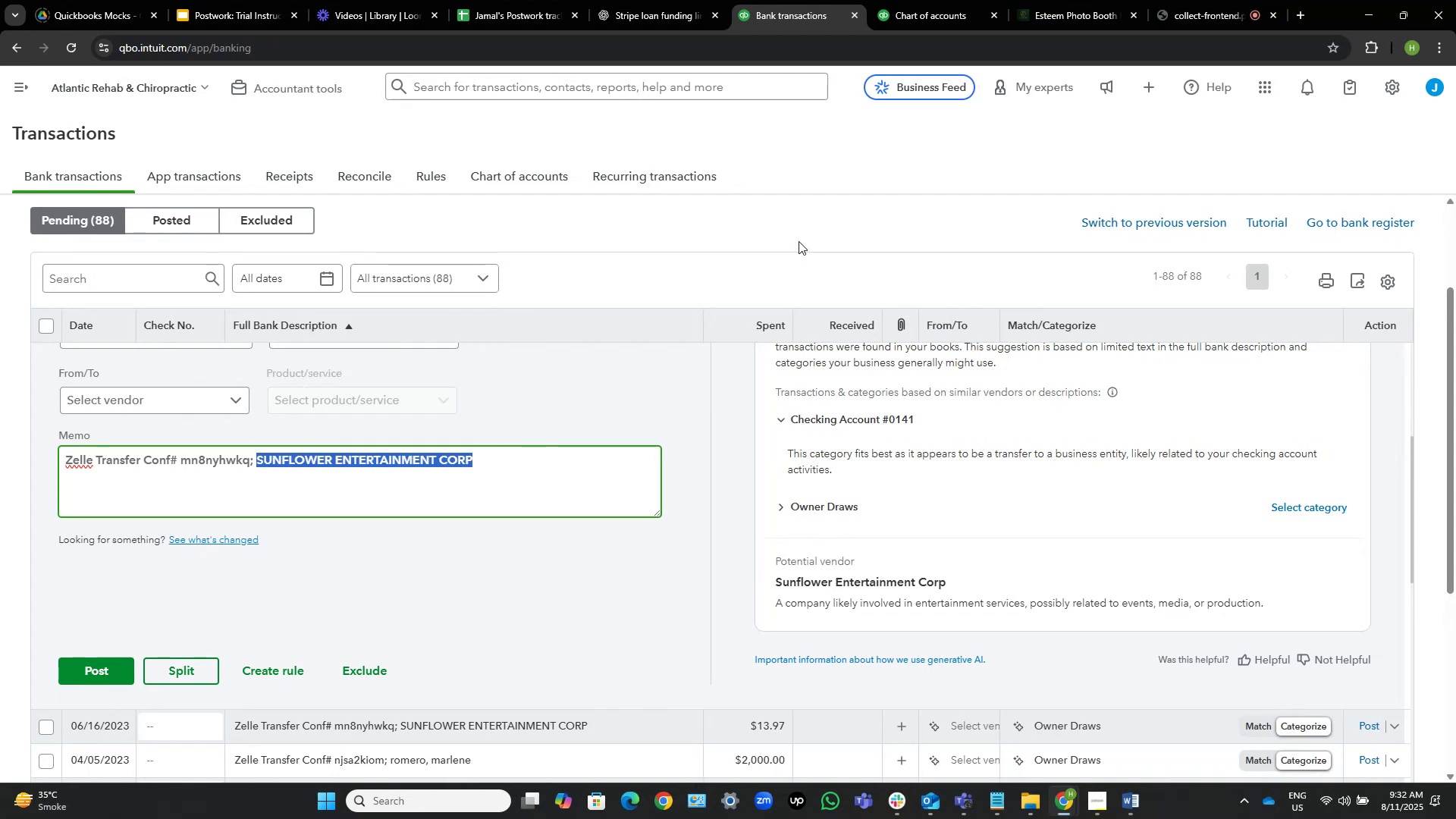 
hold_key(key=C, duration=0.3)
 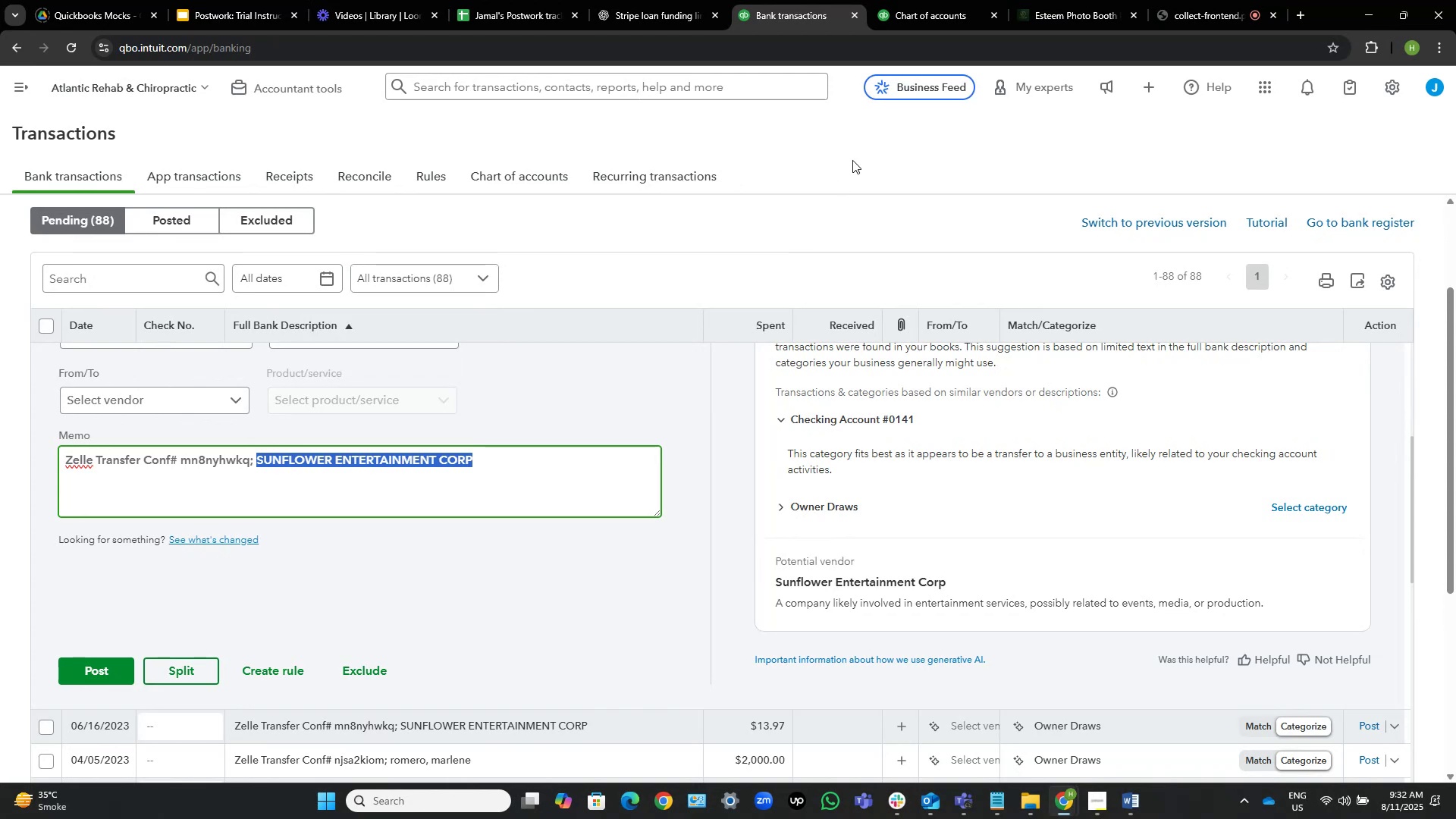 
left_click([1086, 0])
 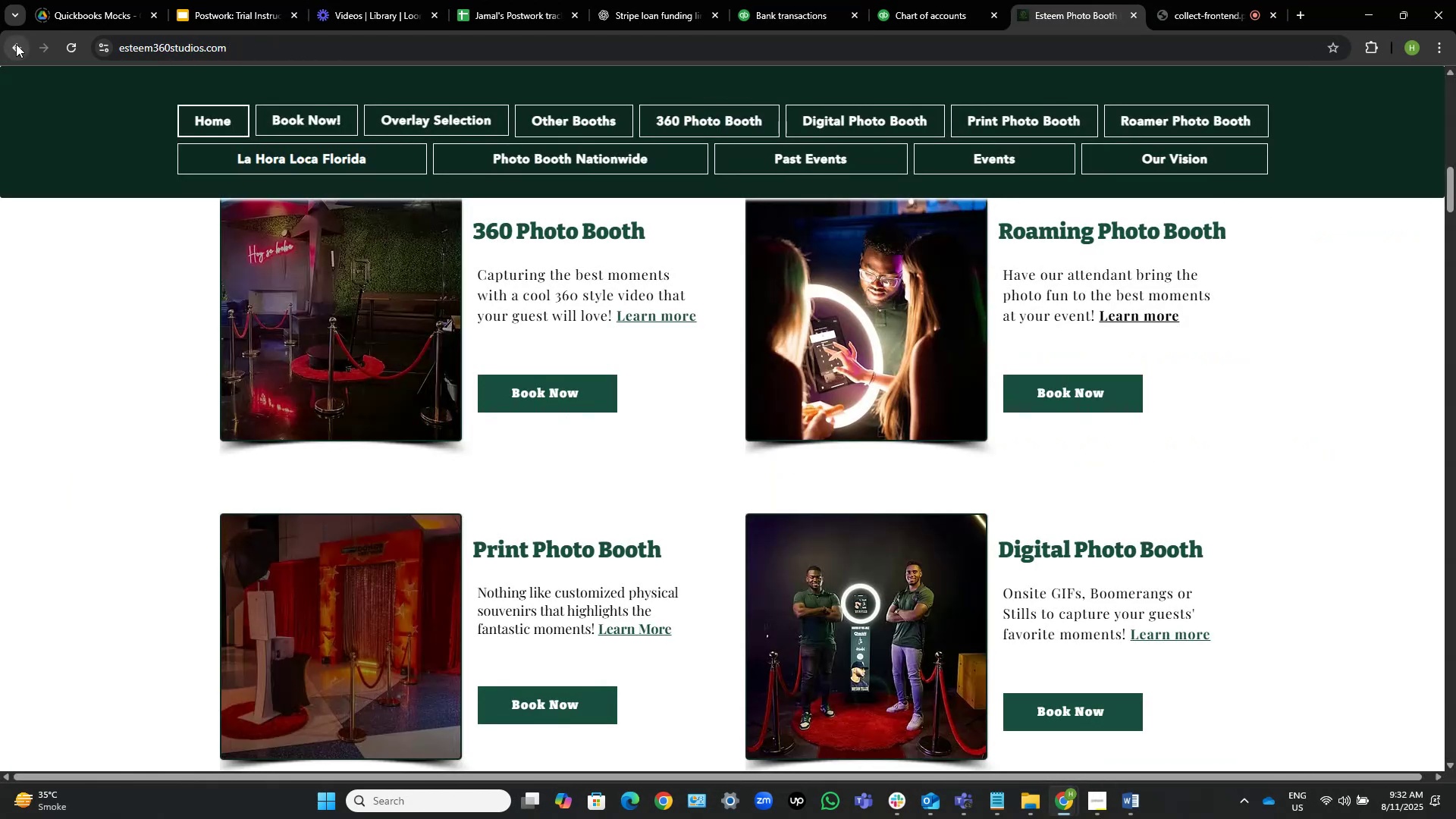 
left_click([17, 44])
 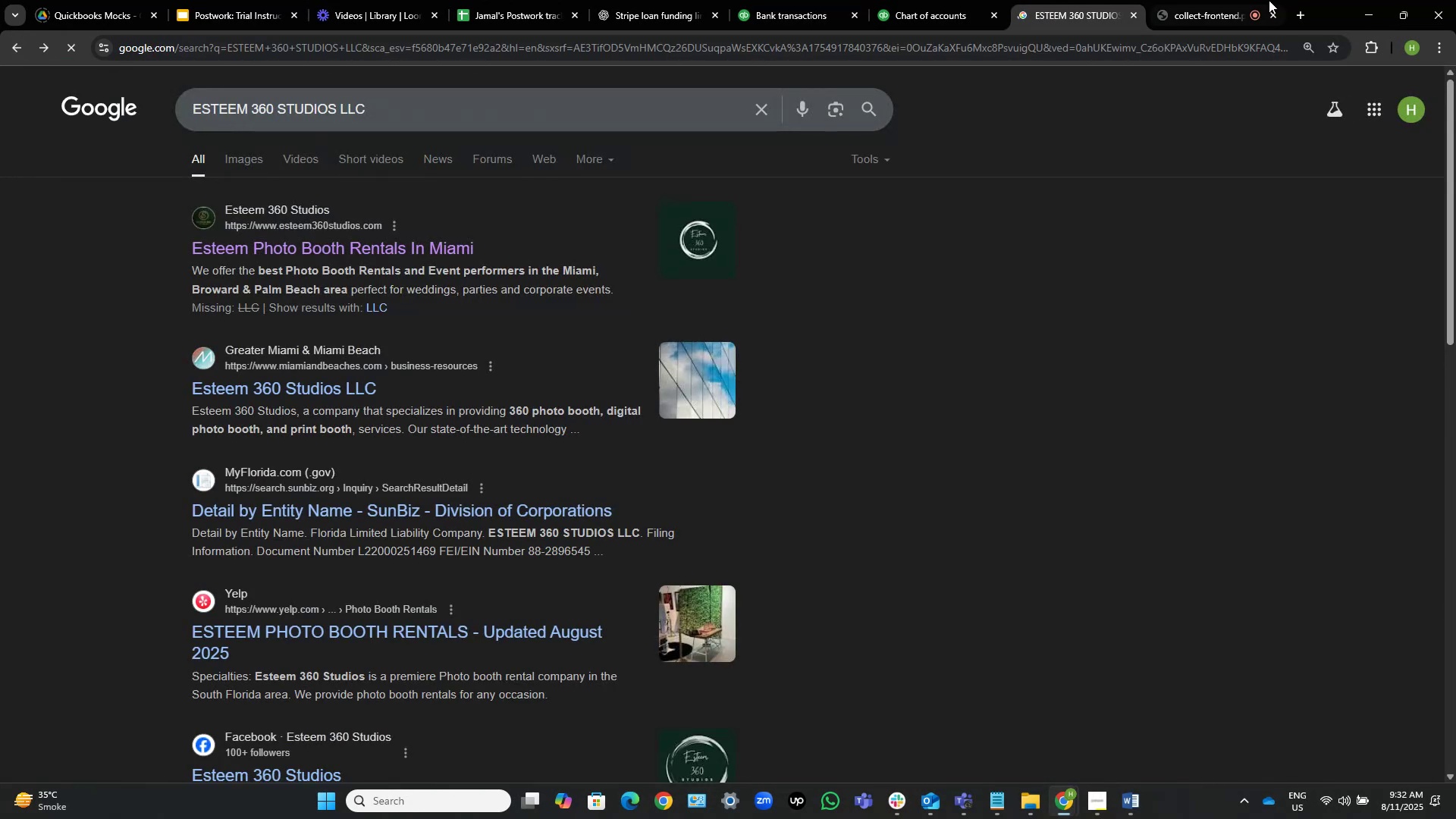 
left_click([1230, 0])
 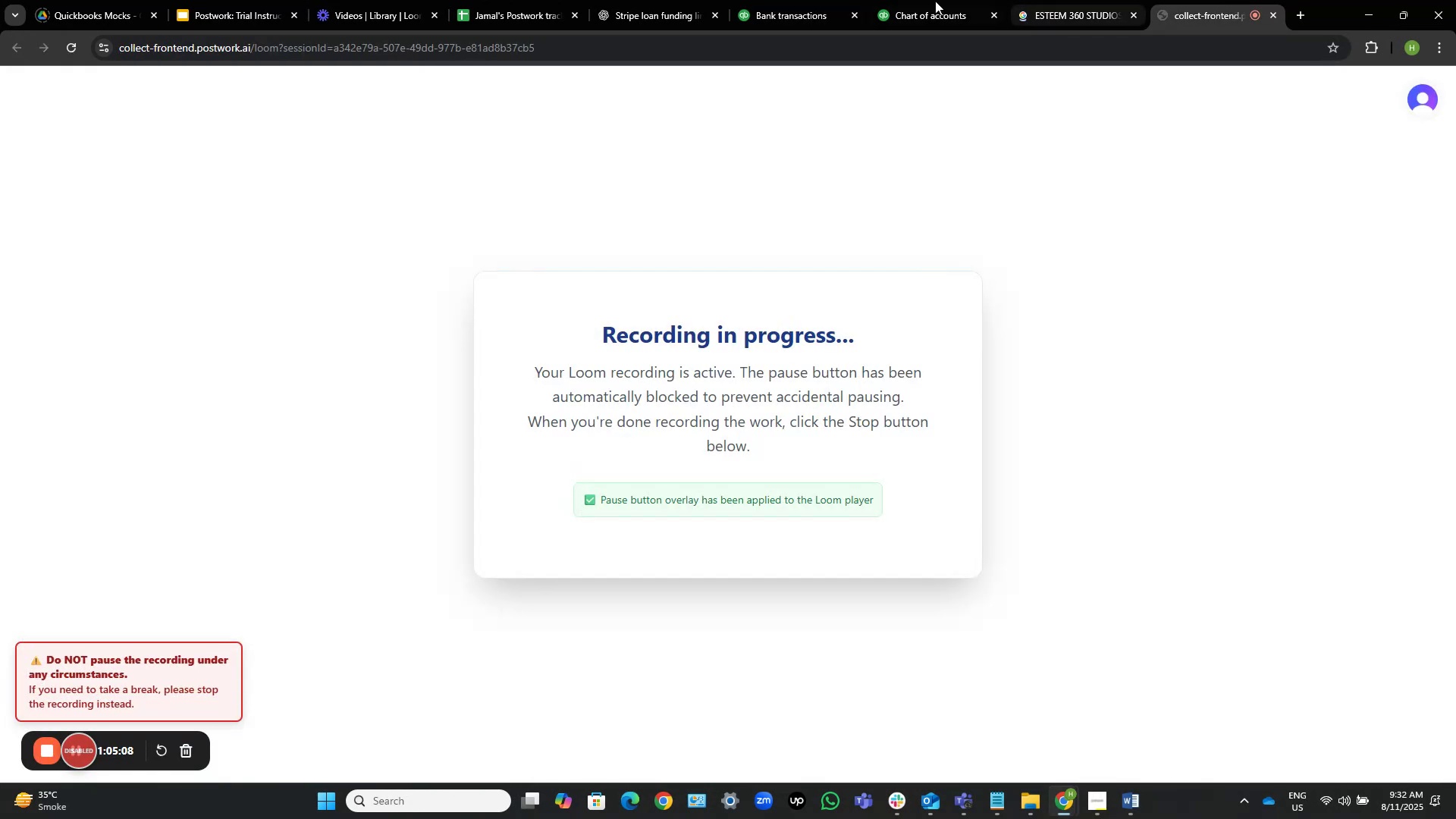 
left_click([814, 0])
 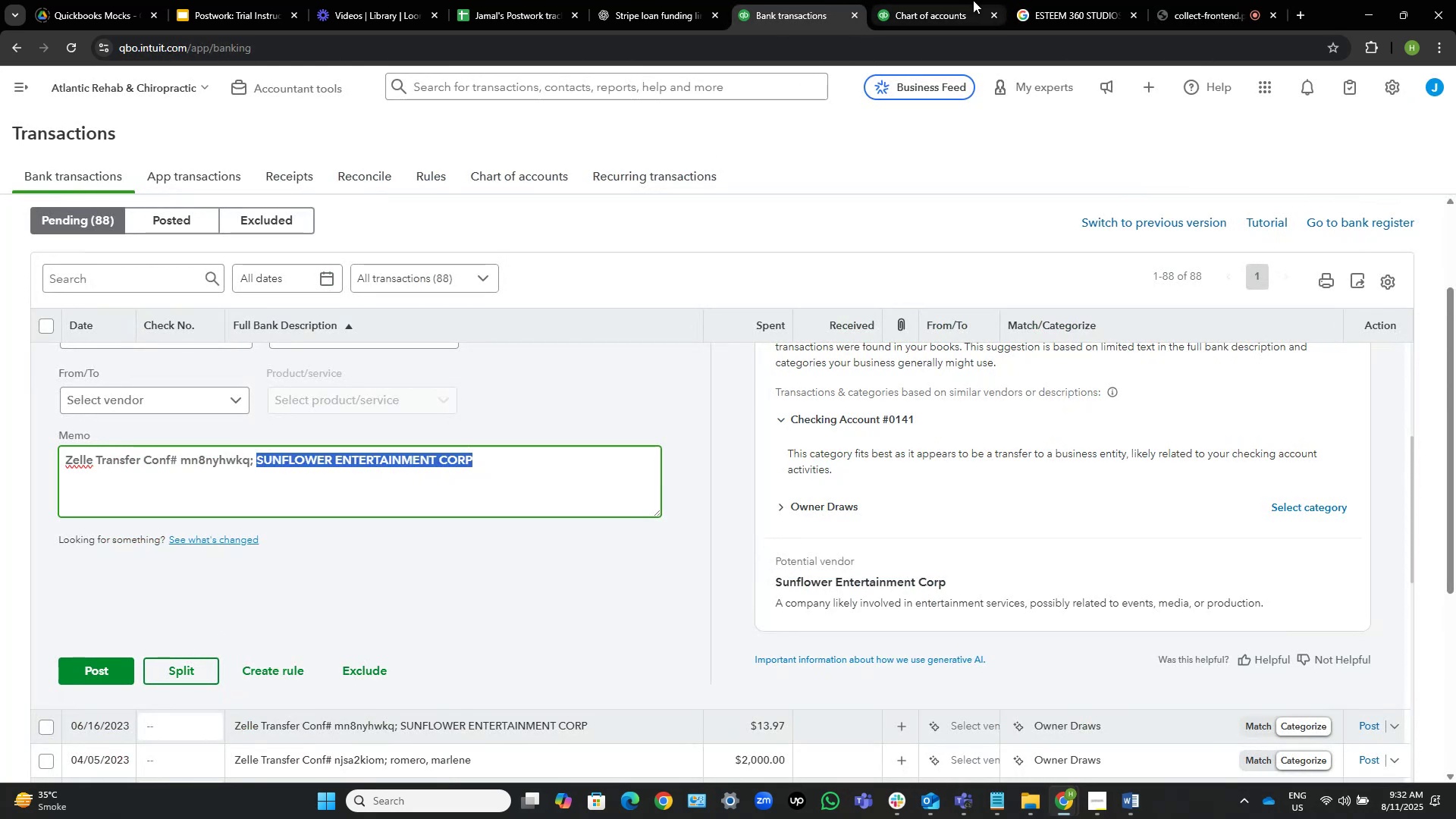 
left_click([1050, 0])
 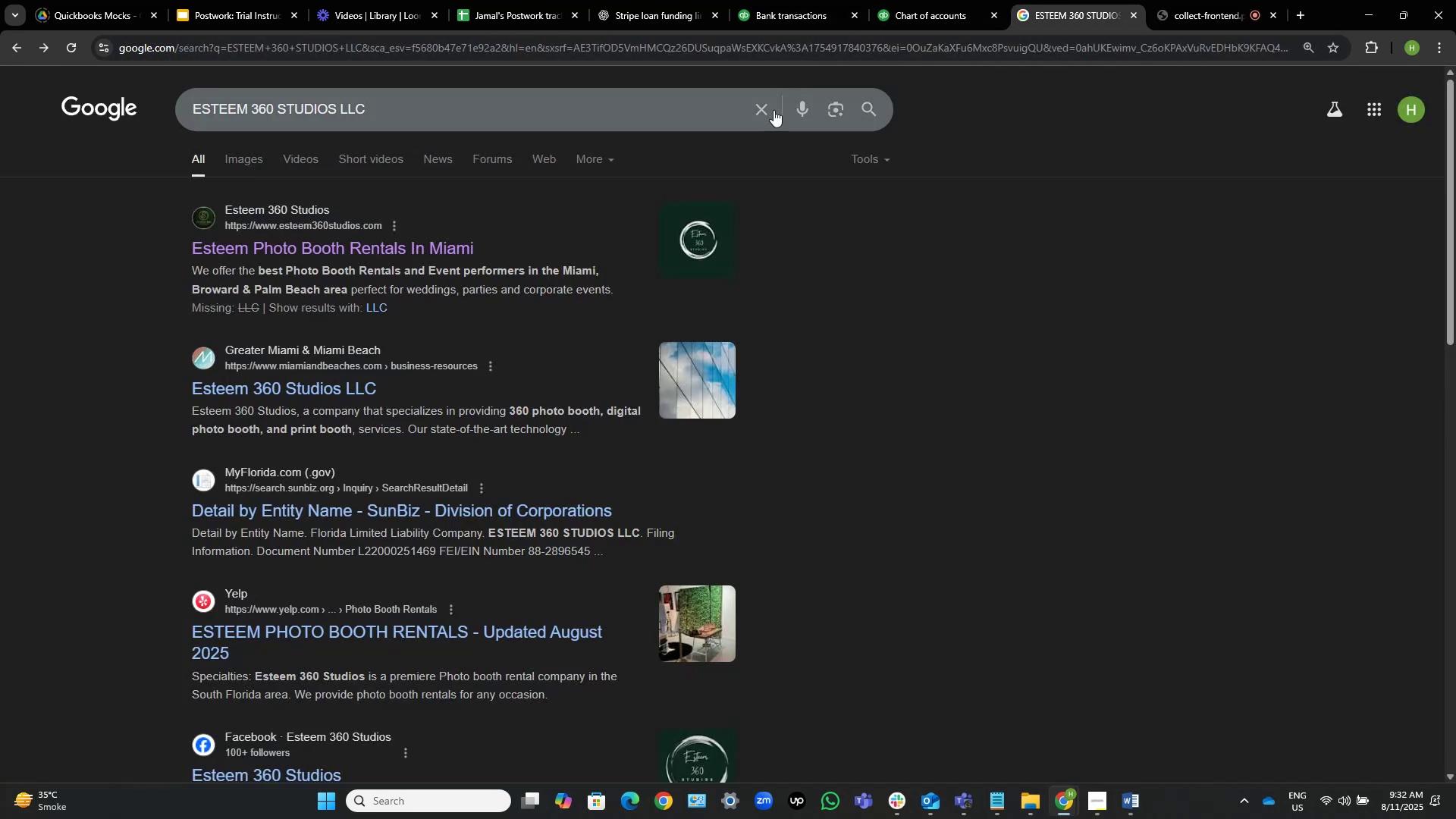 
left_click([766, 106])
 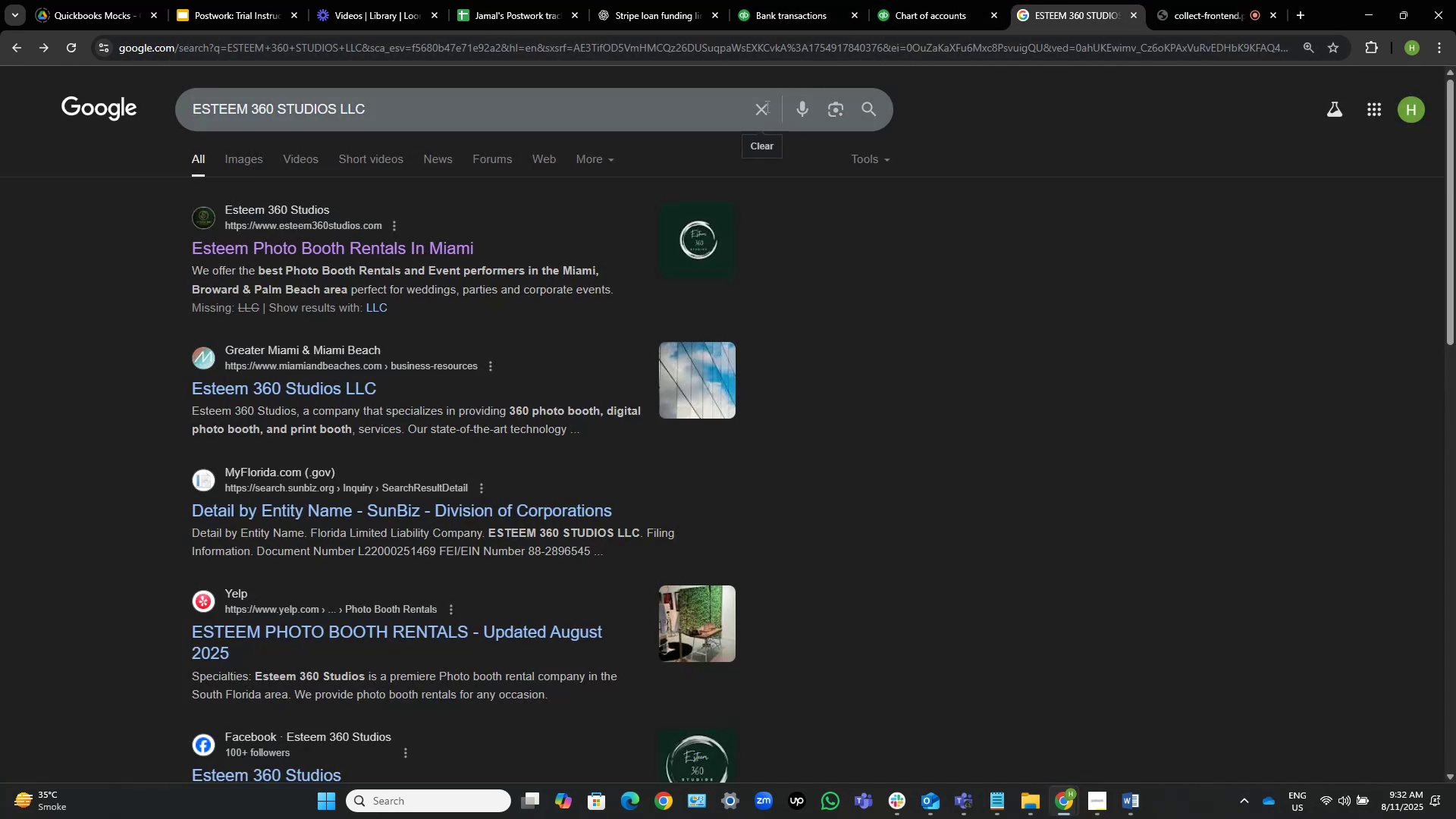 
key(Control+V)
 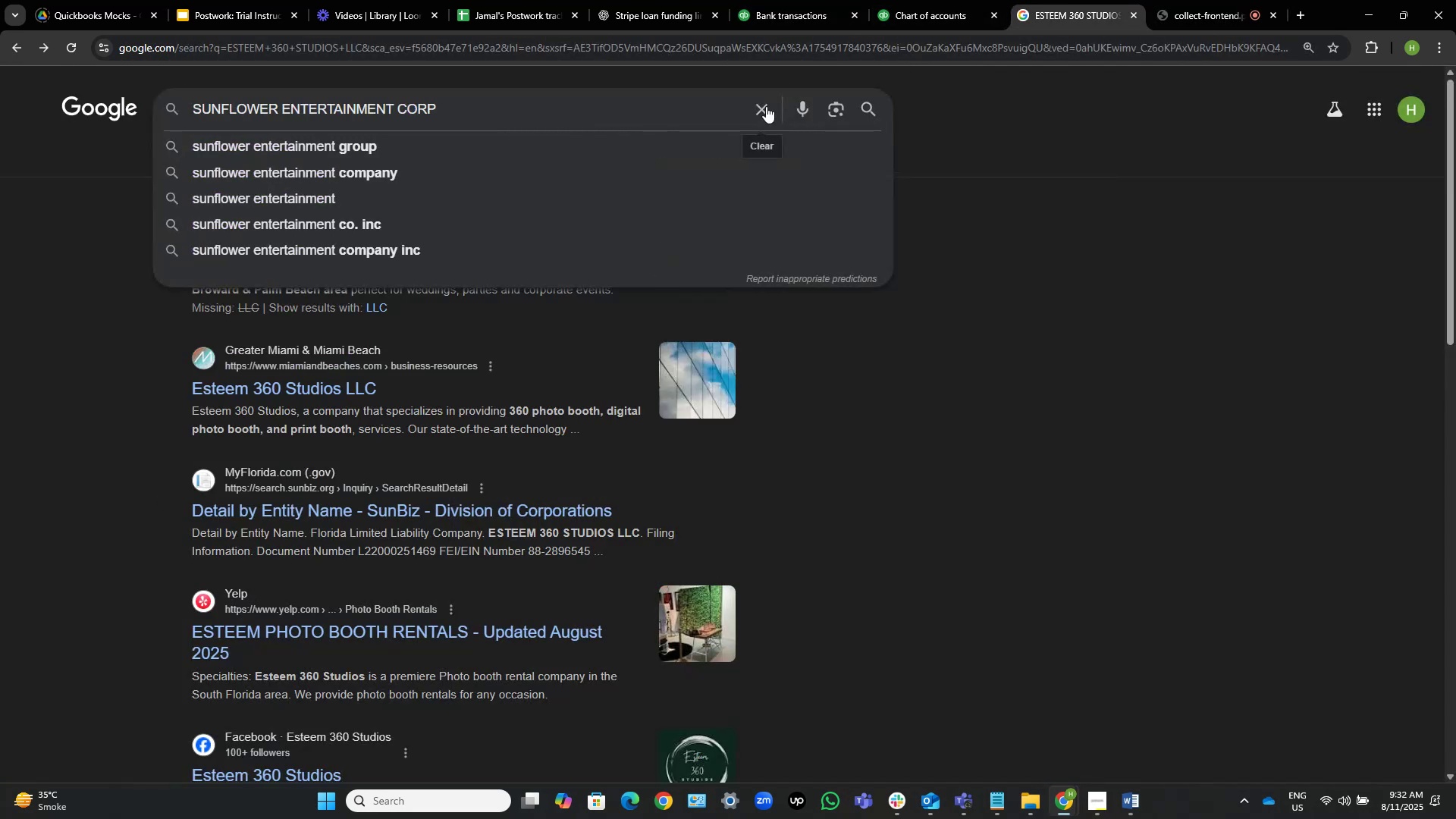 
key(NumpadEnter)
 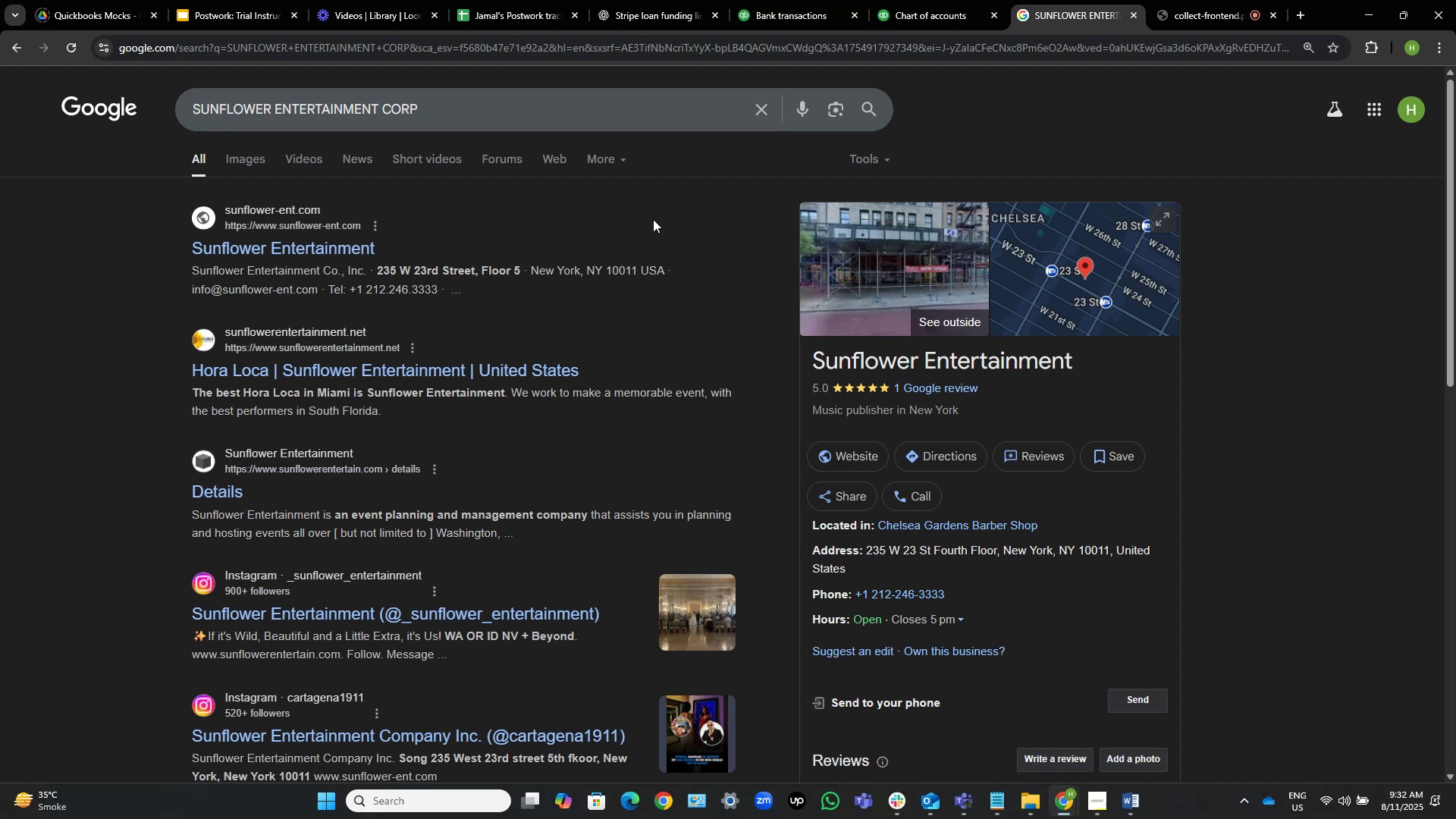 
wait(17.33)
 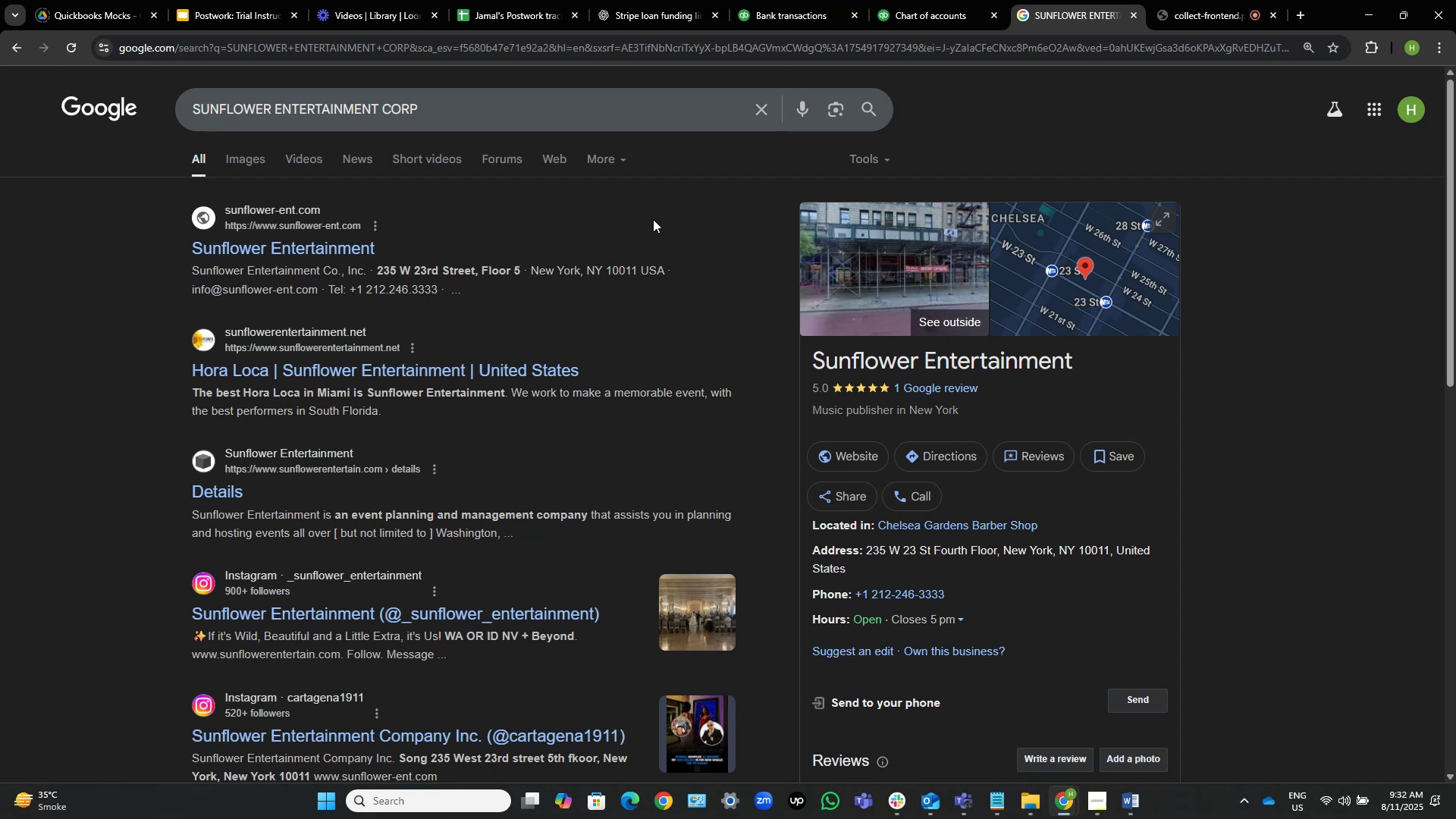 
scroll: coordinate [875, 237], scroll_direction: down, amount: 7.0
 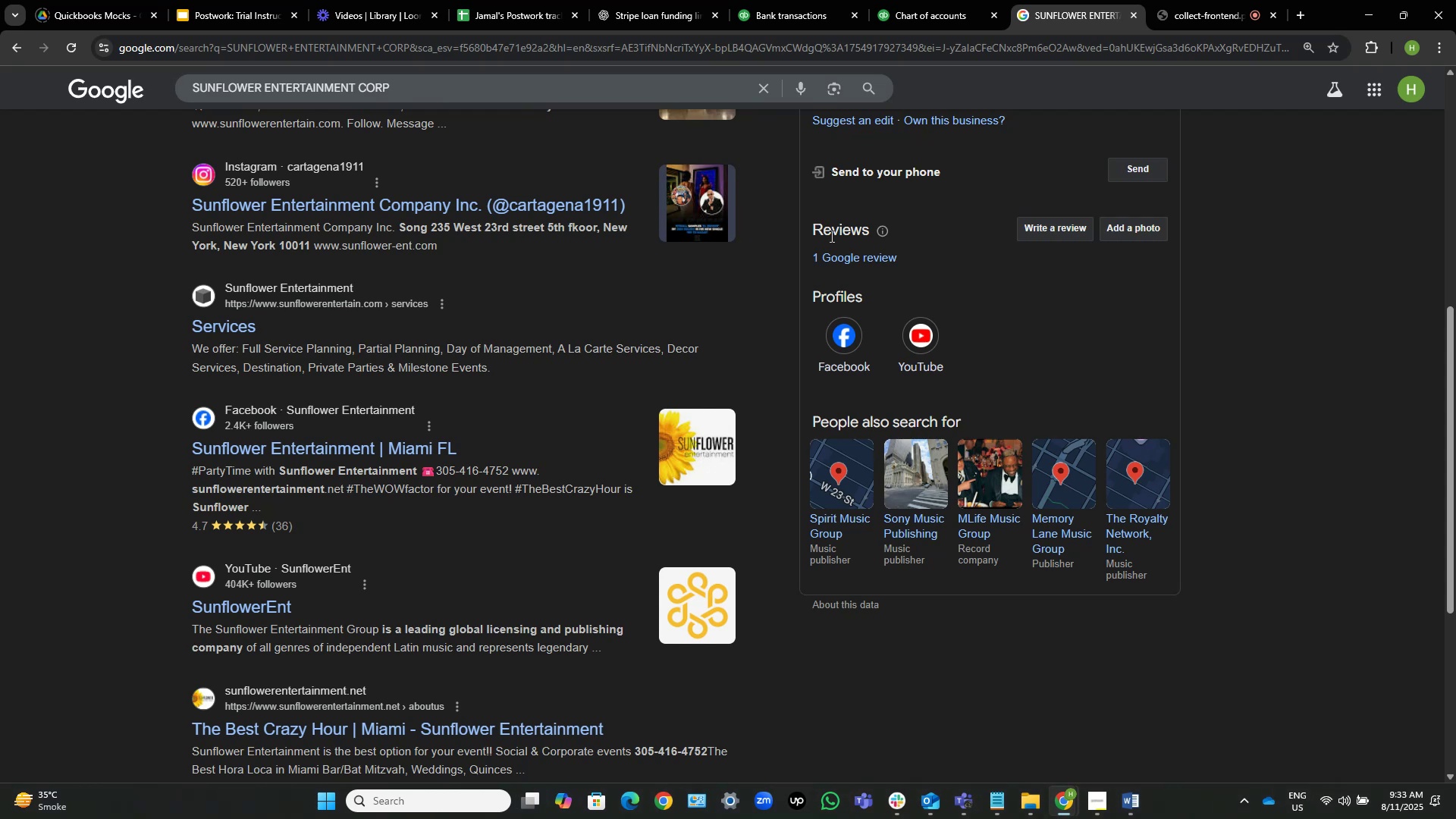 
wait(22.77)
 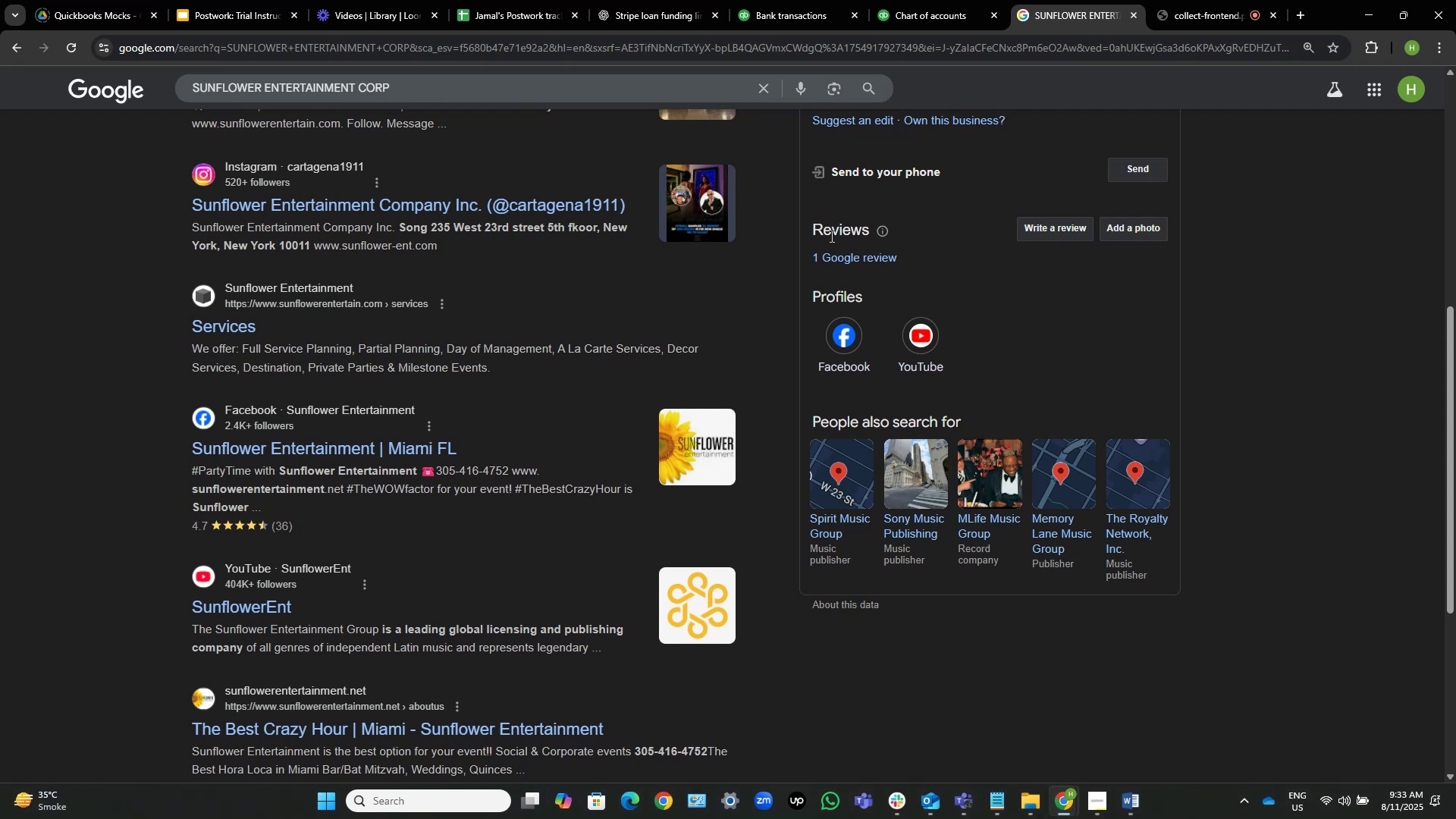 
scroll: coordinate [542, 456], scroll_direction: up, amount: 9.0
 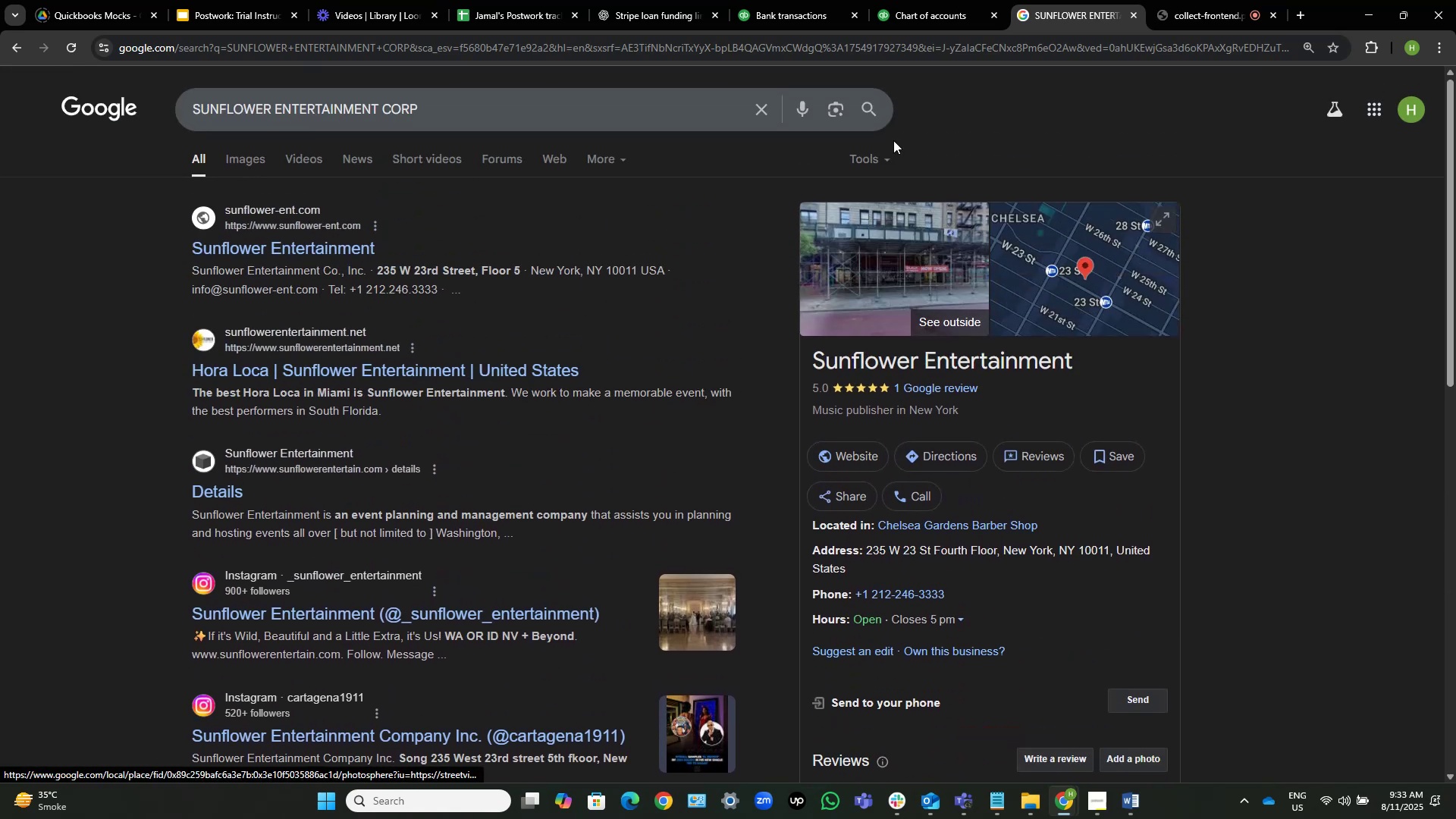 
left_click([785, 0])
 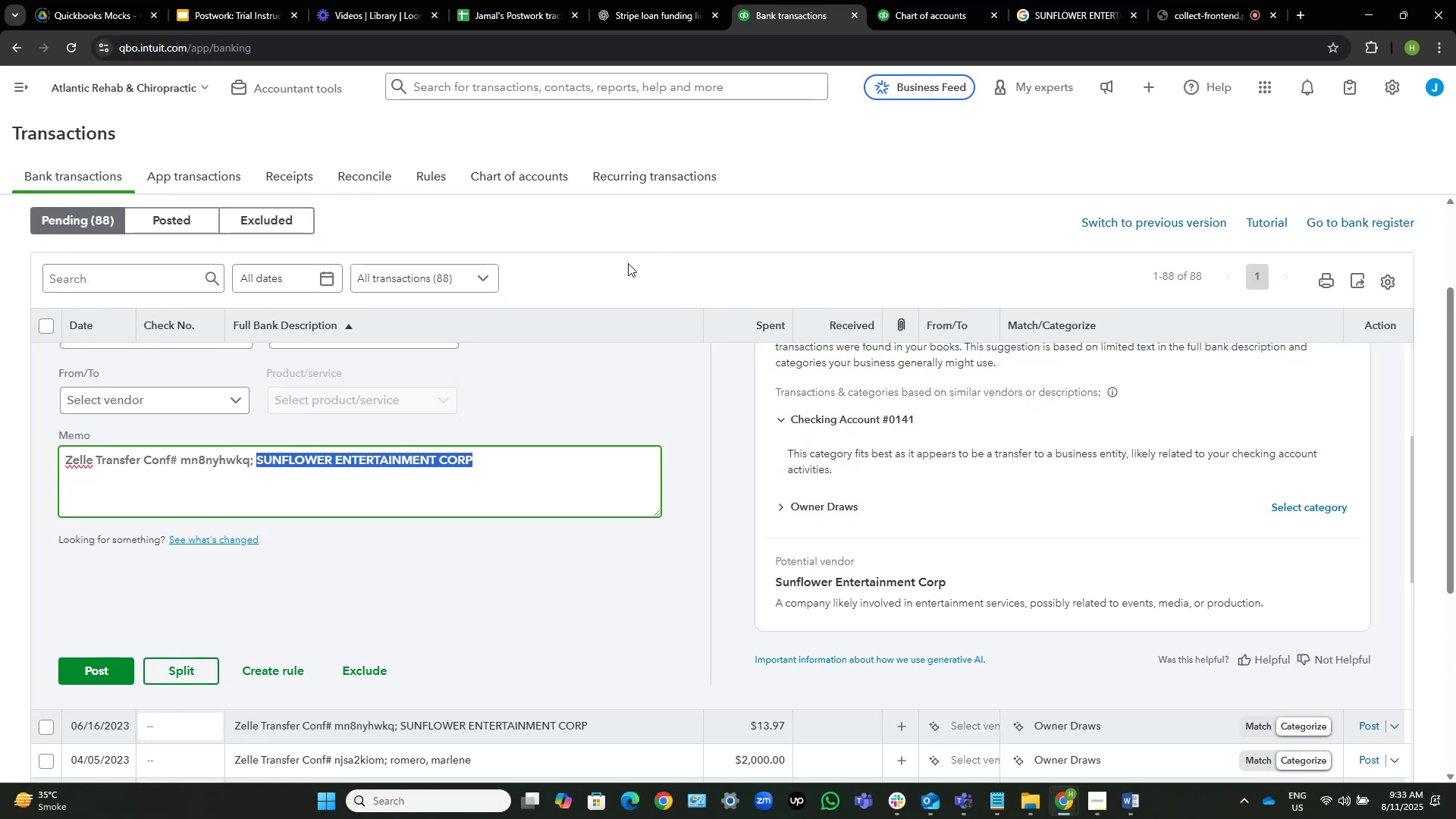 
wait(11.18)
 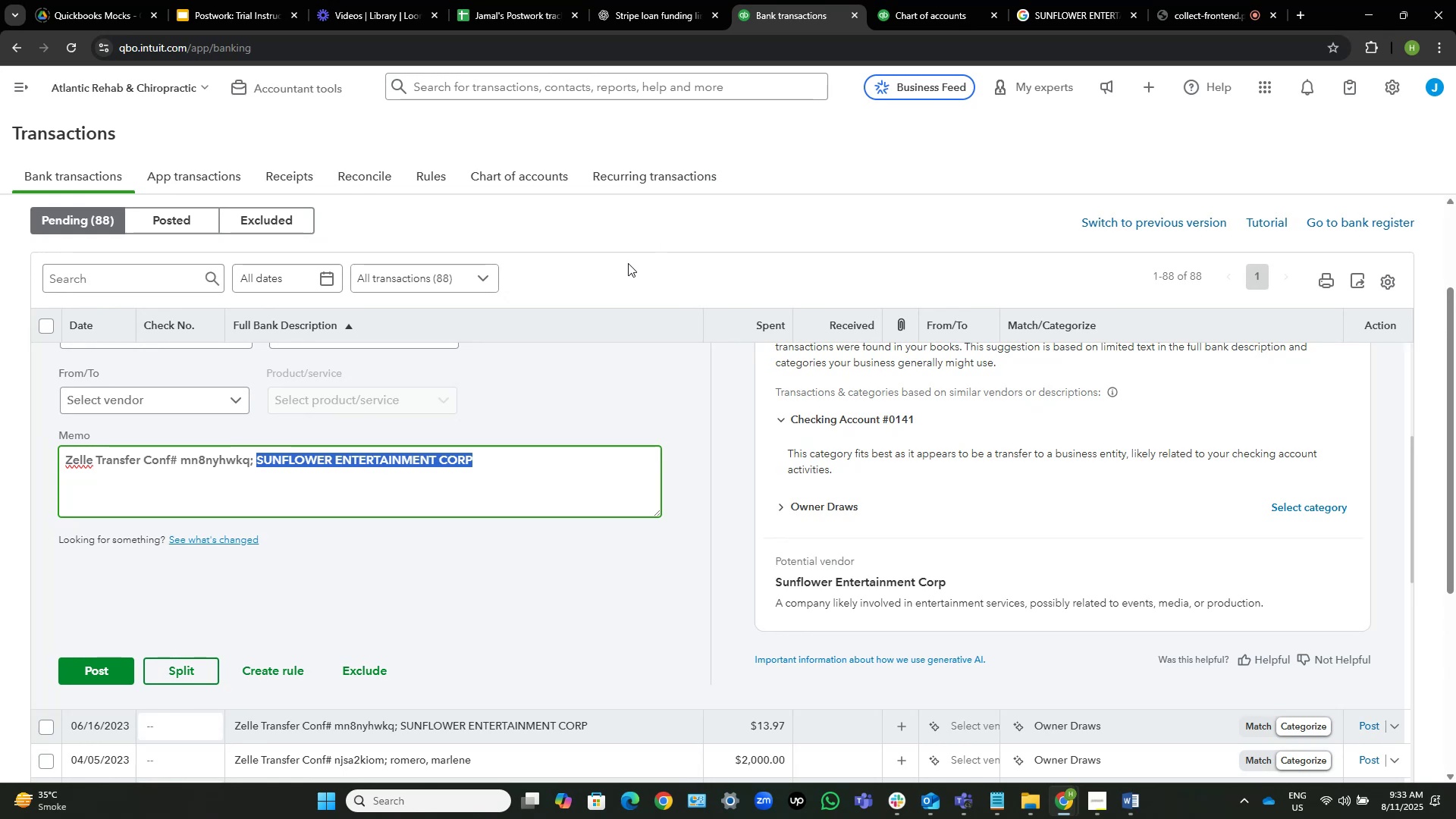 
scroll: coordinate [520, 435], scroll_direction: up, amount: 4.0
 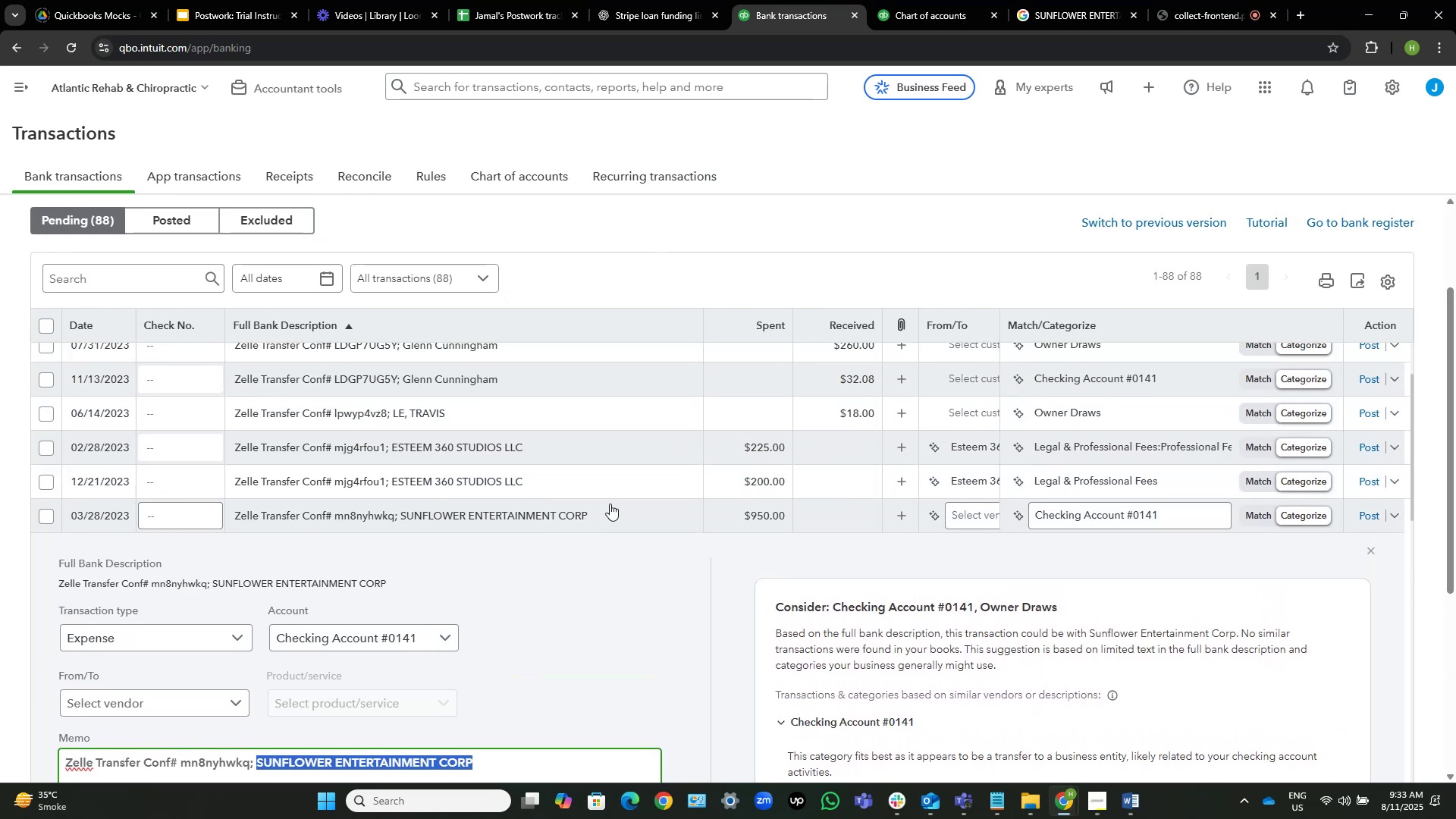 
left_click([615, 505])
 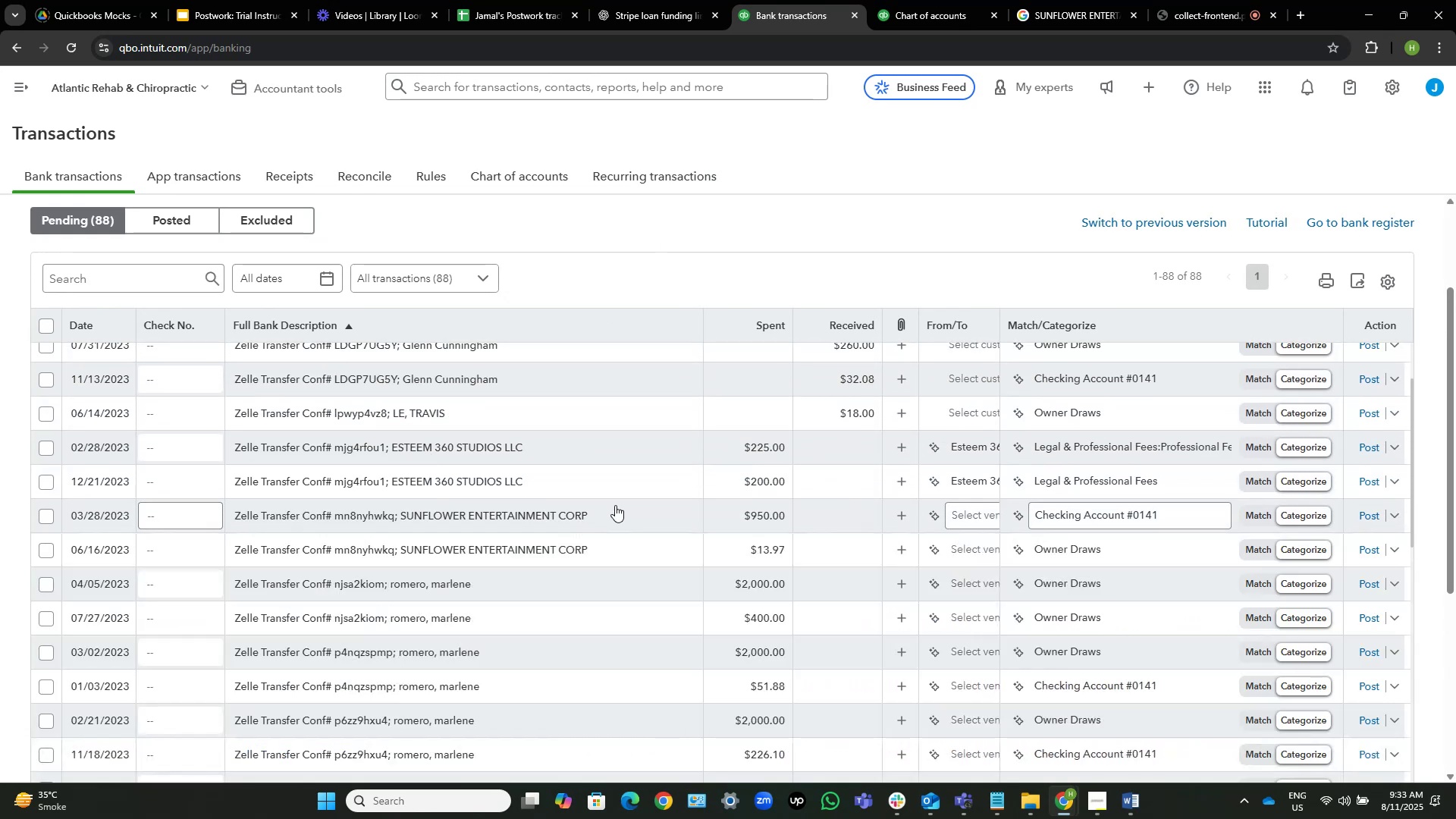 
mouse_move([322, 519])
 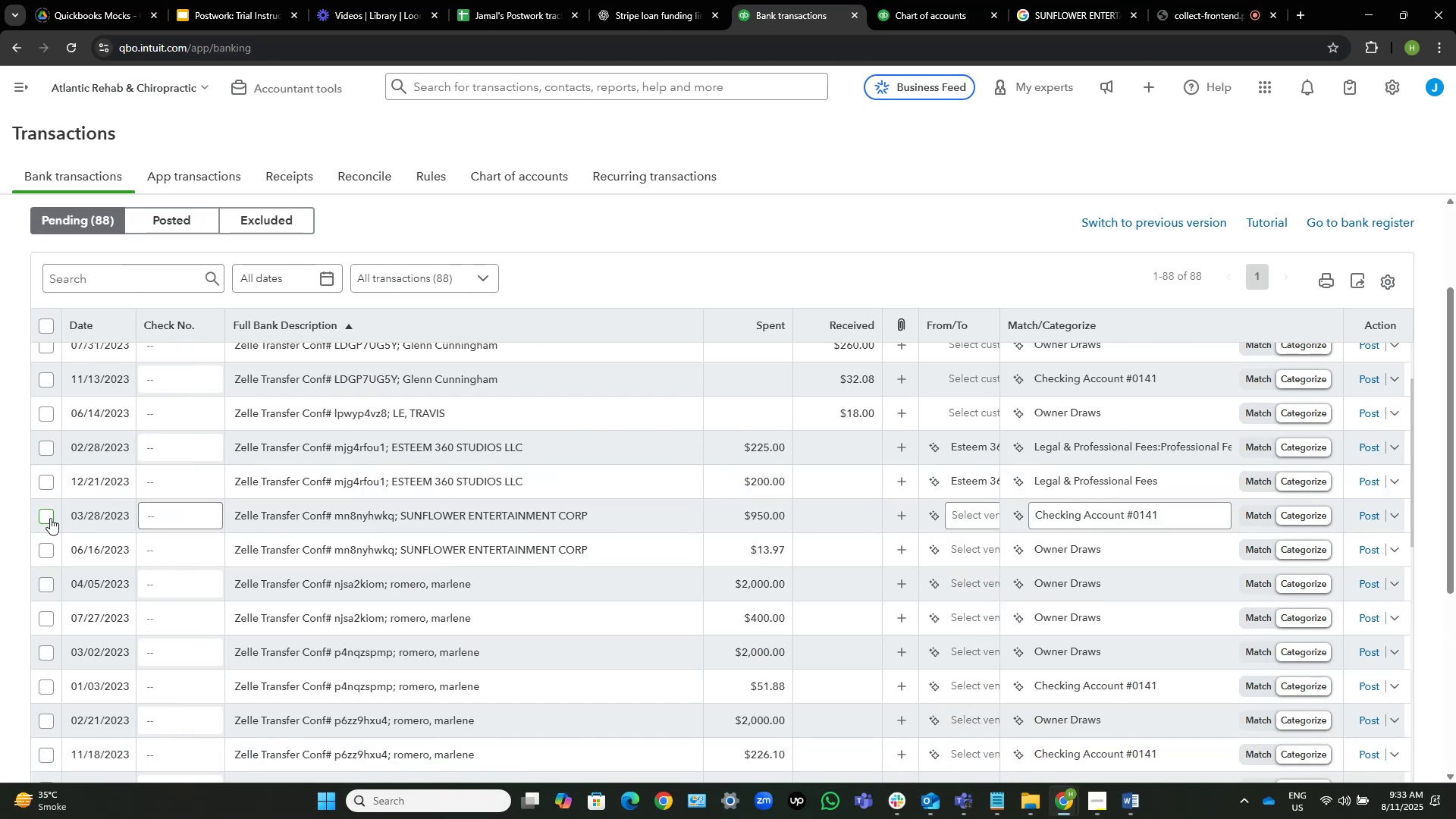 
left_click([44, 518])
 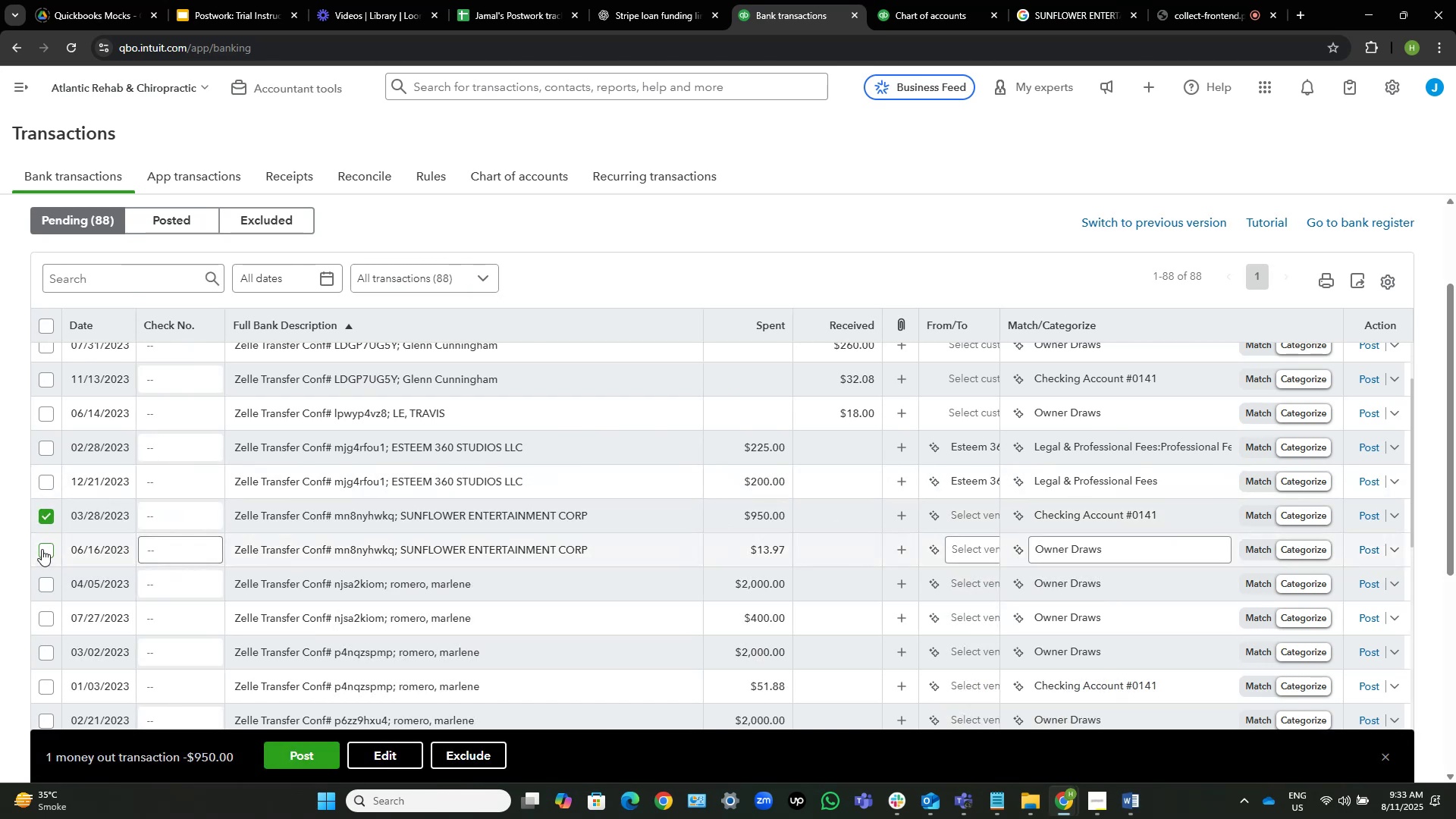 
left_click([42, 549])
 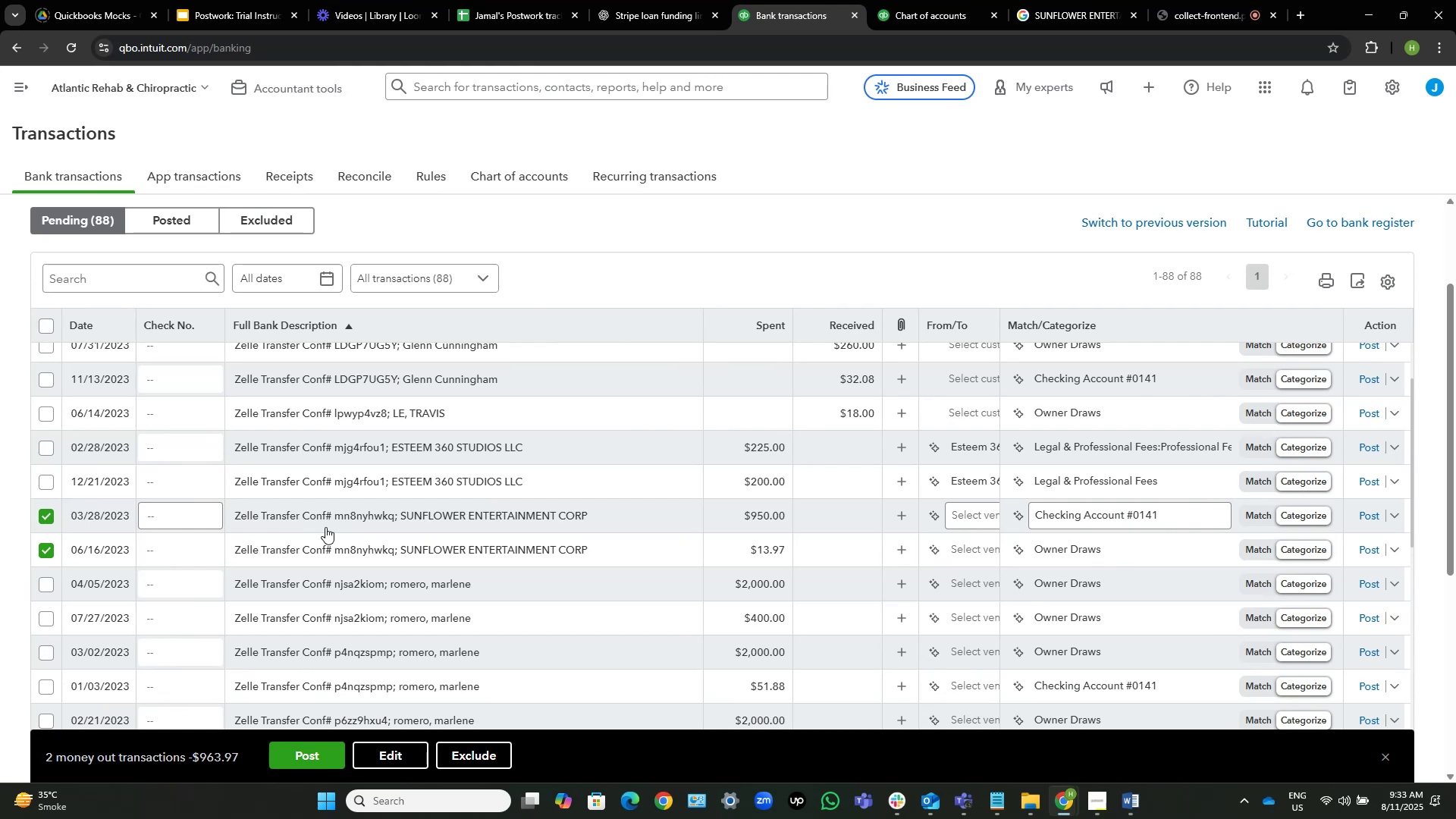 
wait(21.66)
 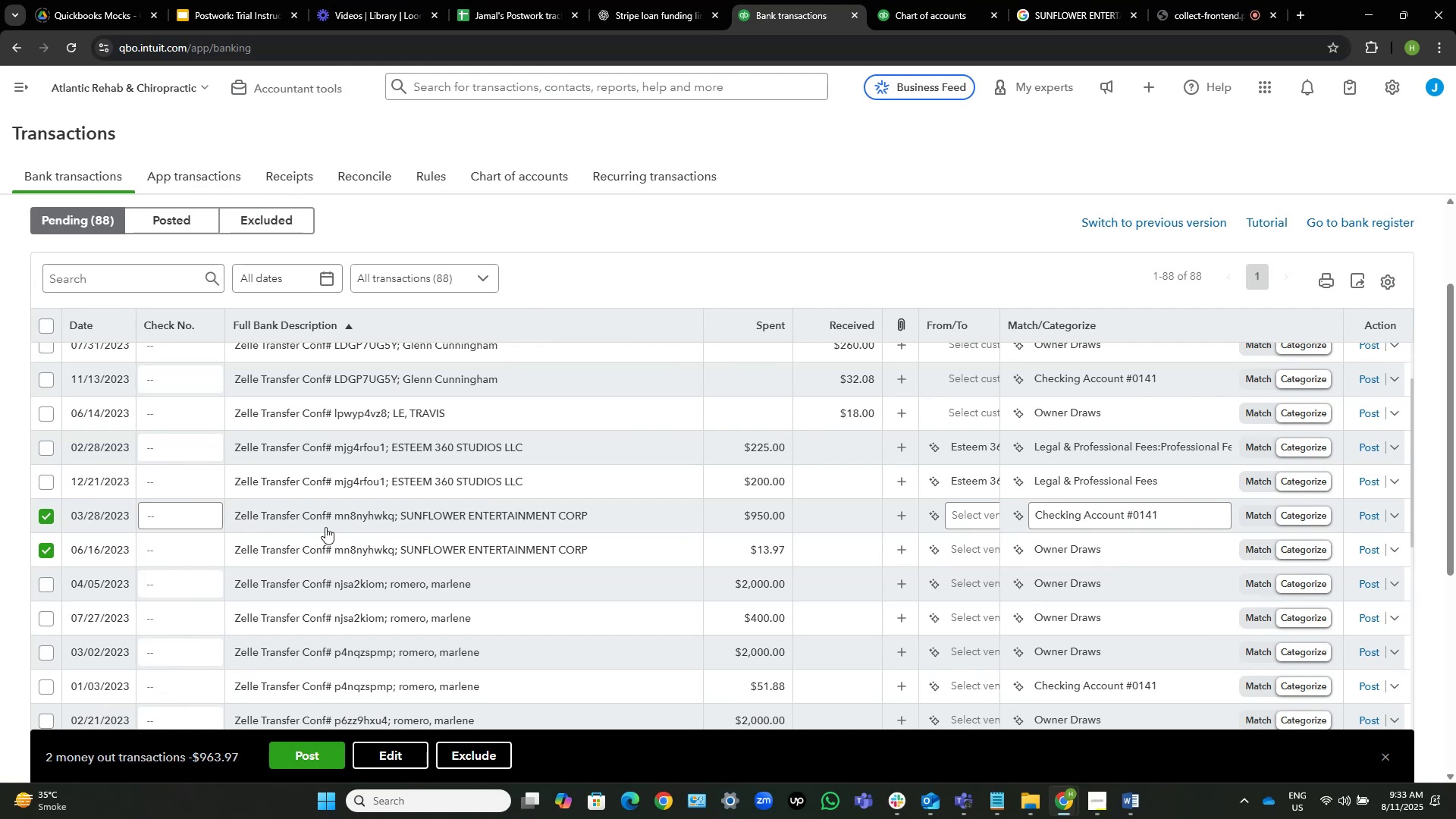 
left_click([389, 762])
 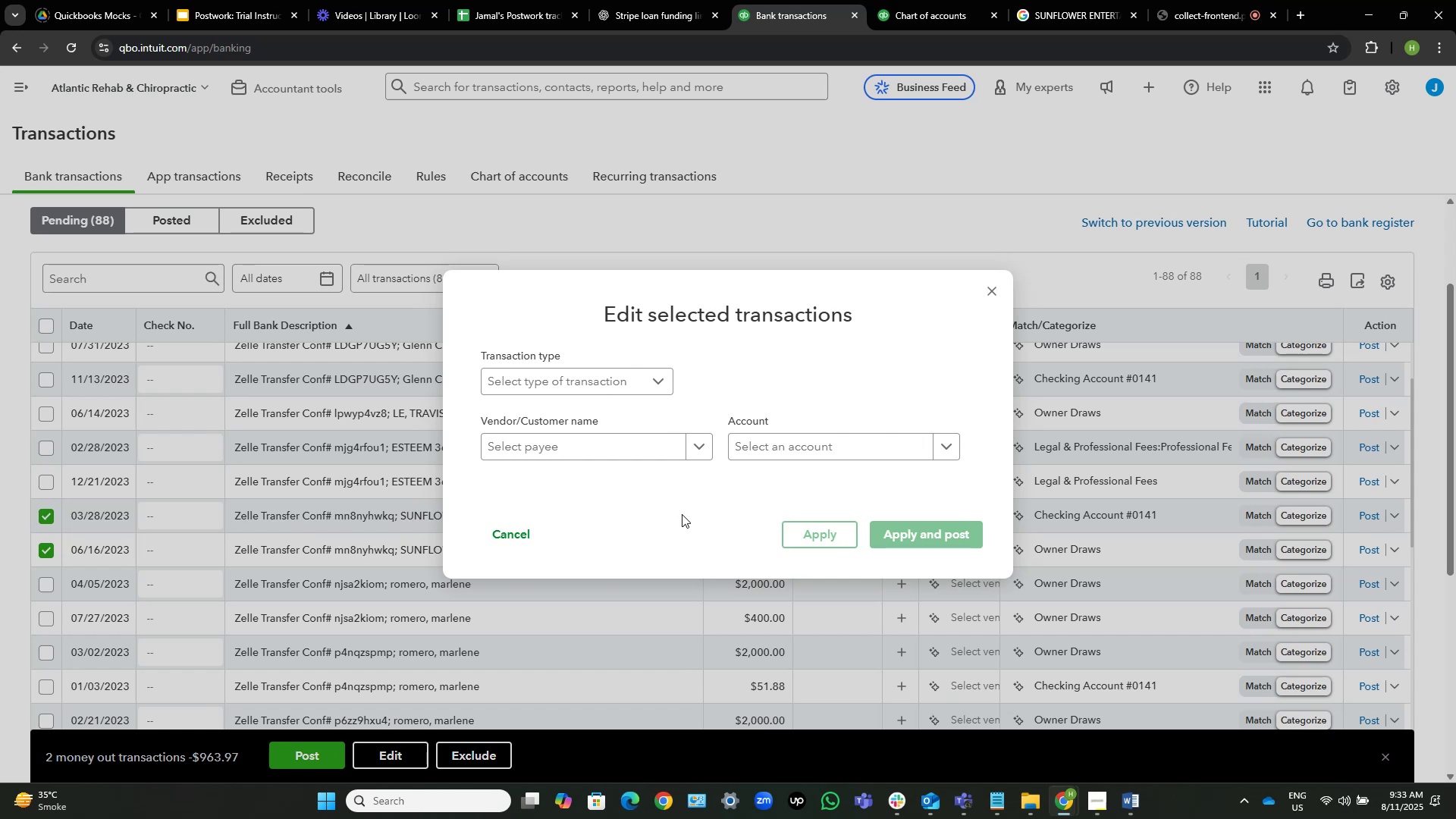 
wait(5.65)
 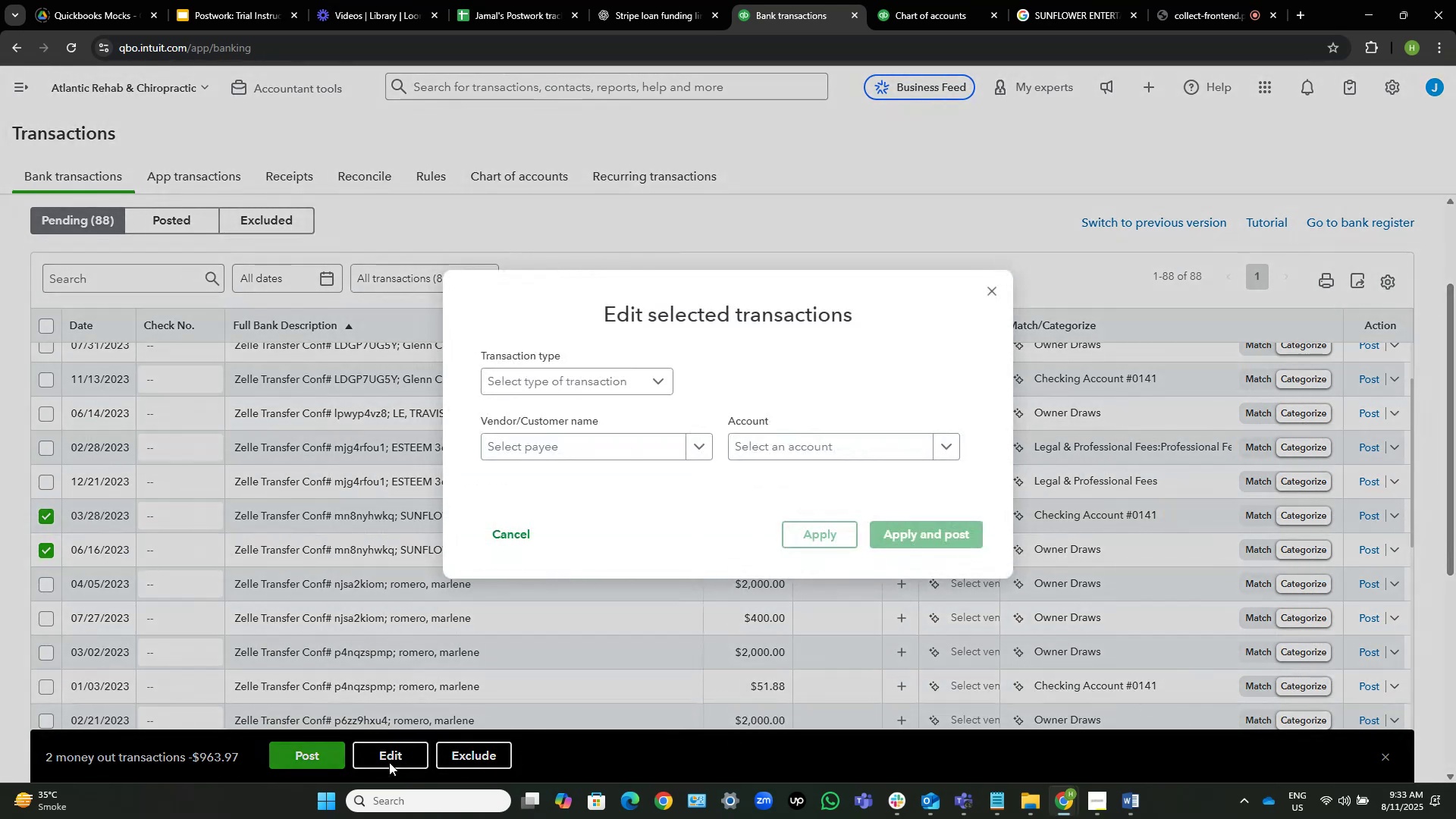 
left_click([644, 452])
 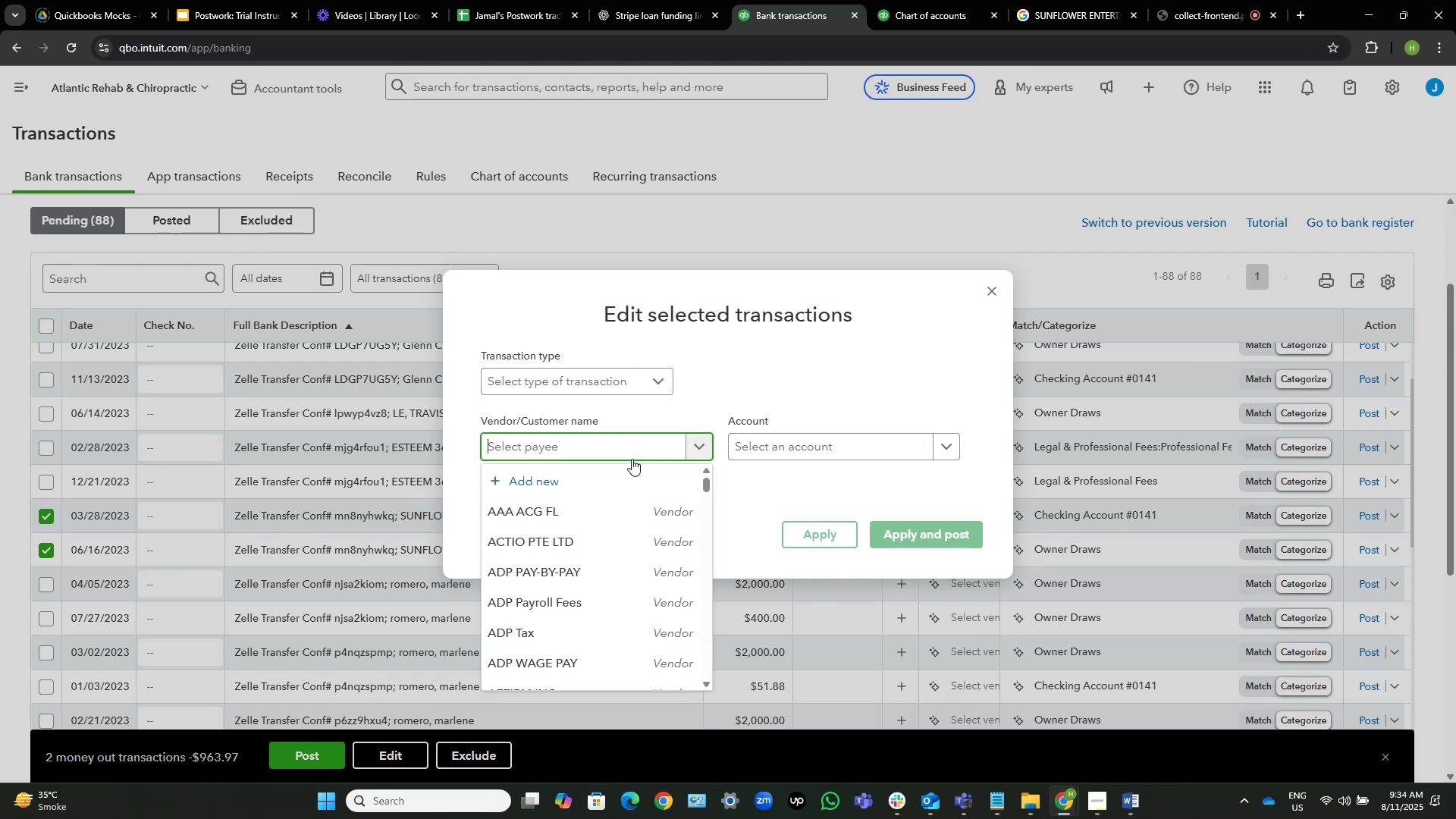 
left_click([607, 482])
 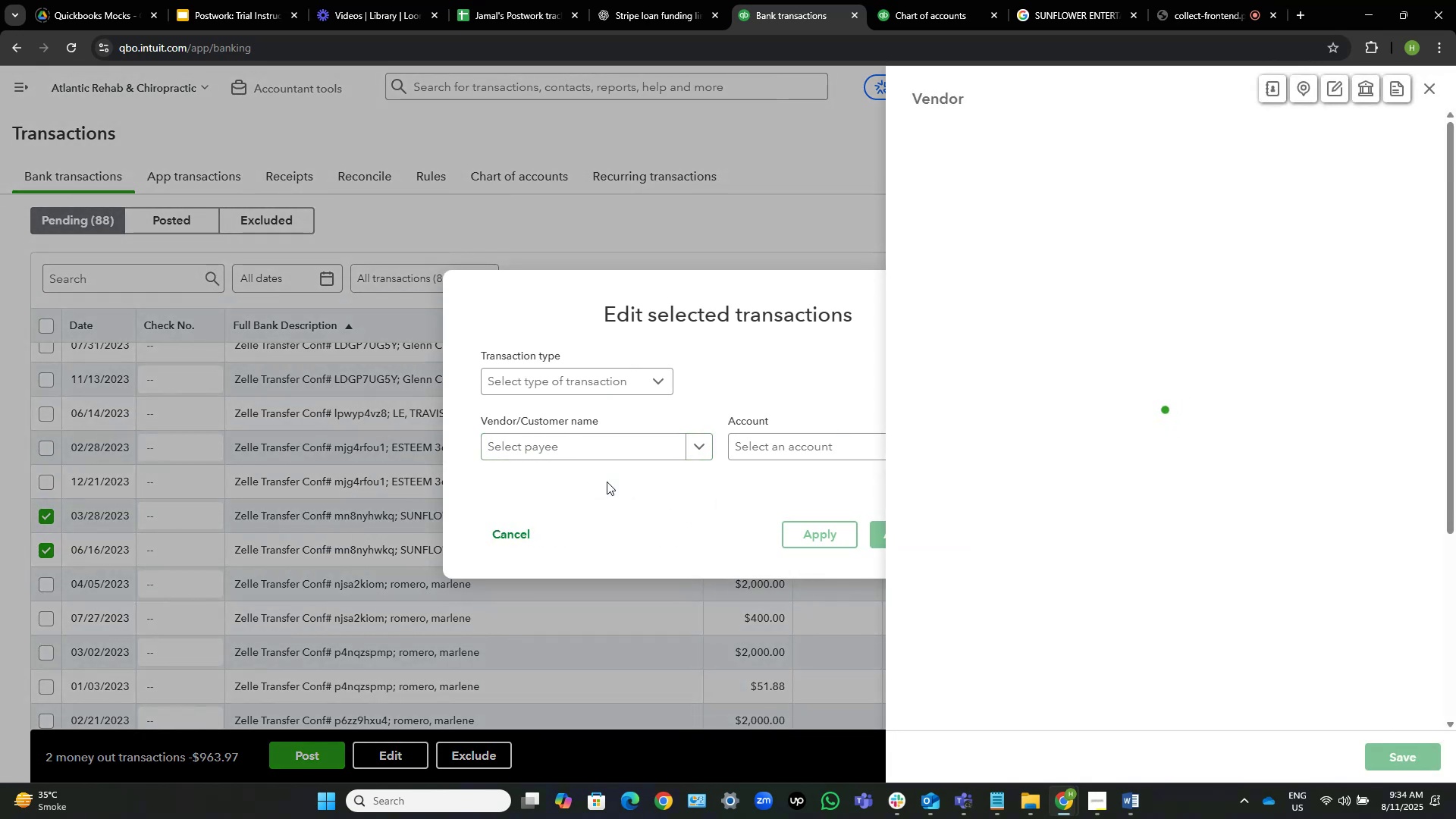 
key(Control+V)
 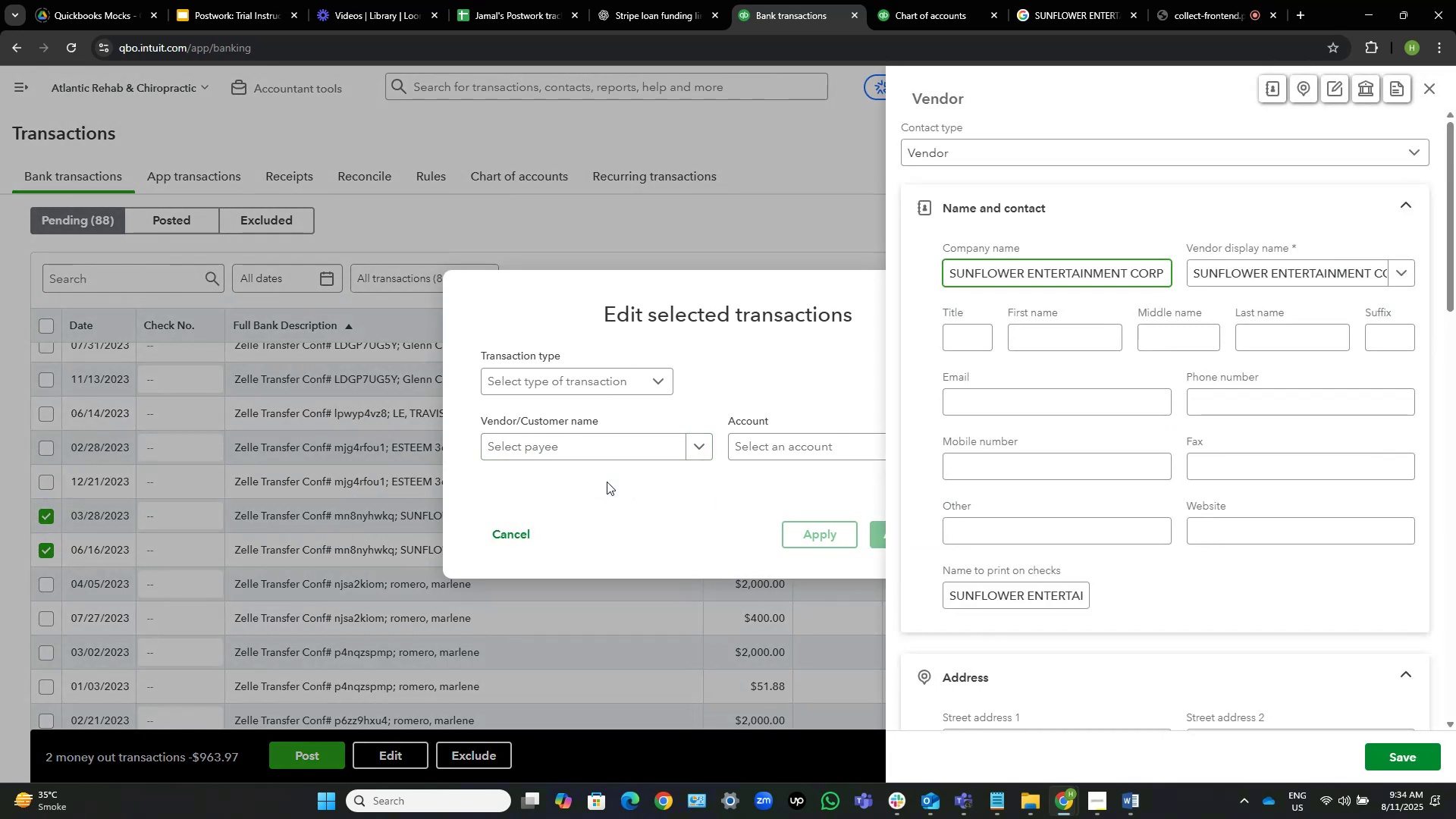 
key(Control+Shift+ArrowLeft)
 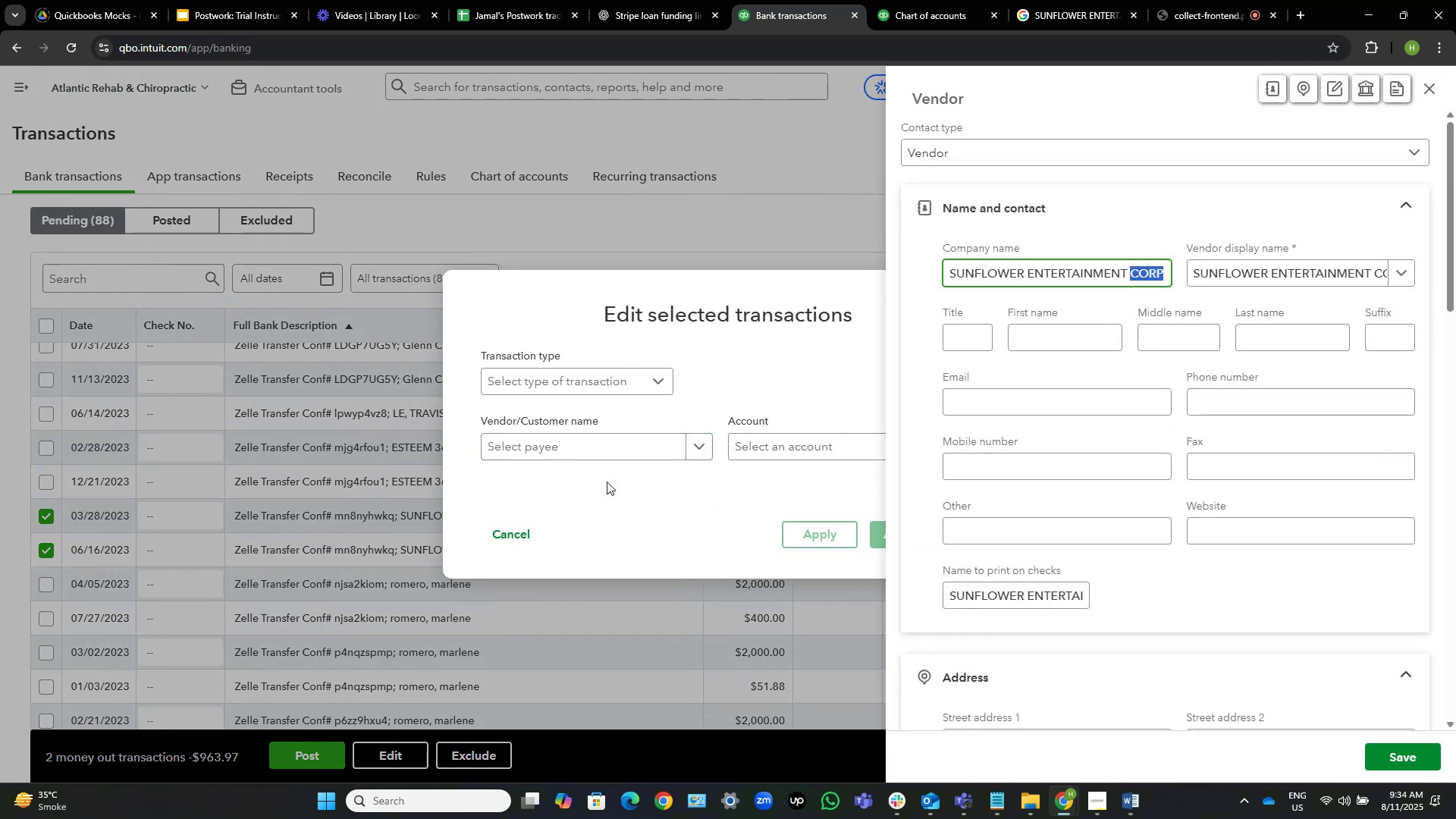 
key(Backspace)
 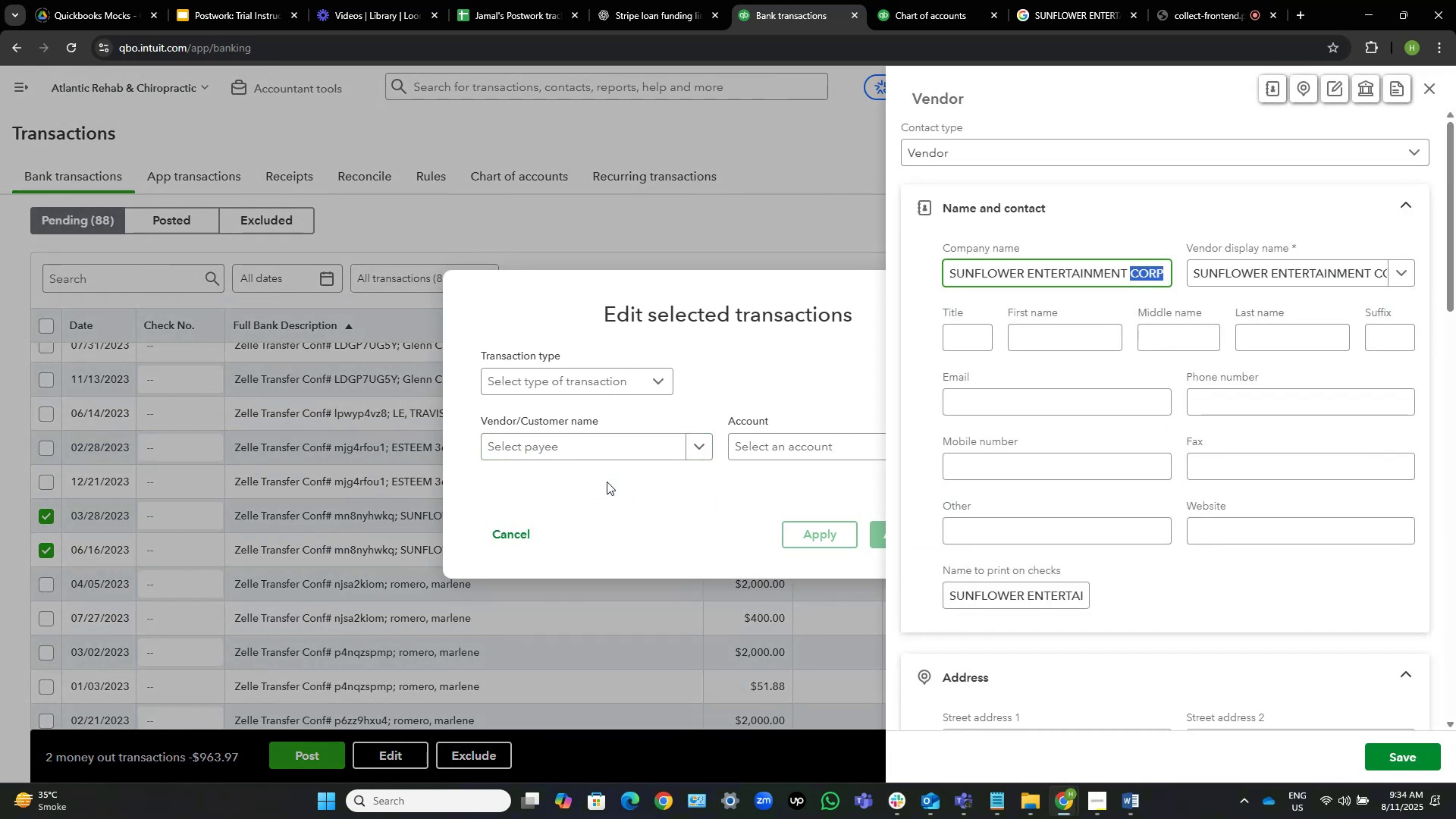 
key(Backspace)
 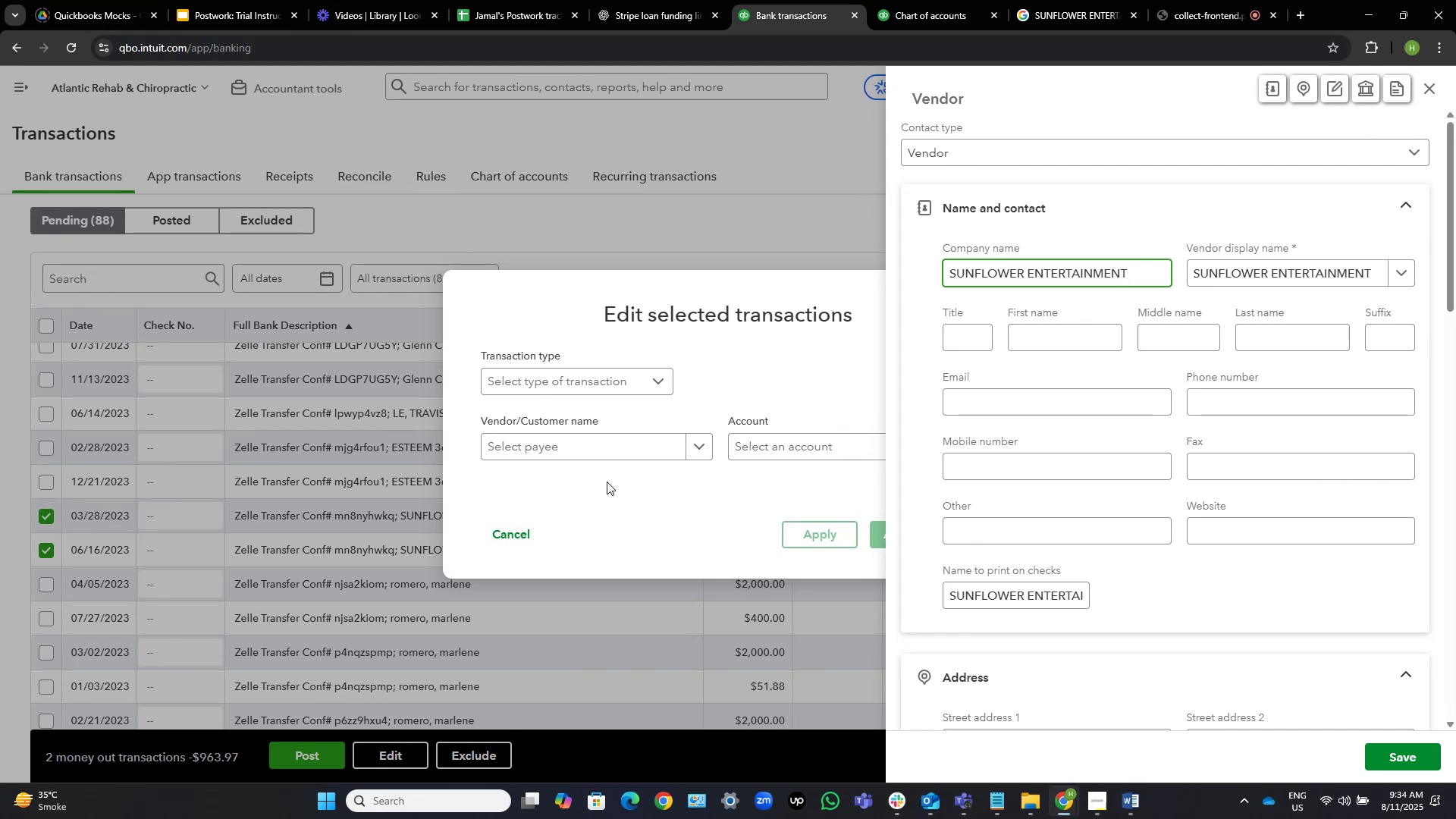 
key(ArrowLeft)
 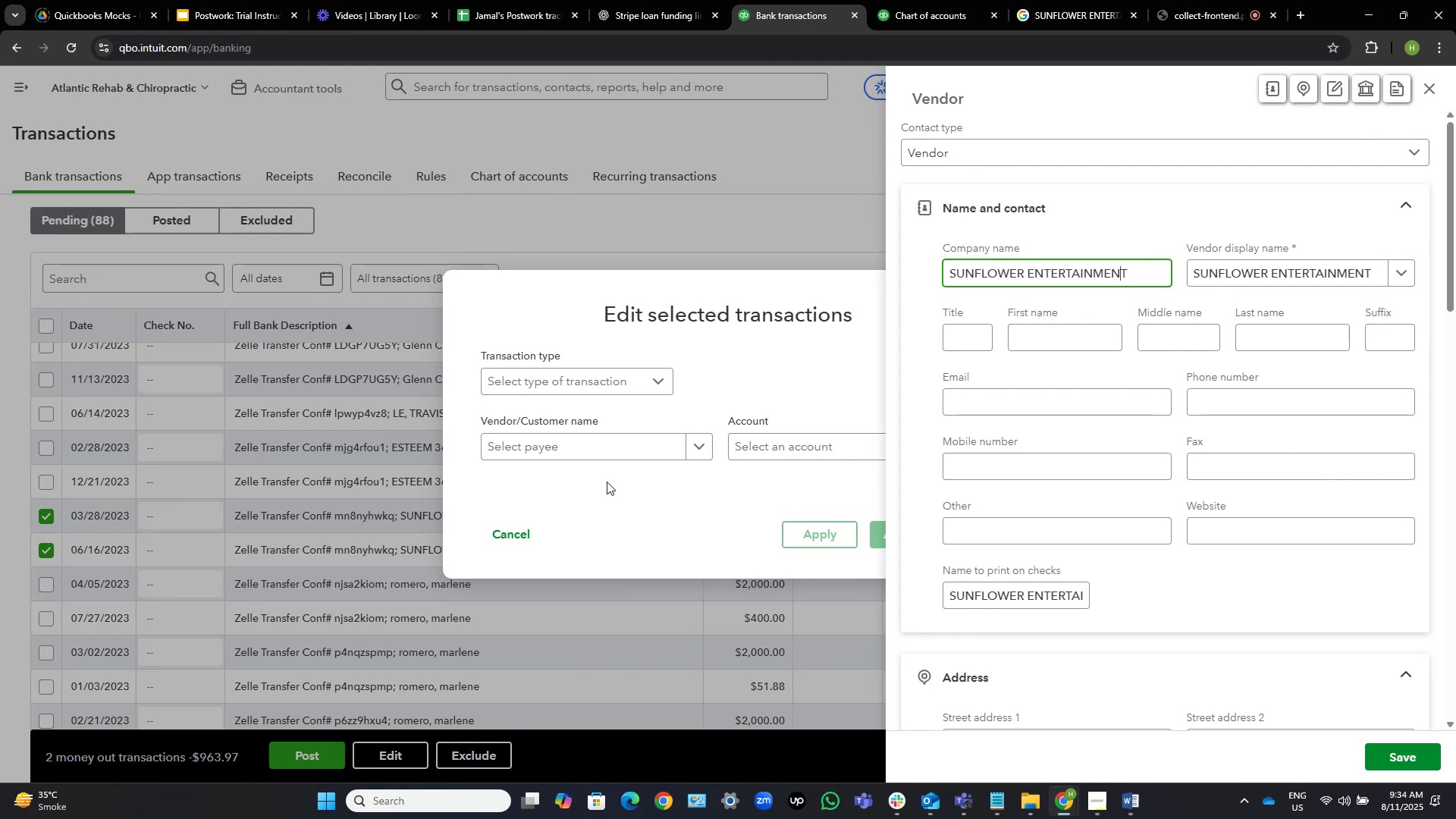 
key(ArrowRight)
 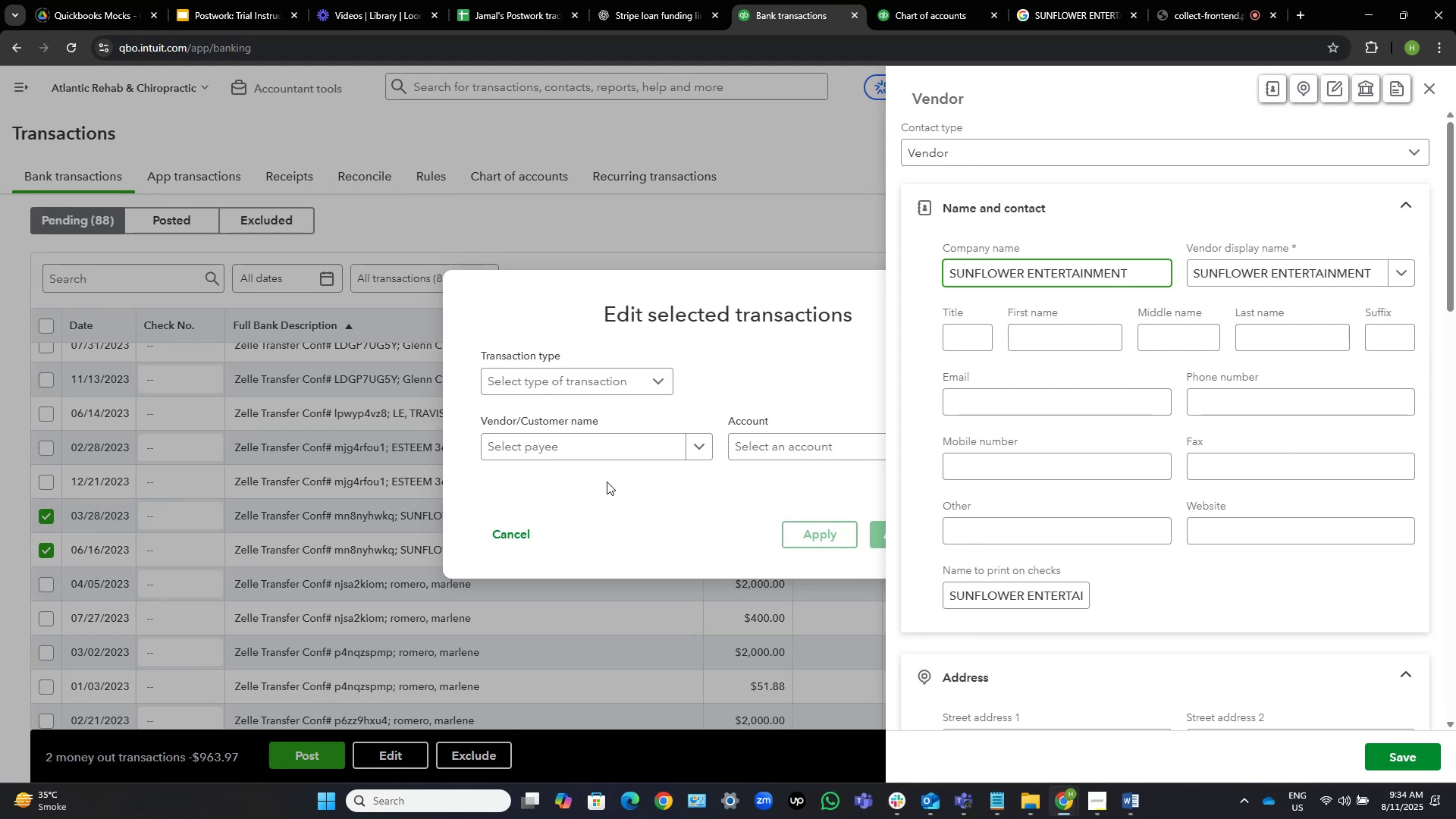 
hold_key(key=ArrowRight, duration=0.31)
 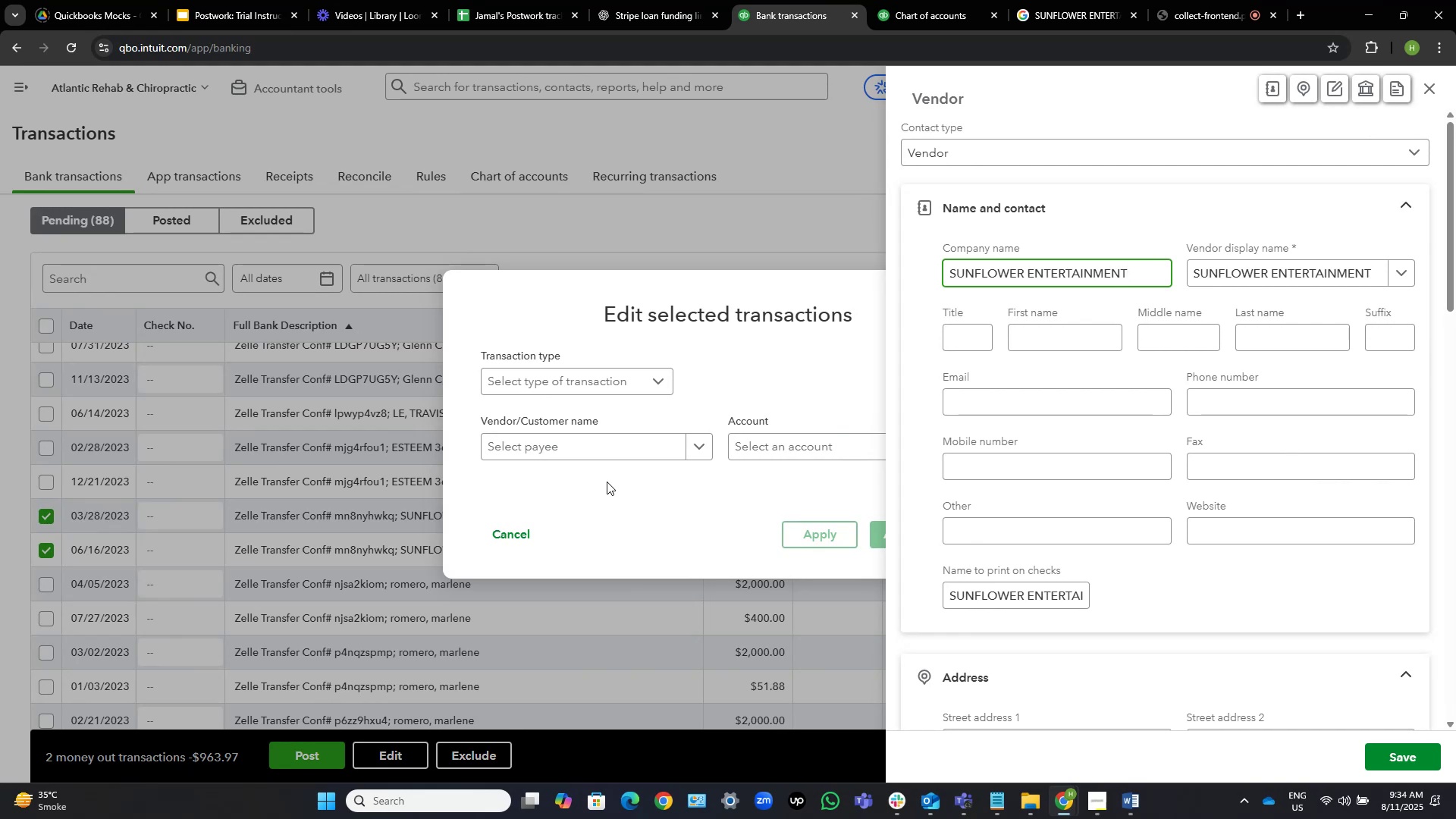 
key(Home)
 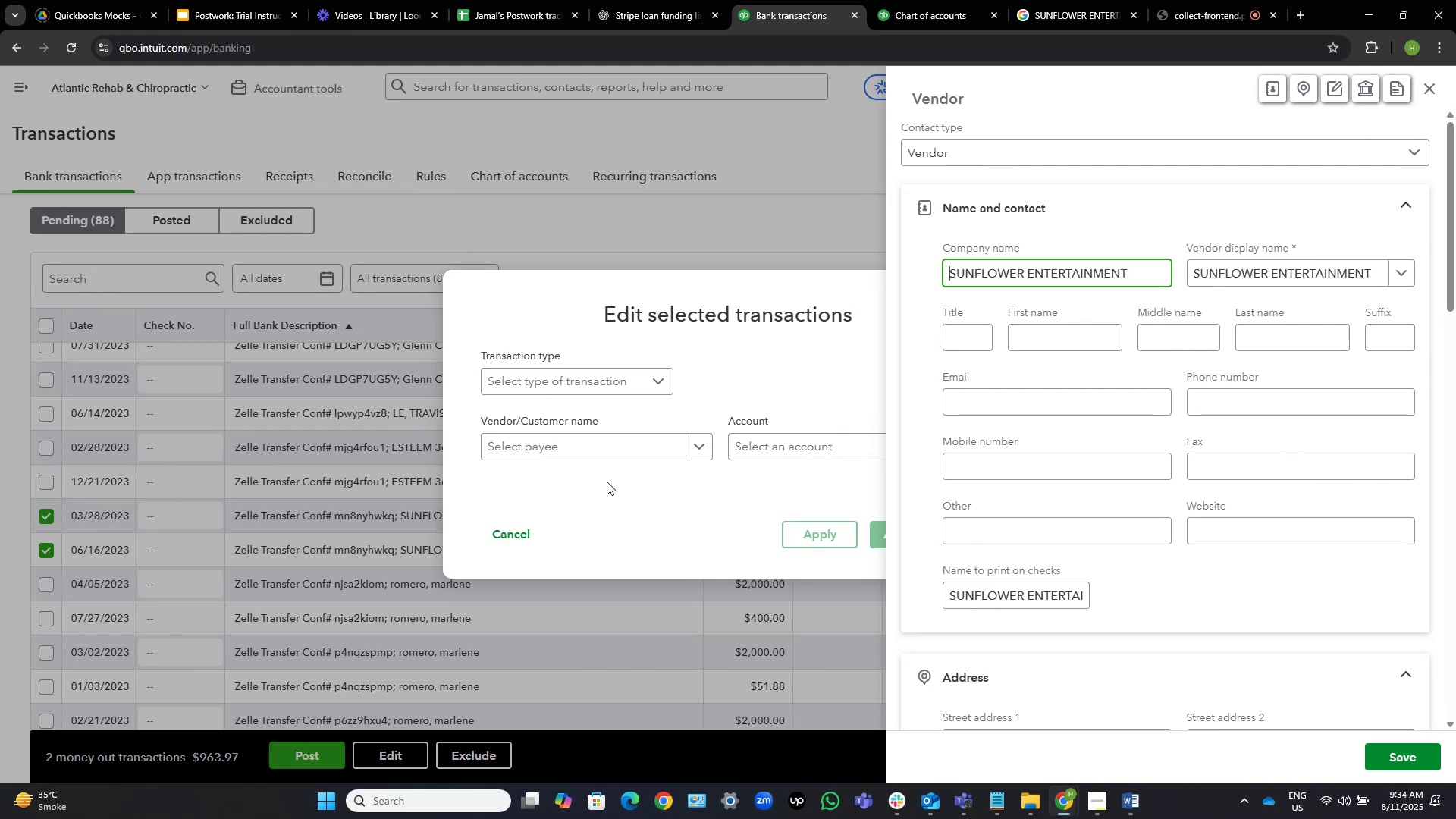 
hold_key(key=Backspace, duration=0.39)
 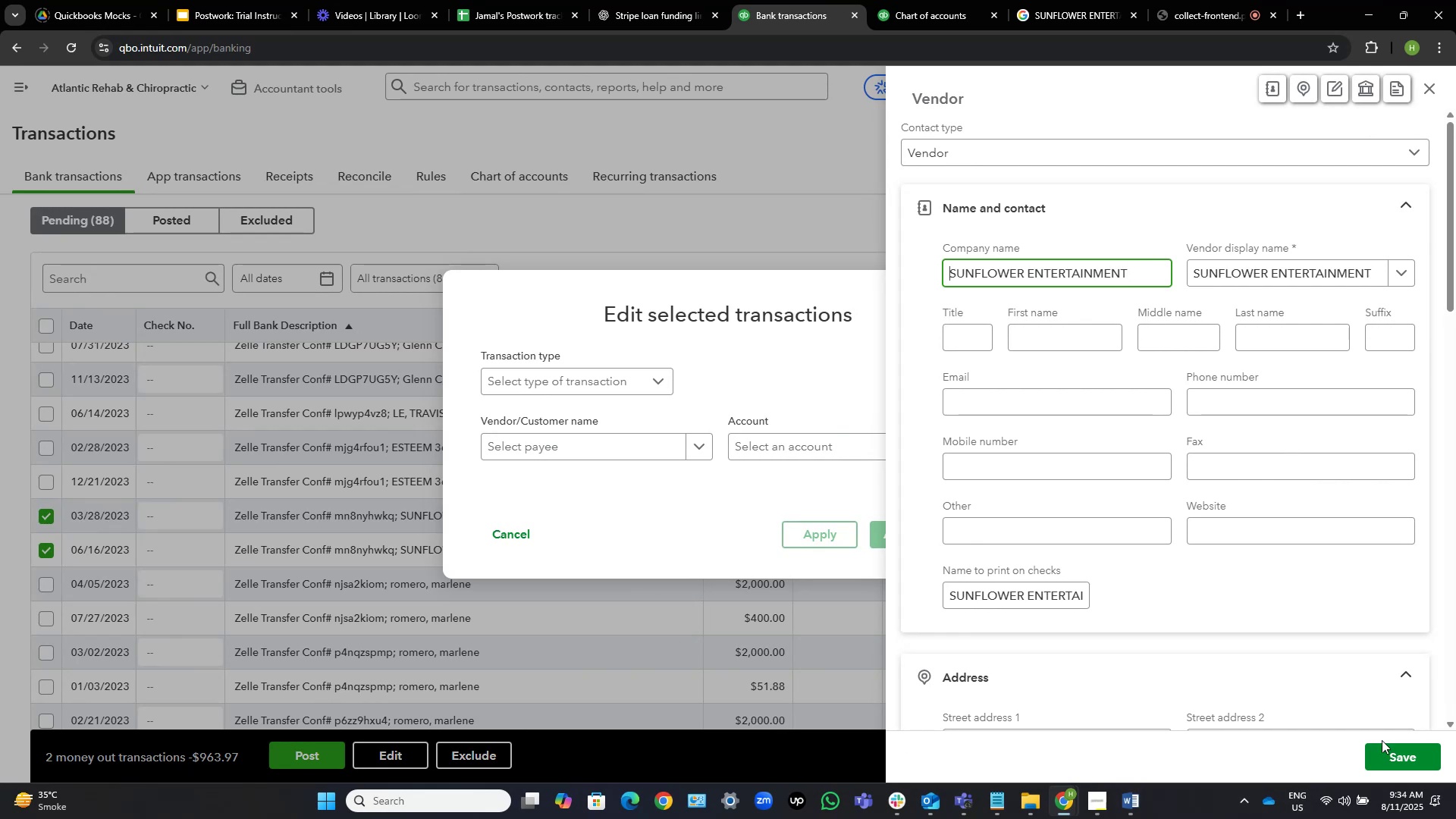 
left_click([1408, 751])
 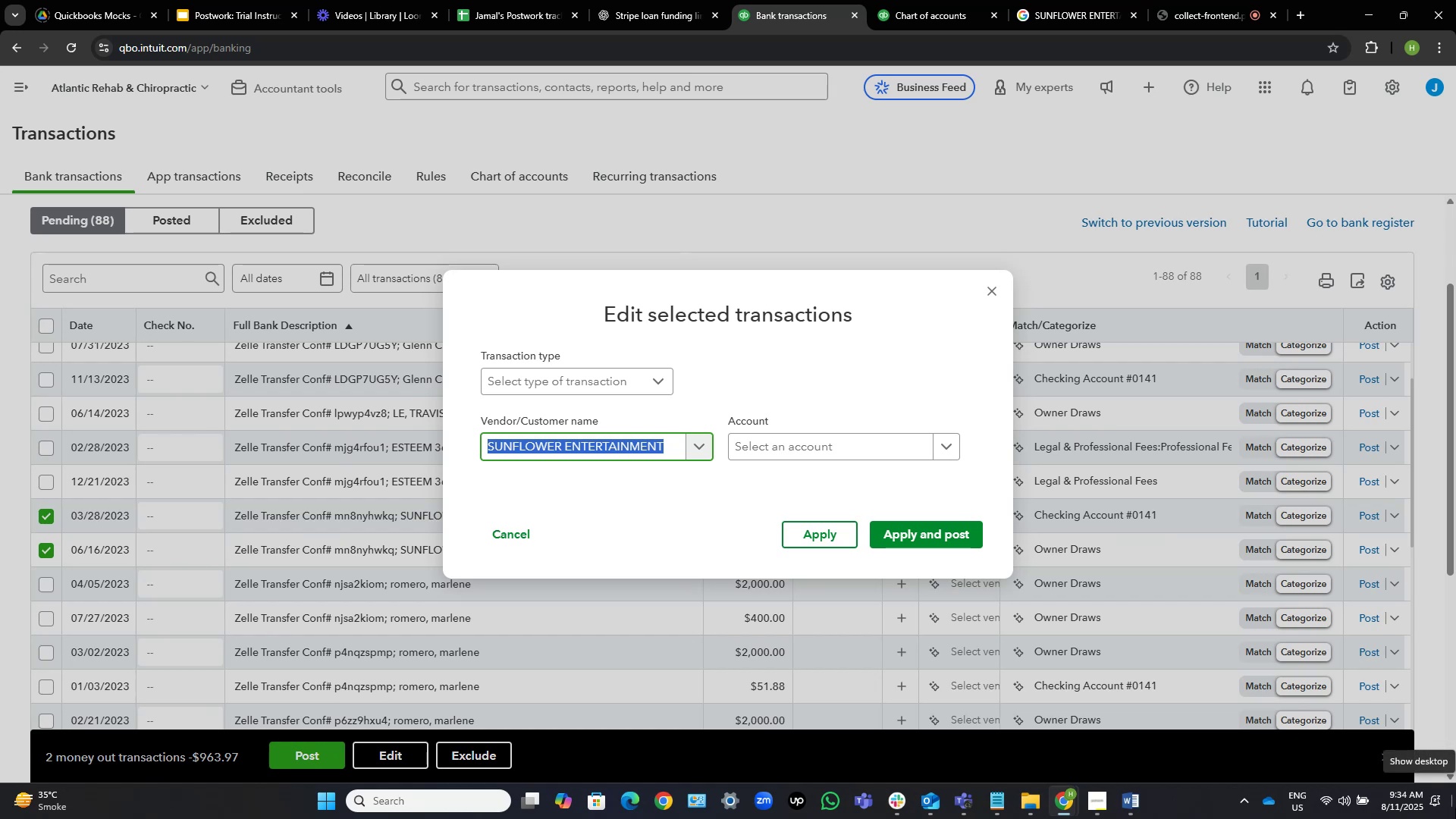 
wait(15.1)
 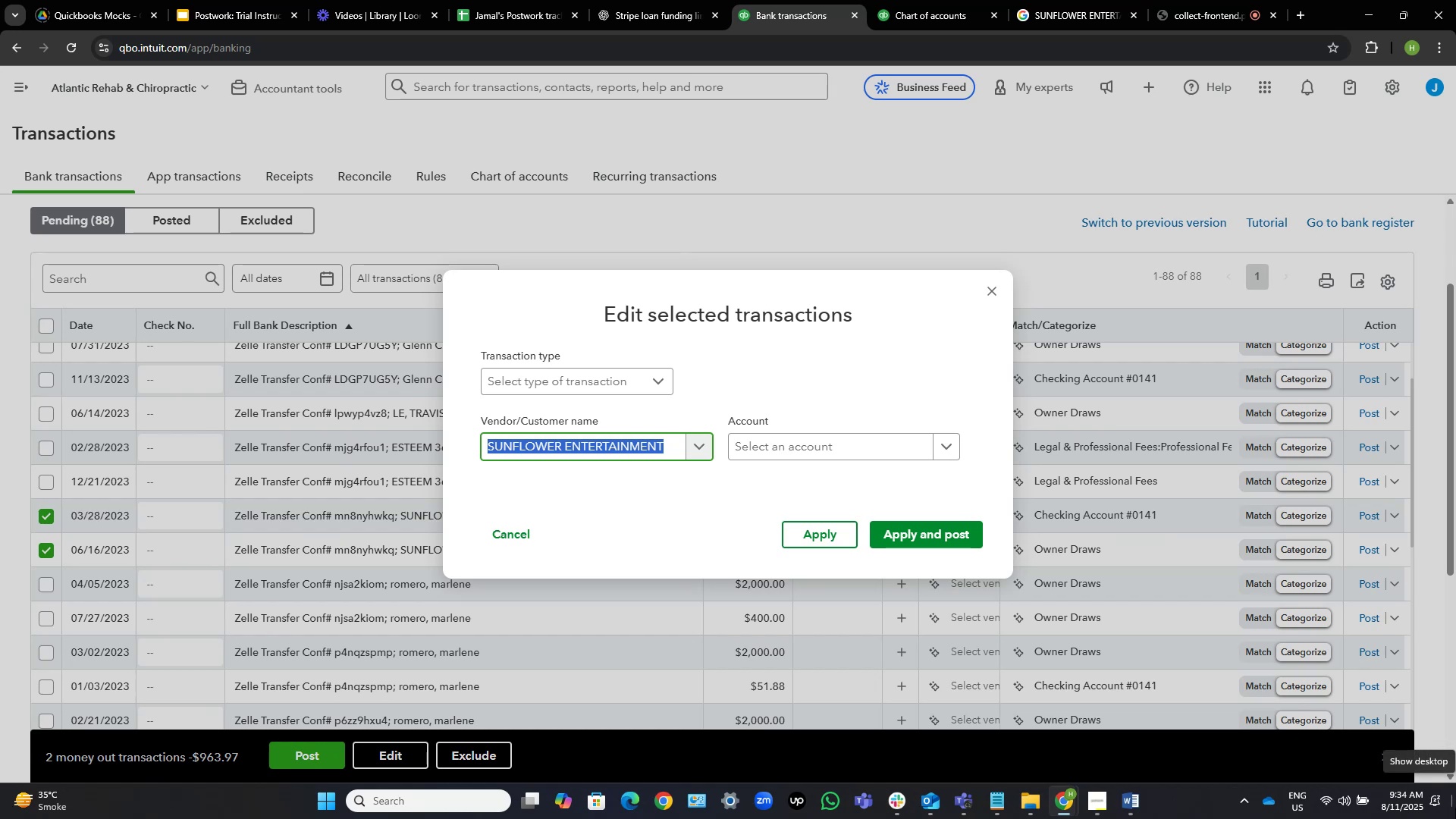 
left_click([806, 460])
 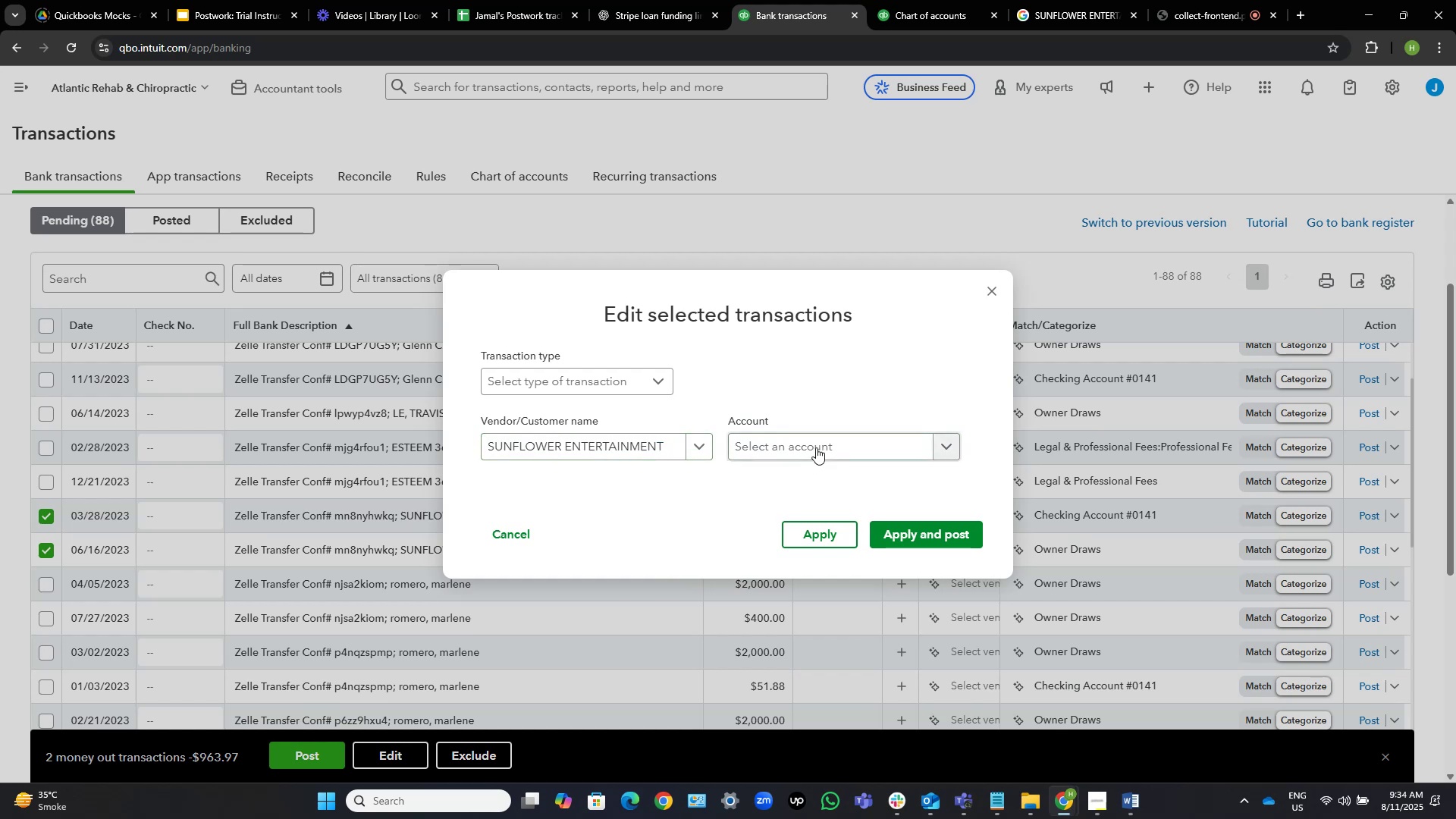 
left_click([816, 447])
 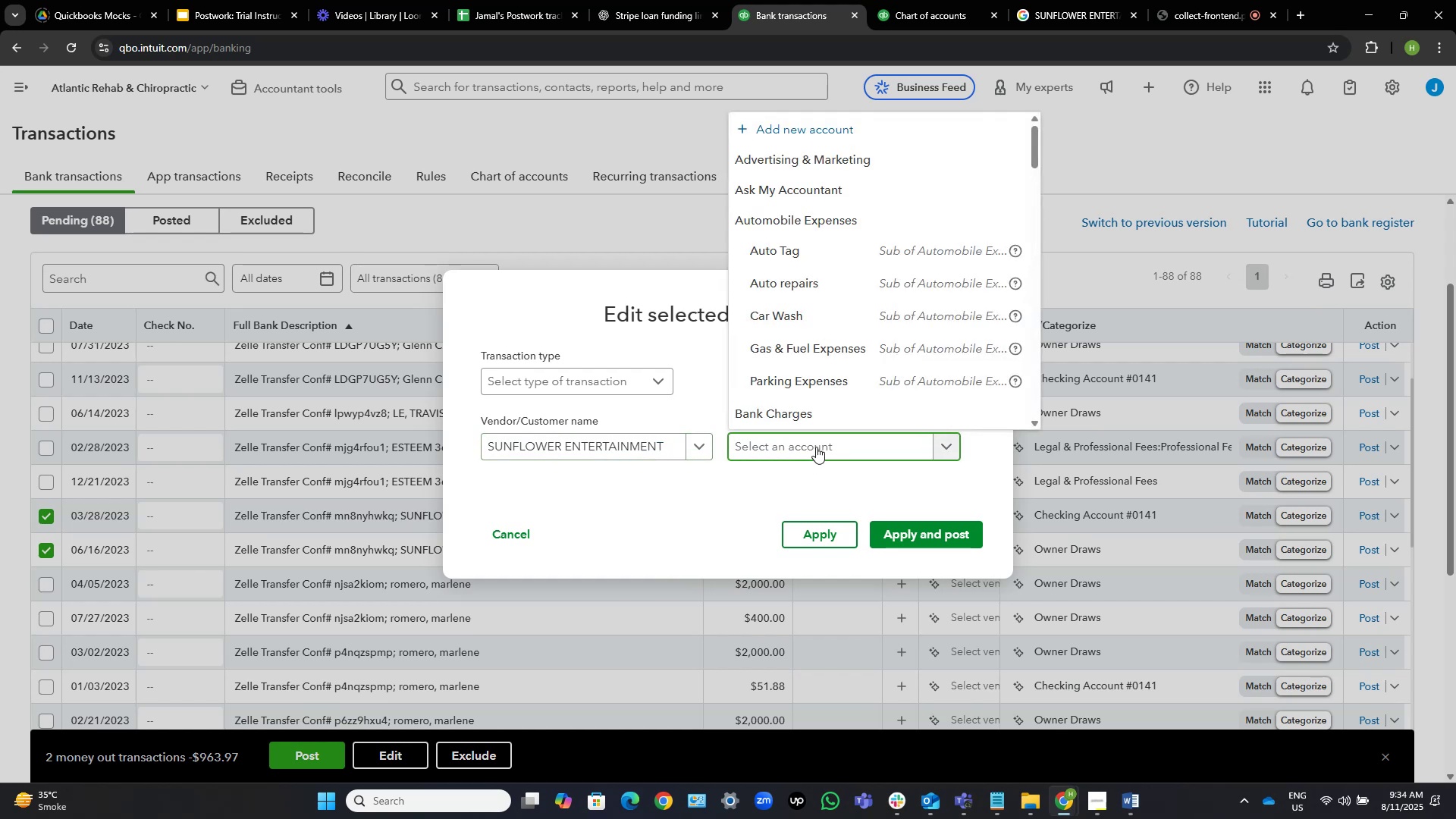 
wait(11.97)
 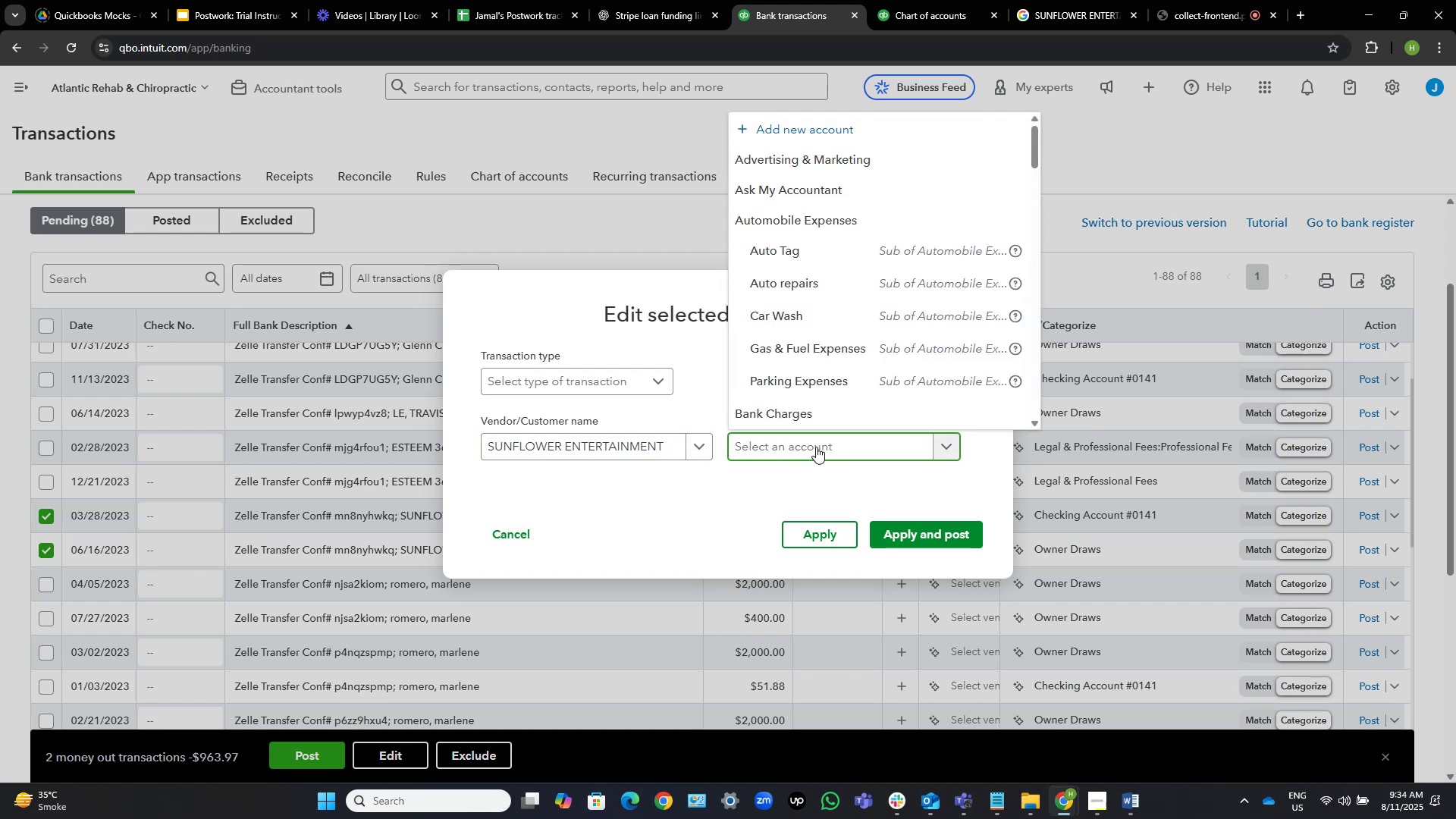 
type(adv)
 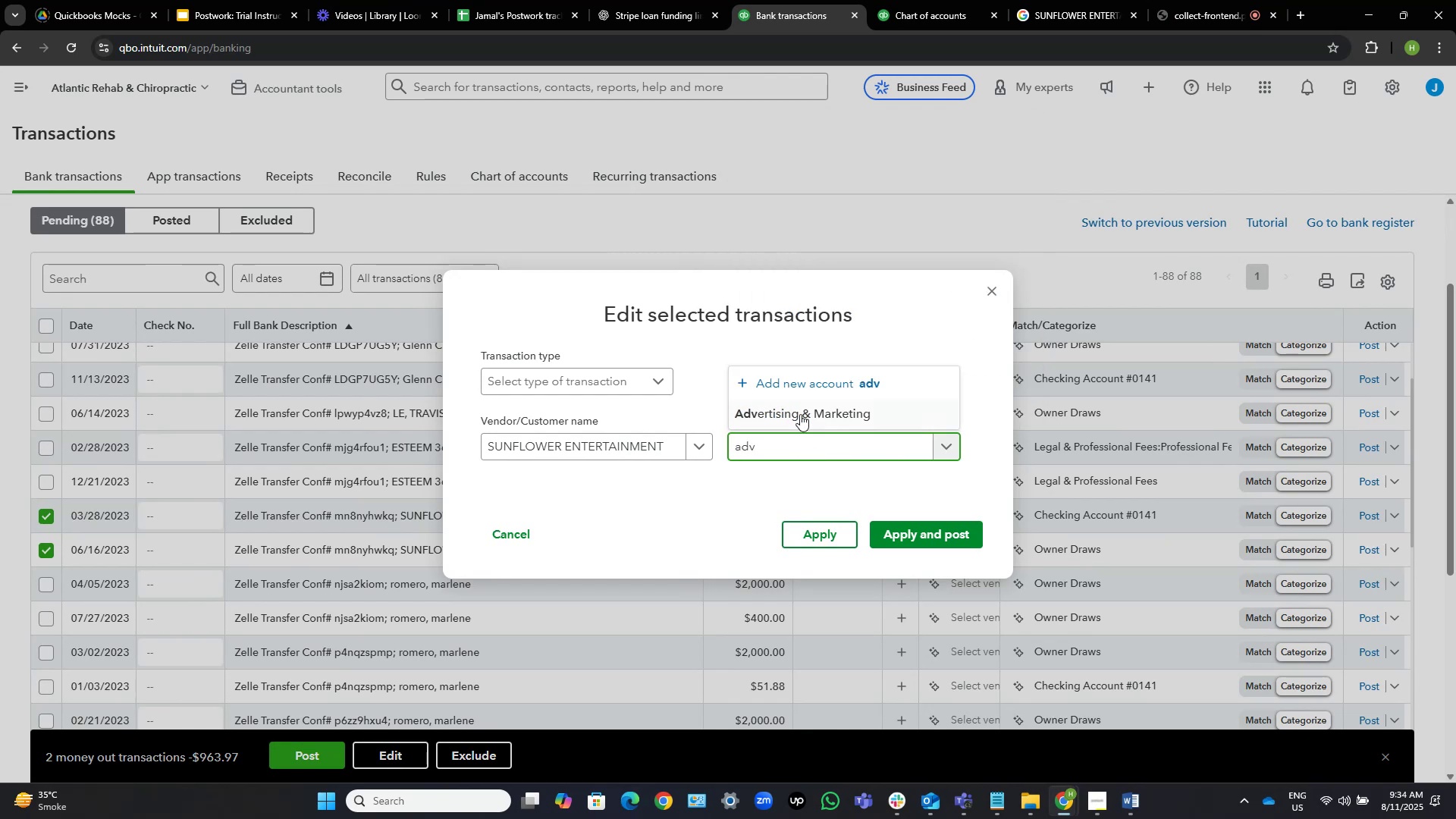 
left_click([800, 413])
 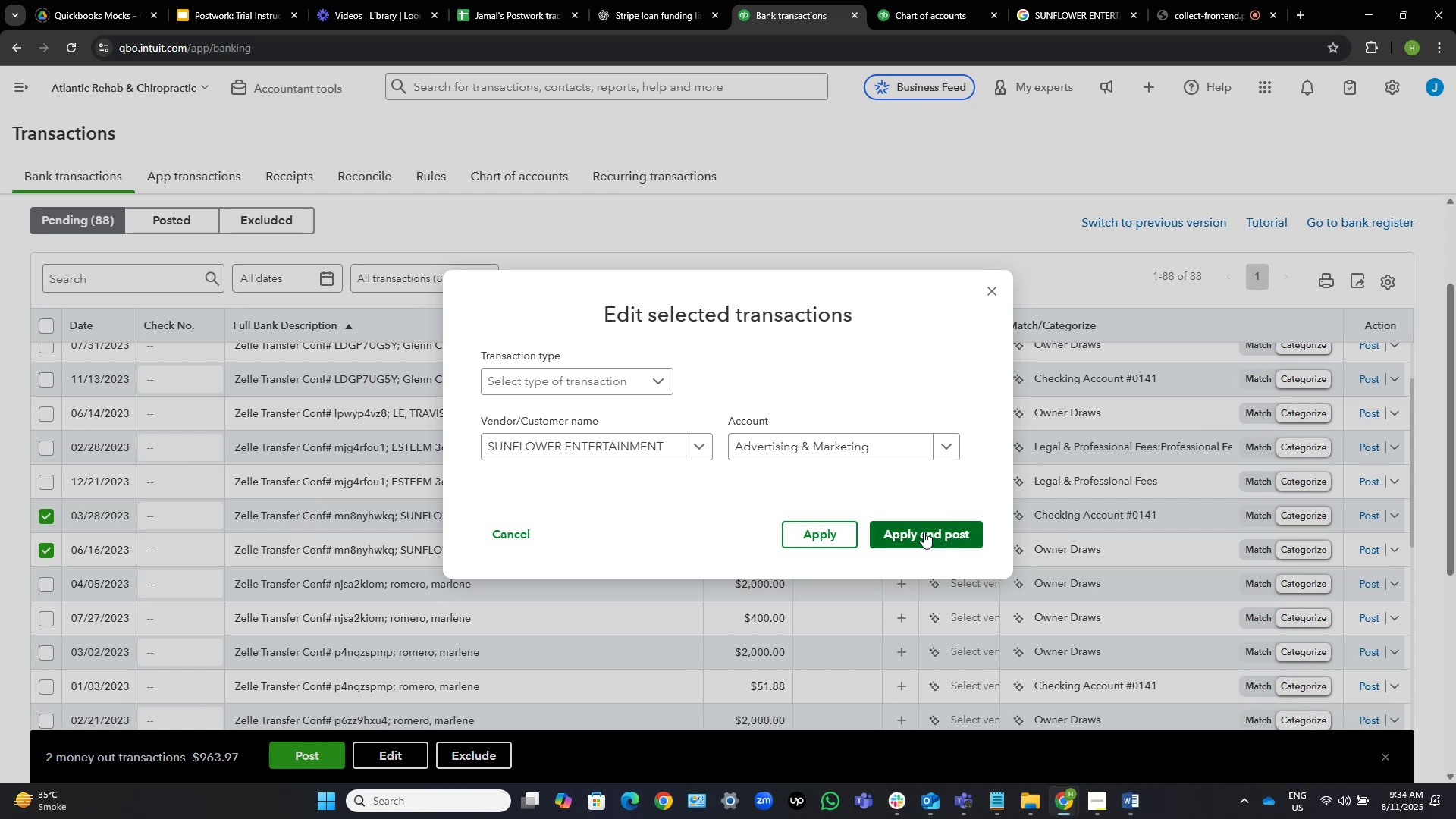 
wait(11.54)
 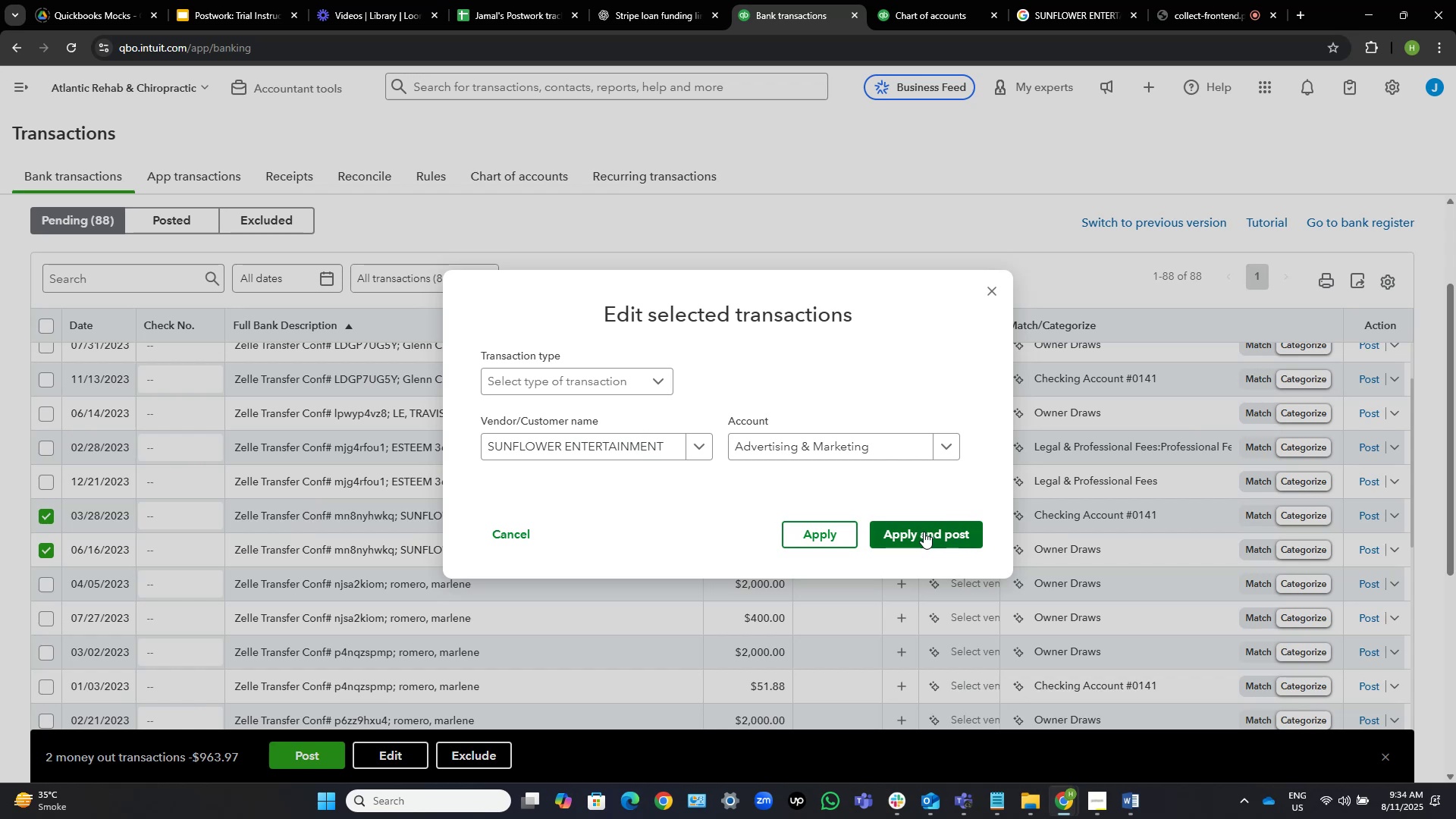 
left_click([924, 532])
 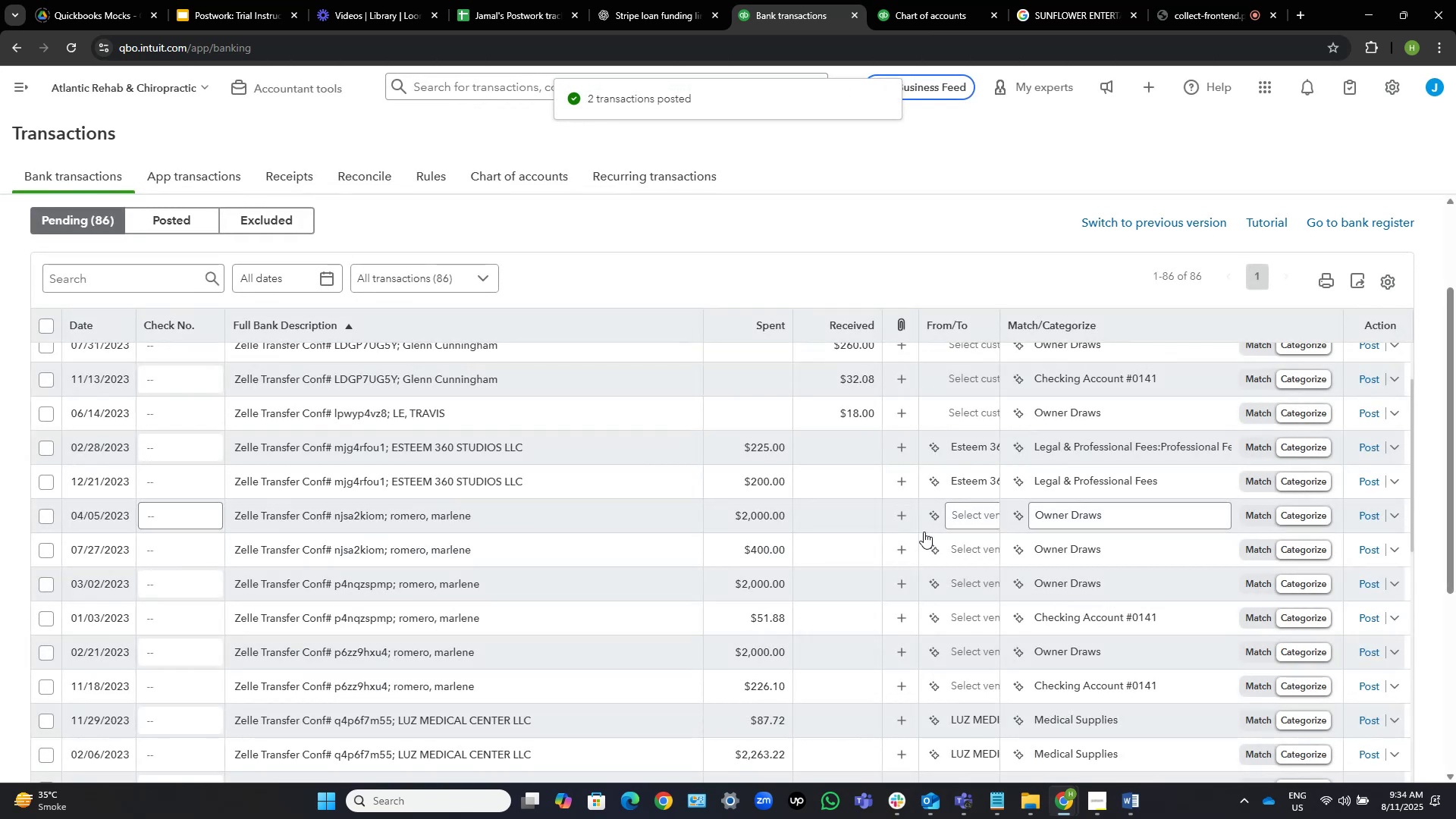 
wait(10.42)
 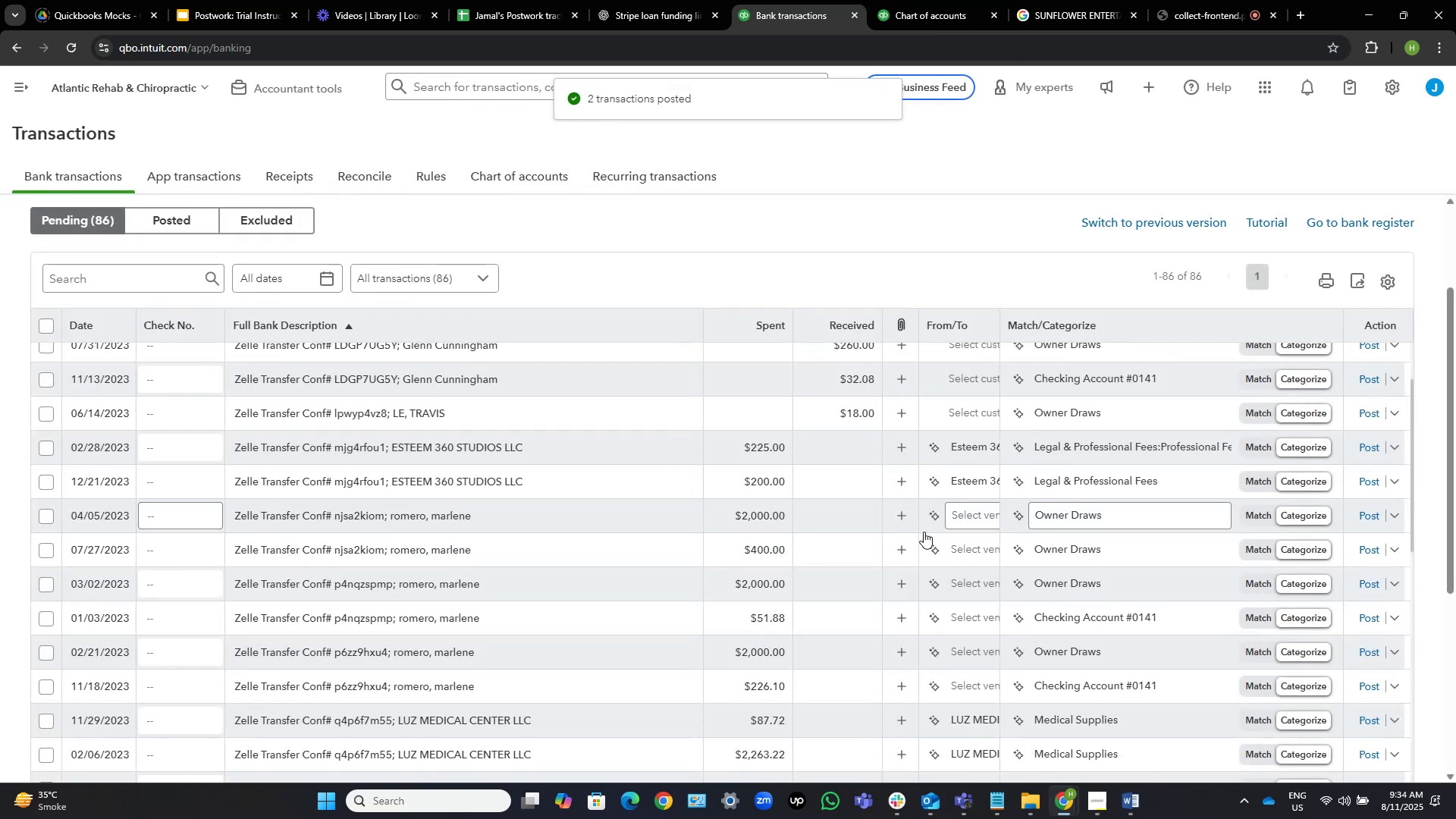 
scroll: coordinate [616, 400], scroll_direction: up, amount: 6.0
 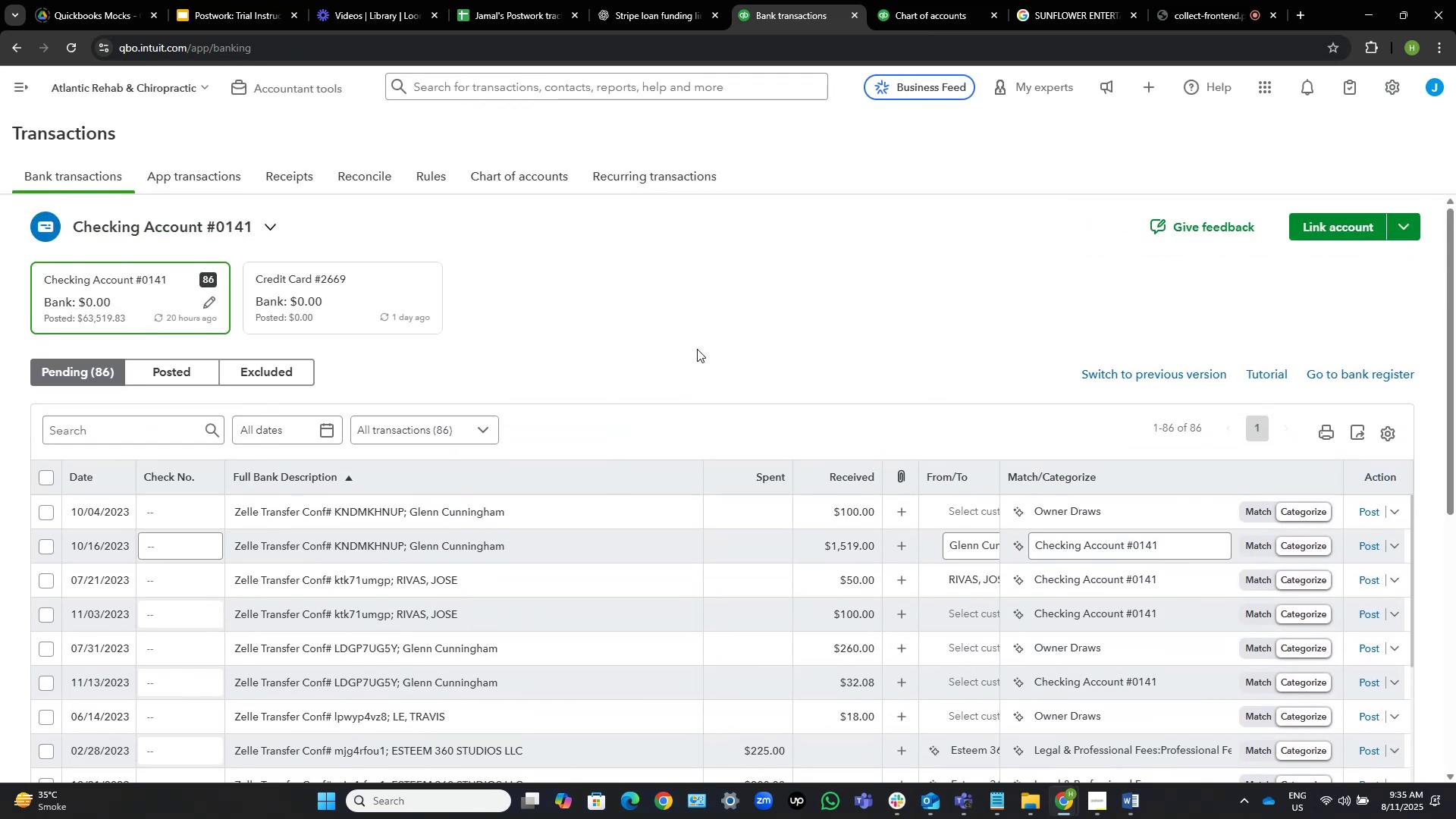 
scroll: coordinate [726, 330], scroll_direction: down, amount: 1.0
 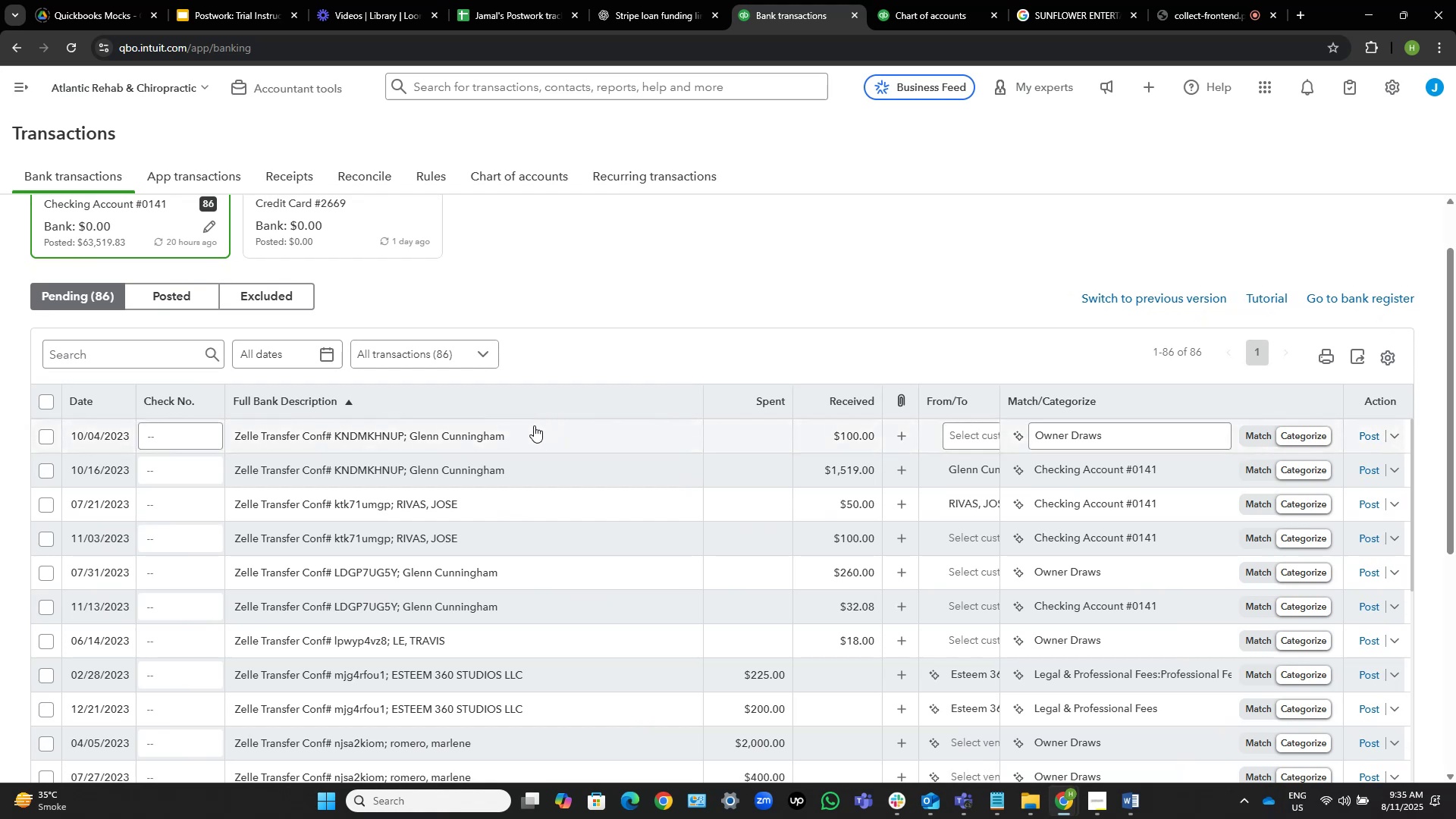 
left_click_drag(start_coordinate=[505, 436], to_coordinate=[411, 441])
 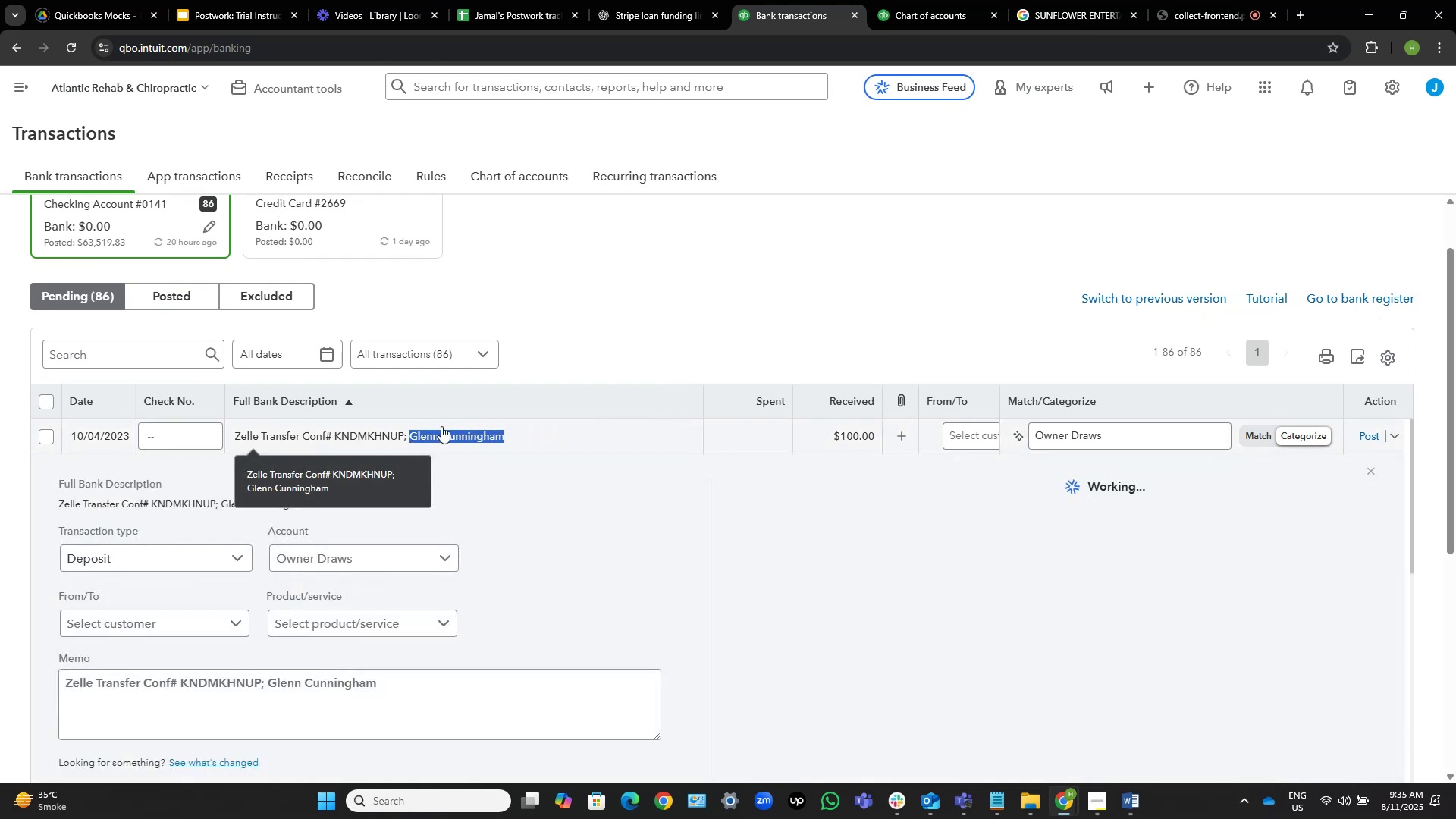 
key(Control+C)
 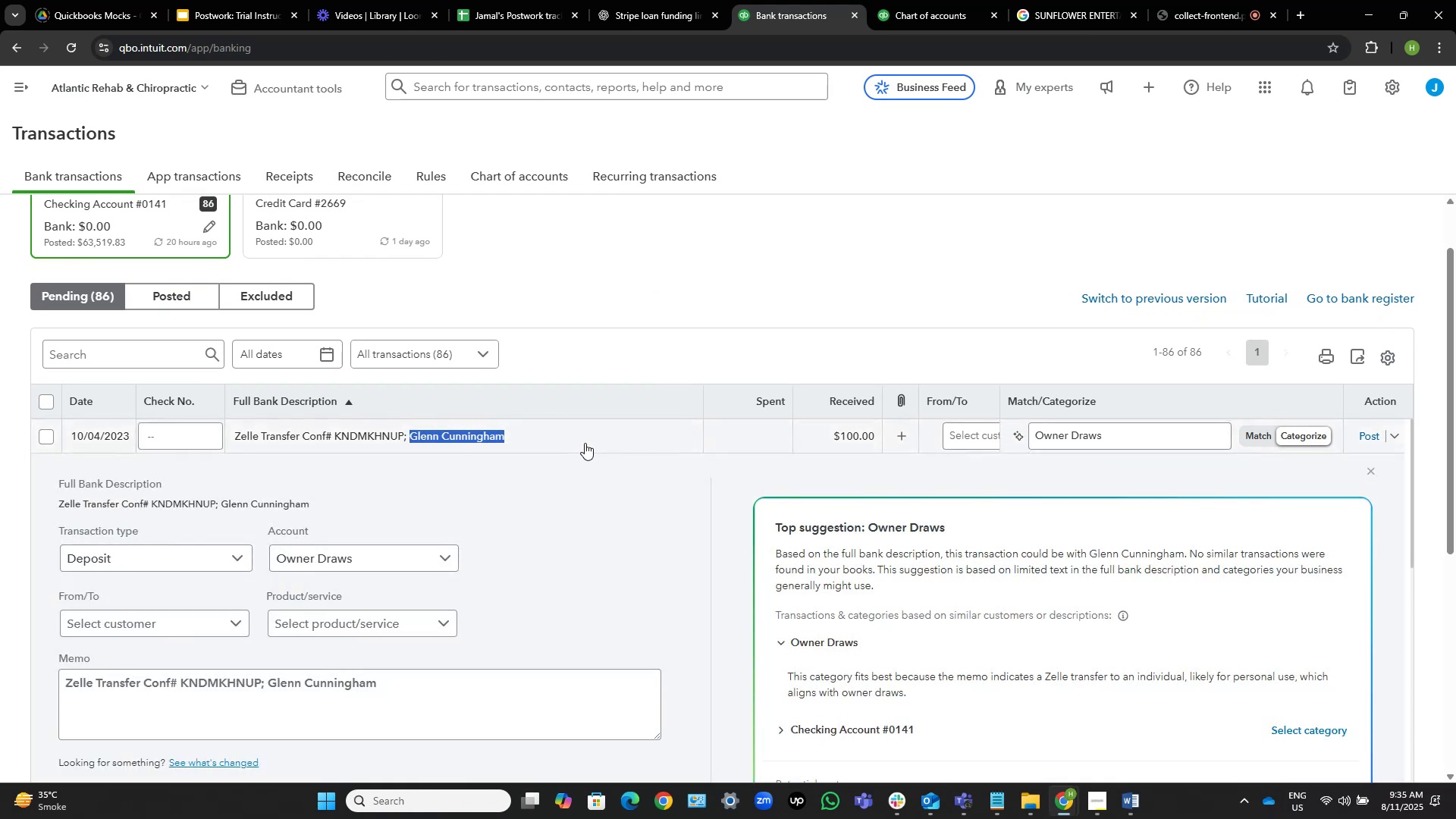 
left_click([588, 437])
 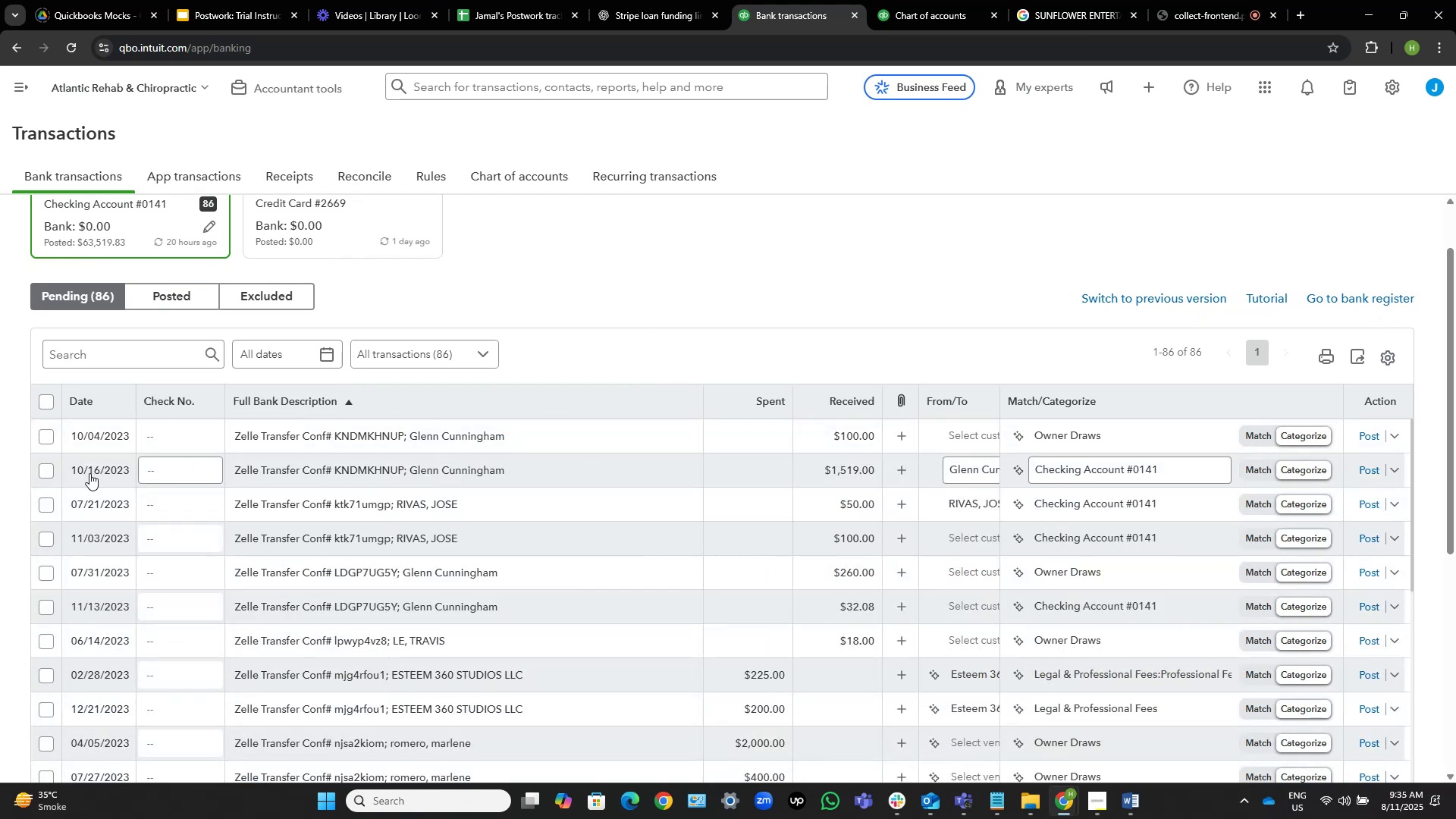 
left_click([48, 469])
 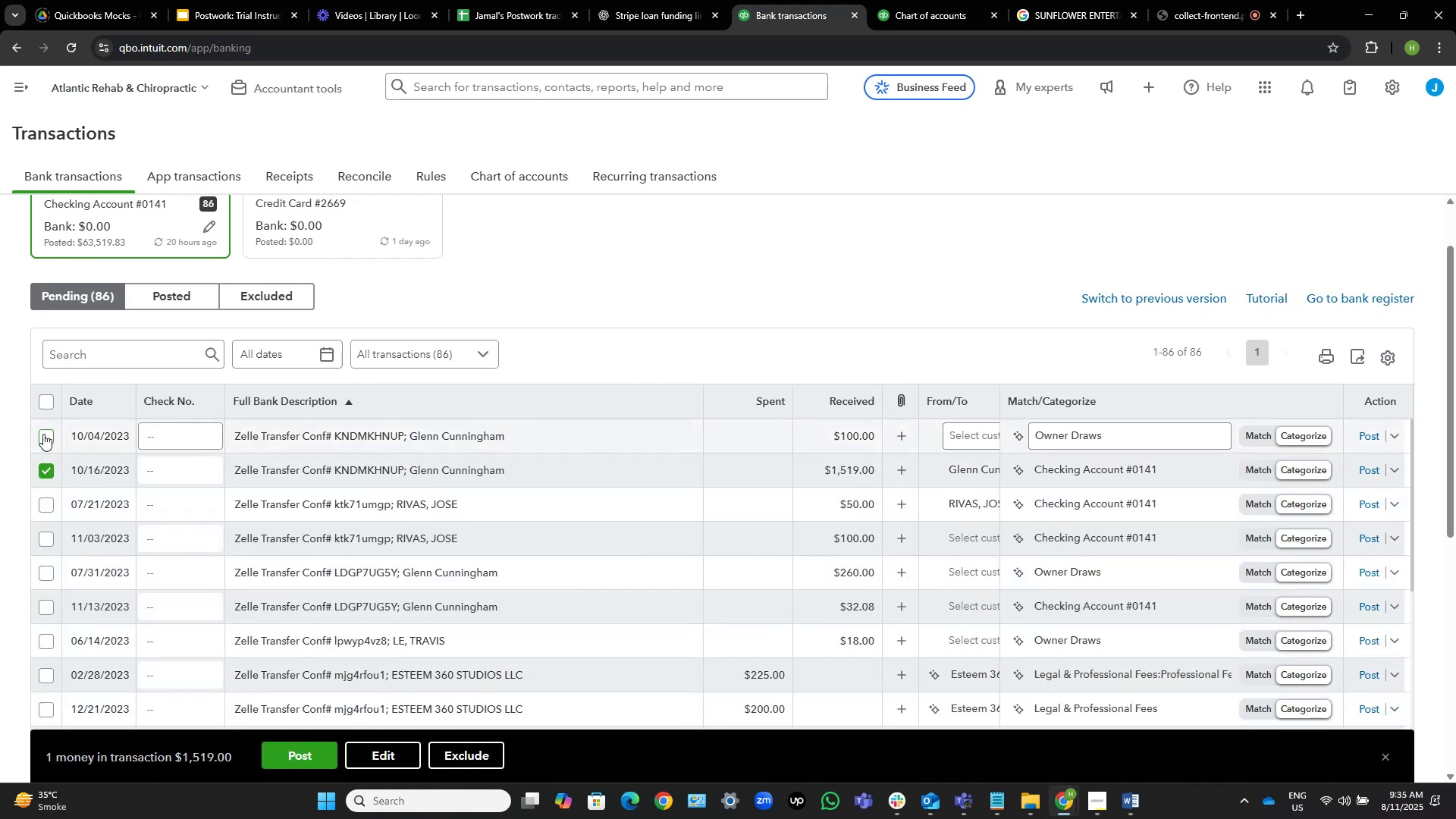 
left_click([43, 434])
 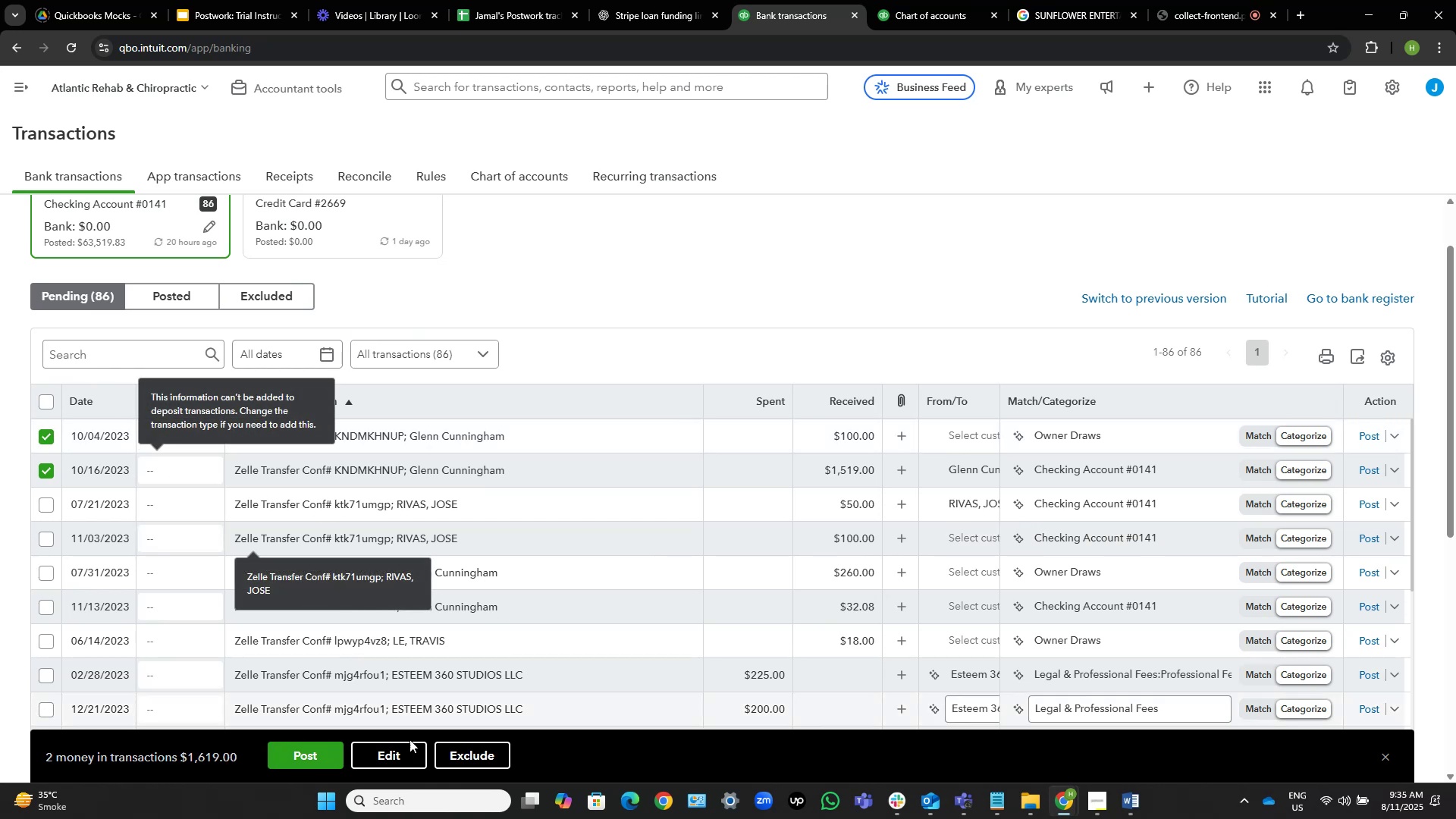 
left_click([398, 756])
 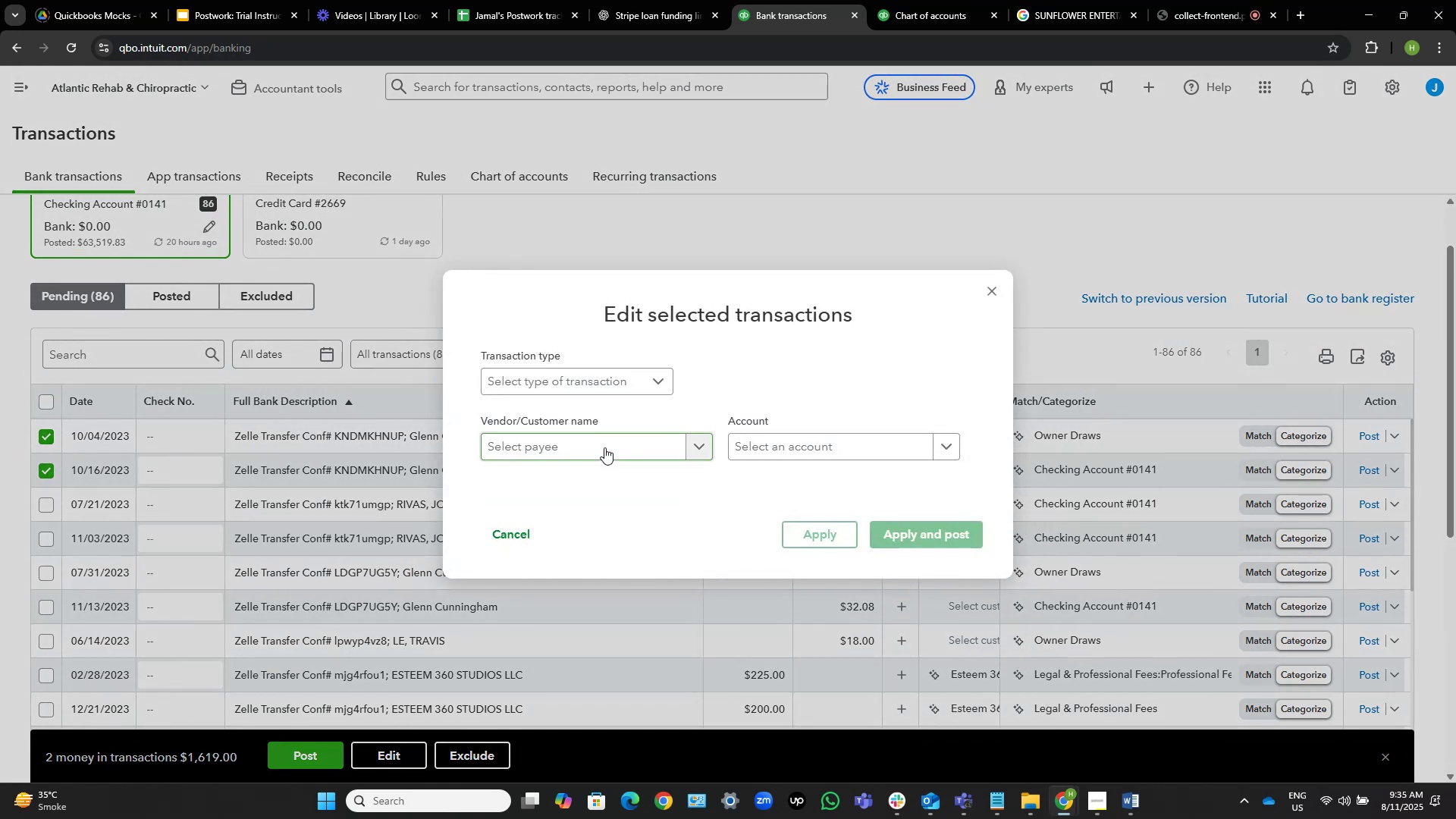 
left_click([604, 447])
 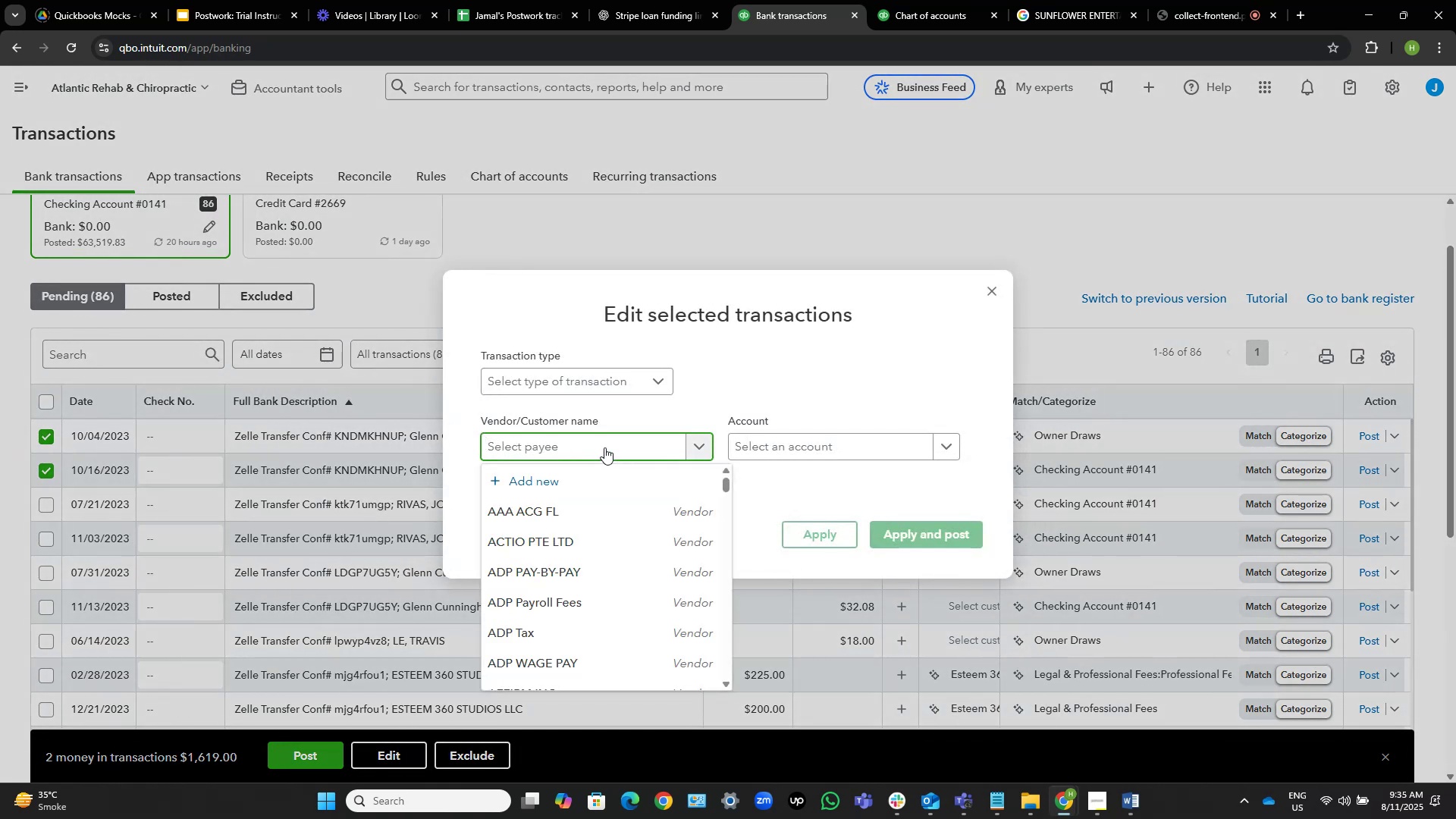 
wait(6.98)
 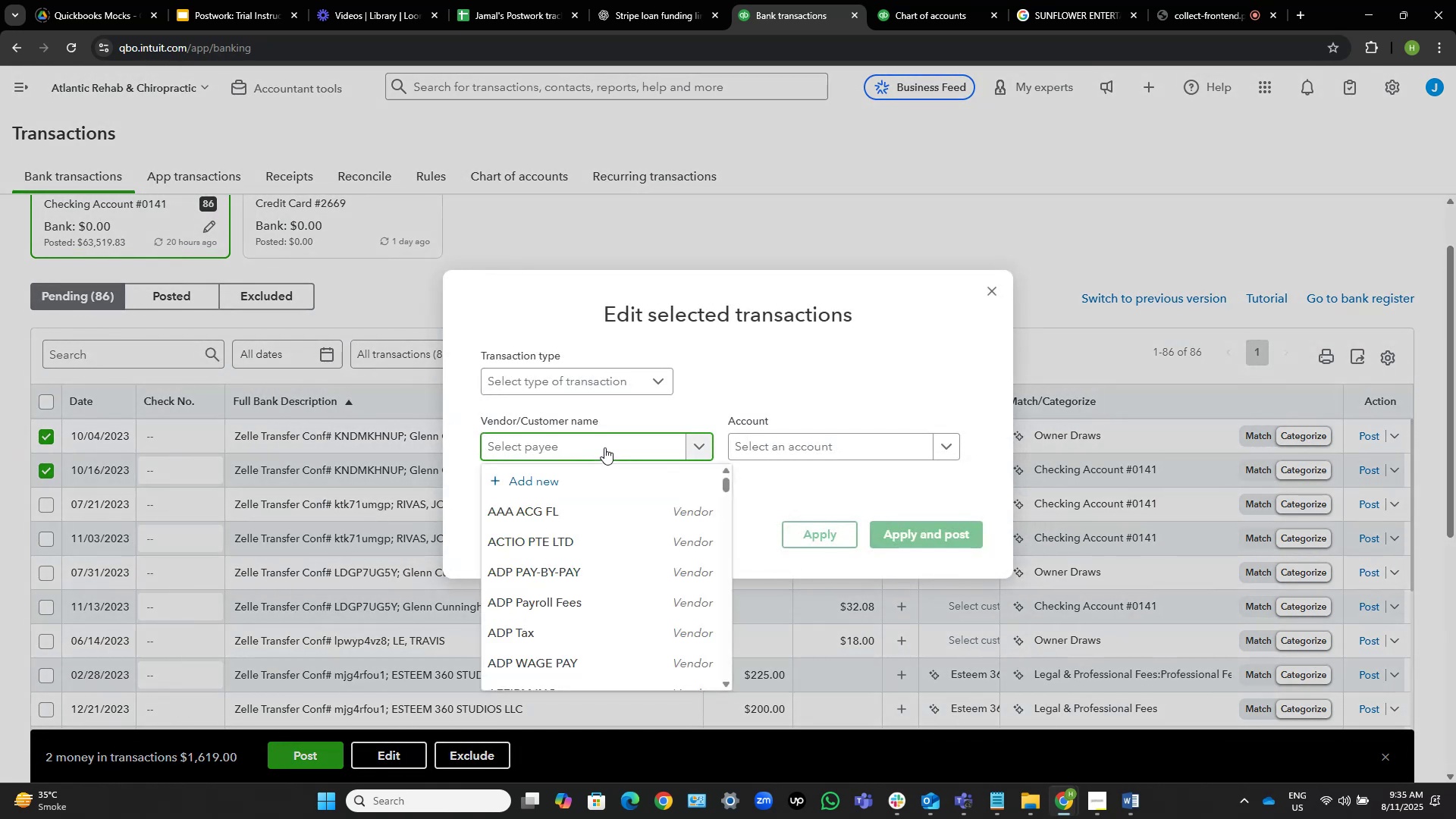 
key(Control+V)
 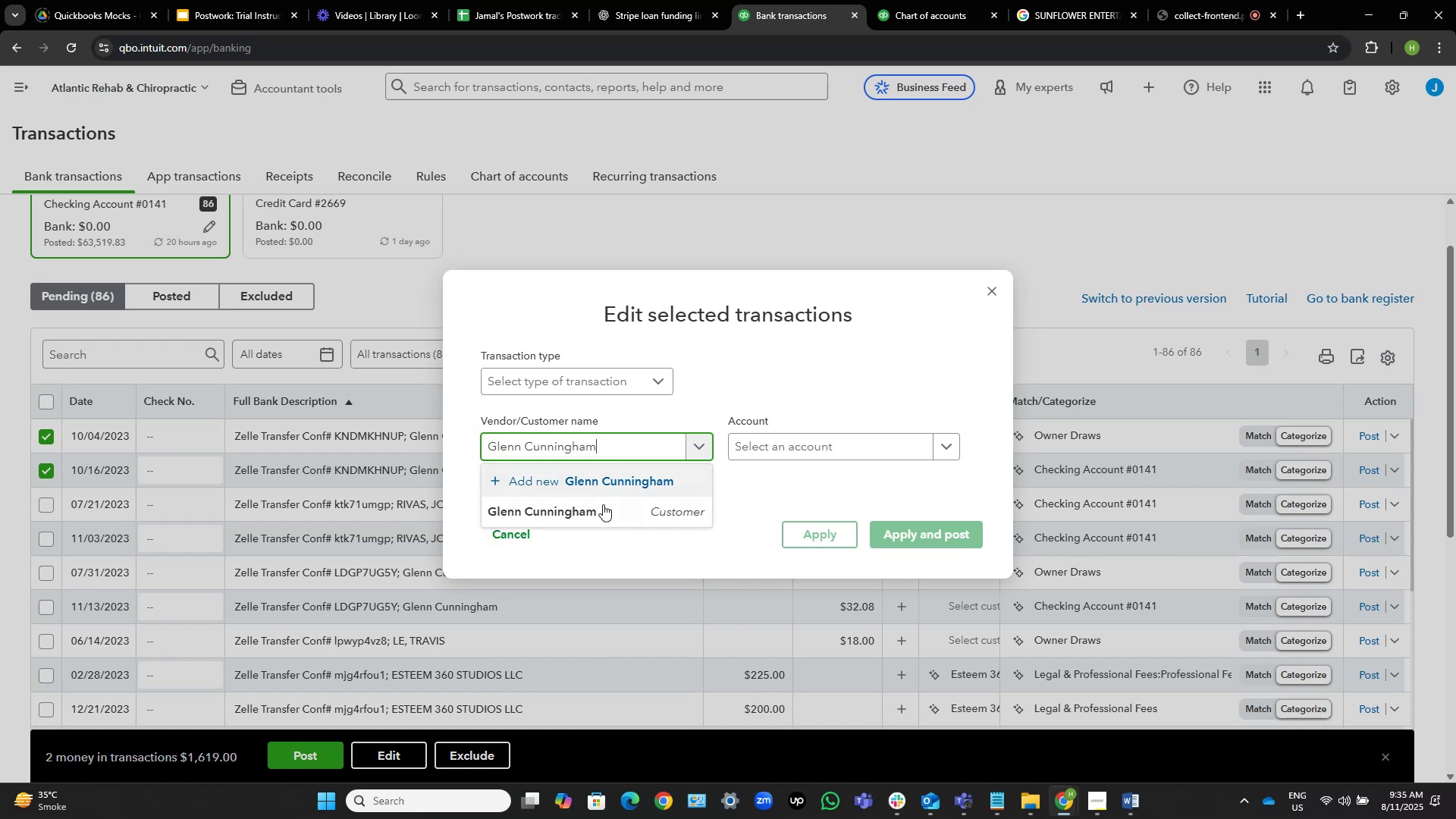 
left_click([591, 516])
 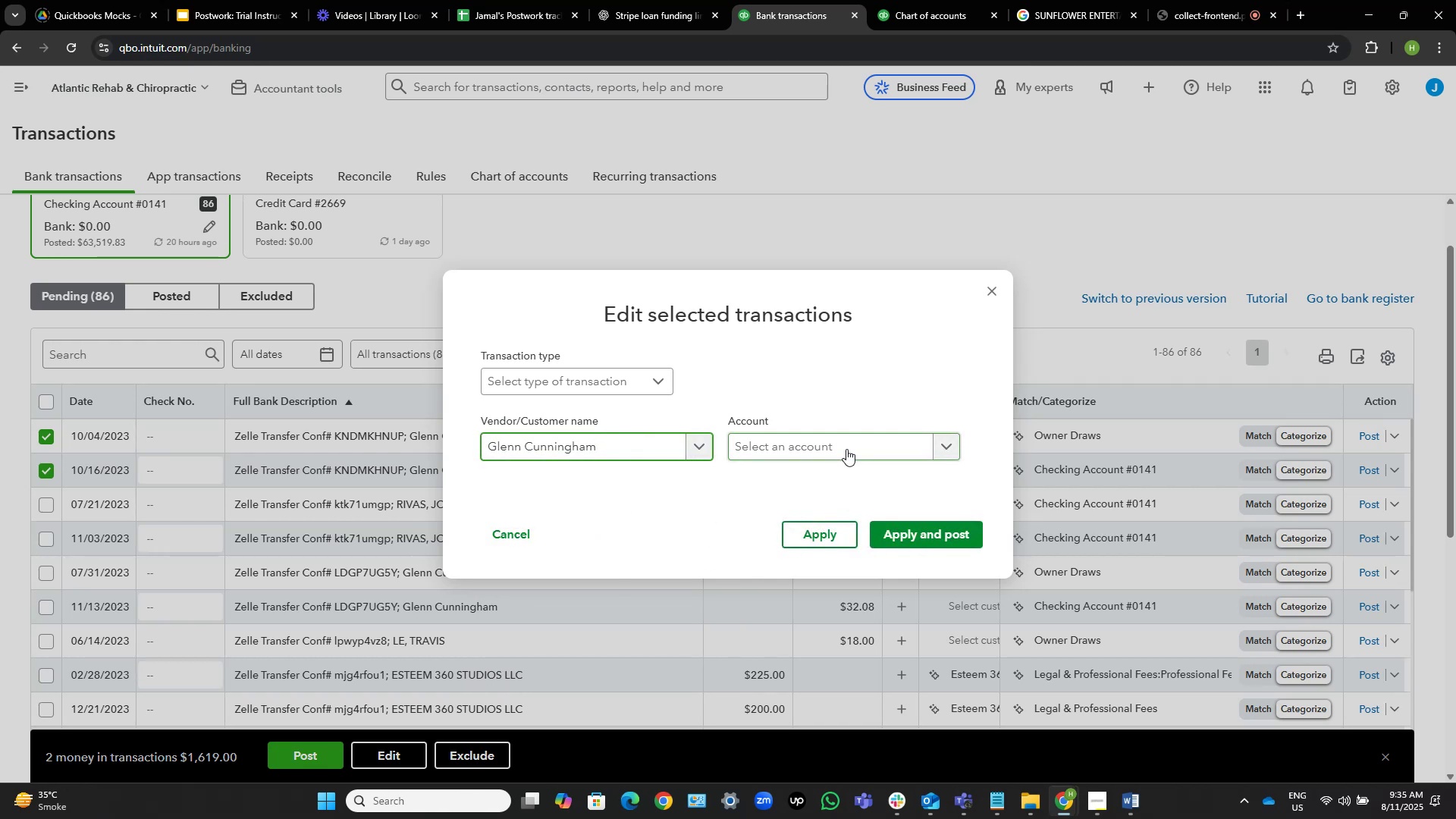 
left_click([846, 449])
 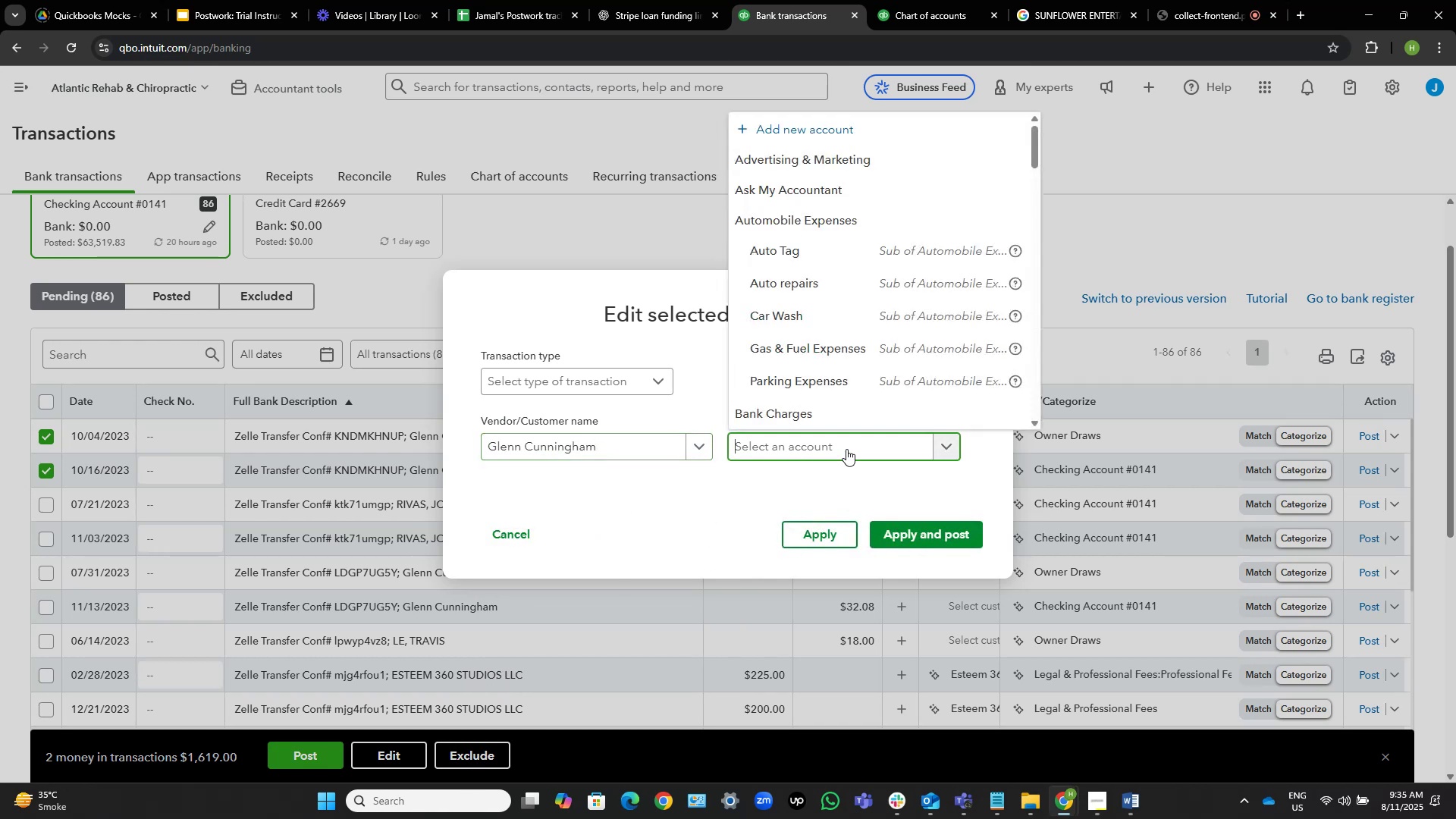 
type(as)
 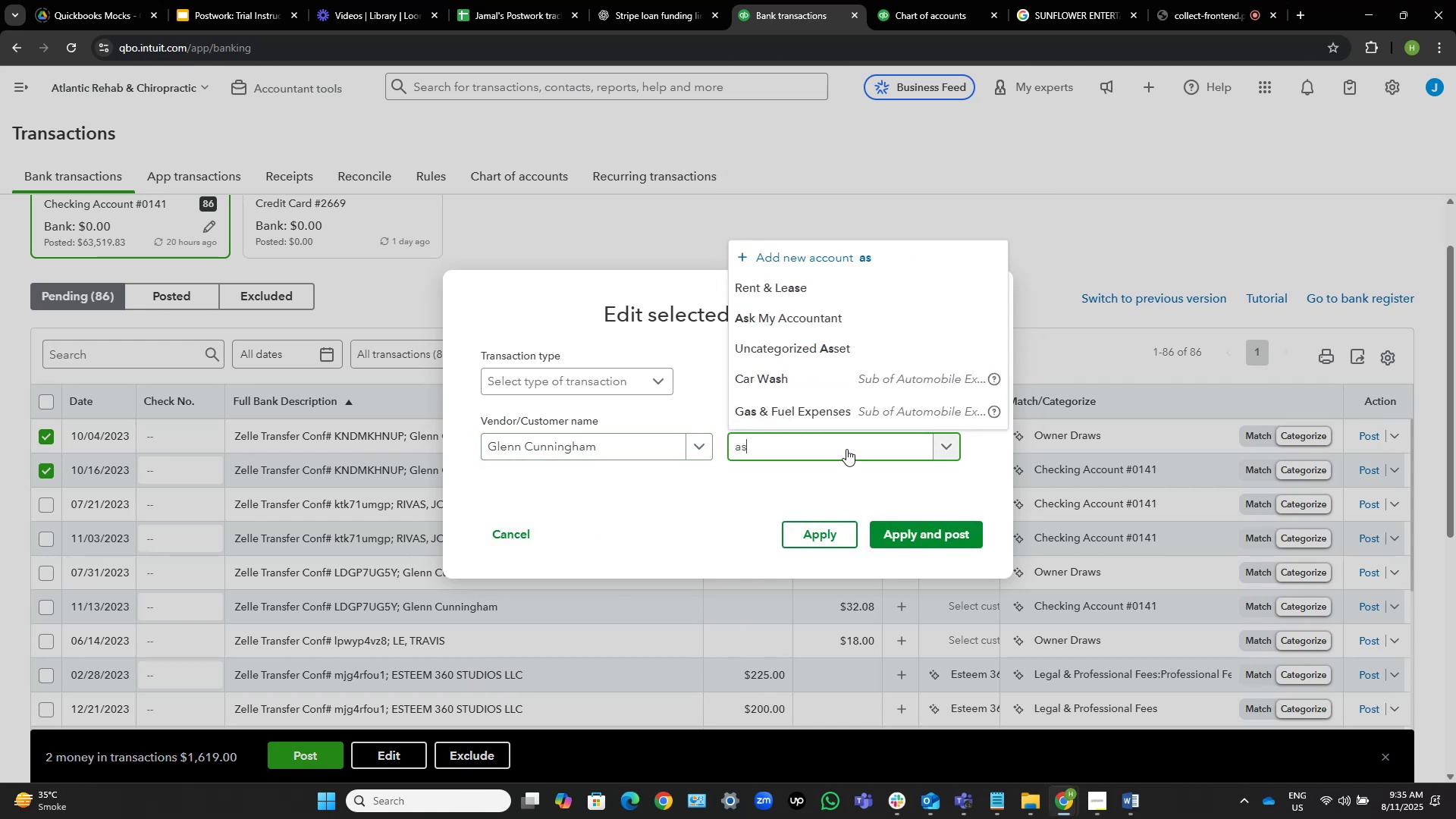 
left_click([793, 315])
 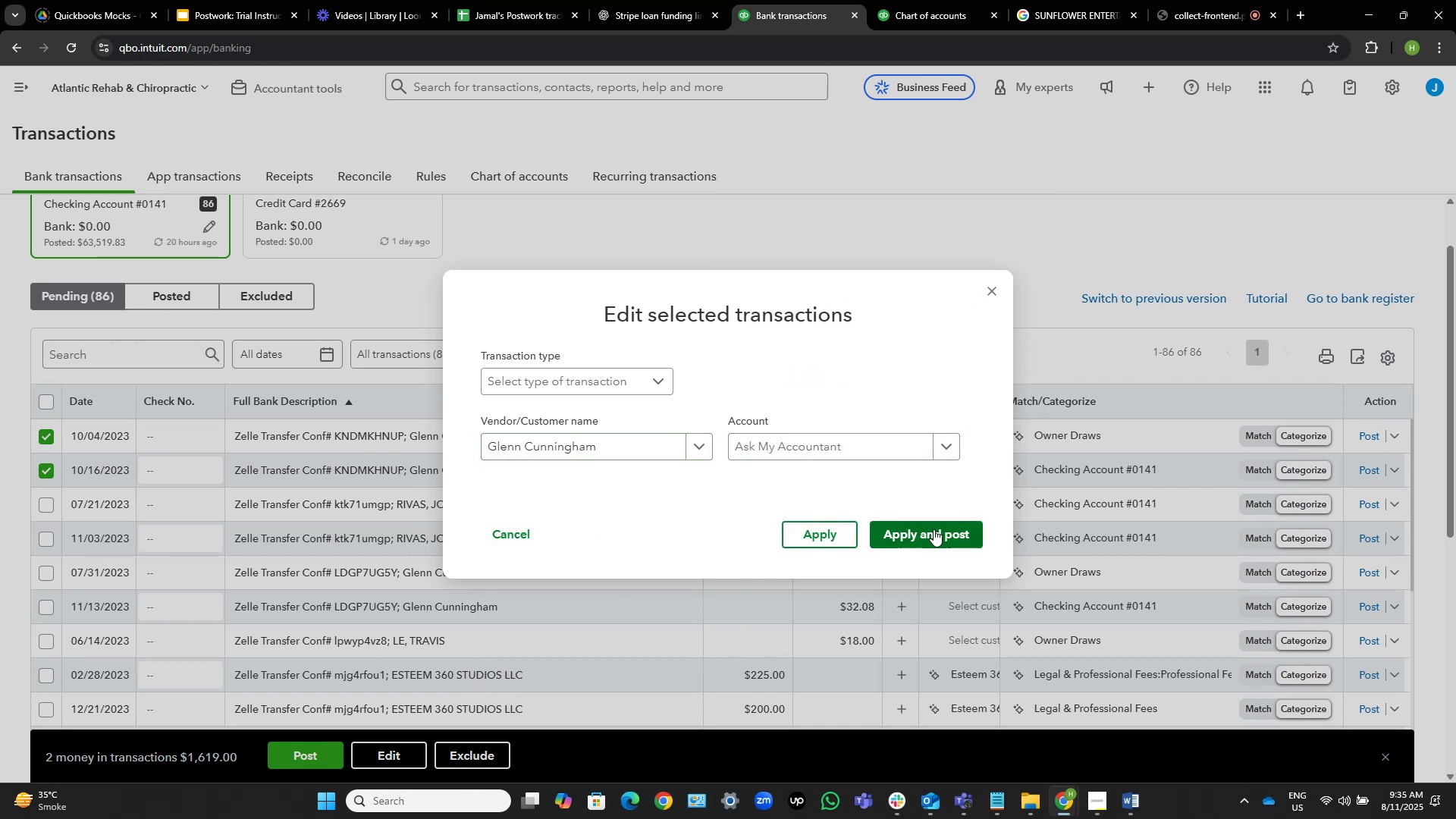 
left_click([930, 529])
 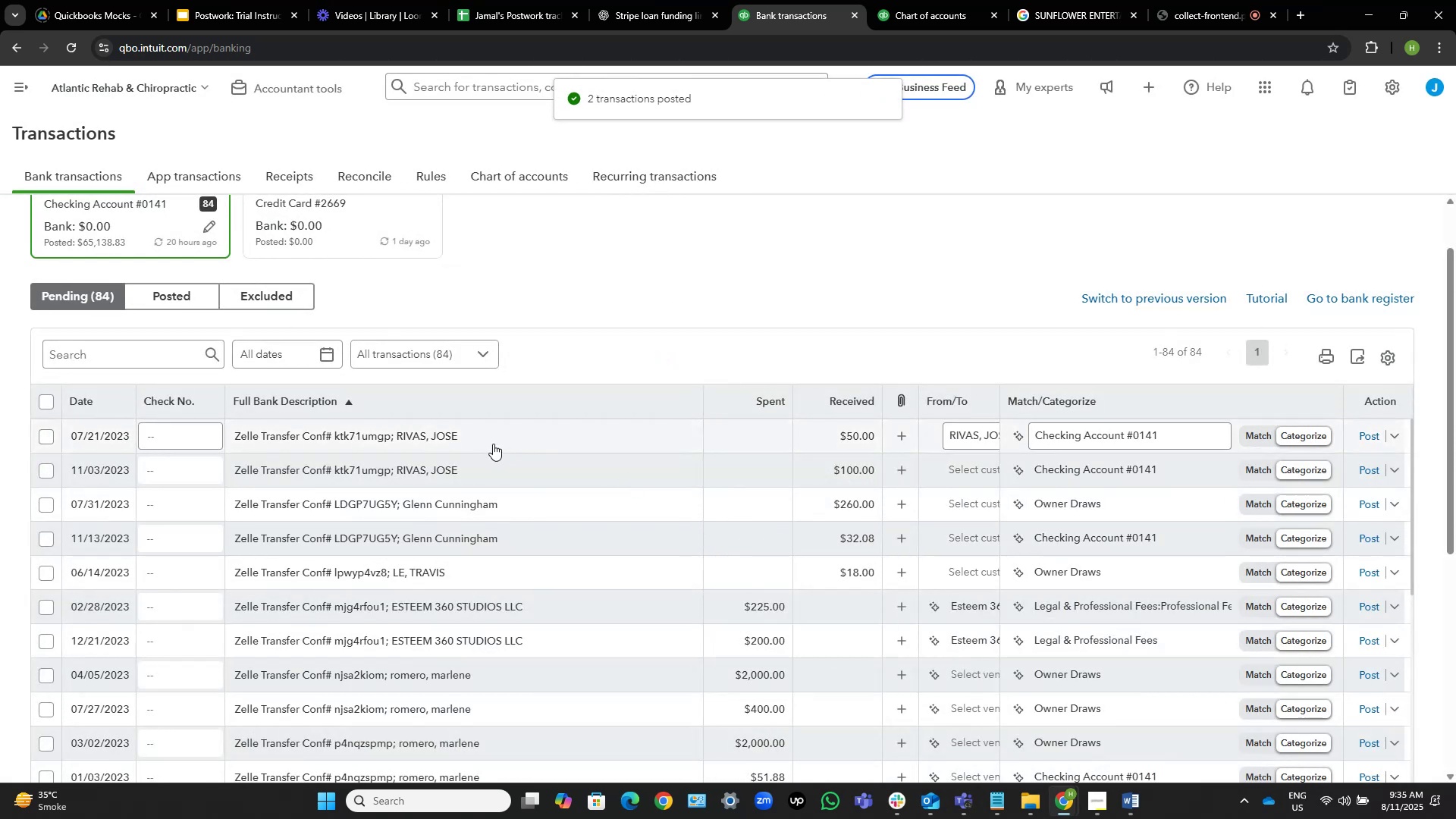 
left_click_drag(start_coordinate=[461, 438], to_coordinate=[397, 437])
 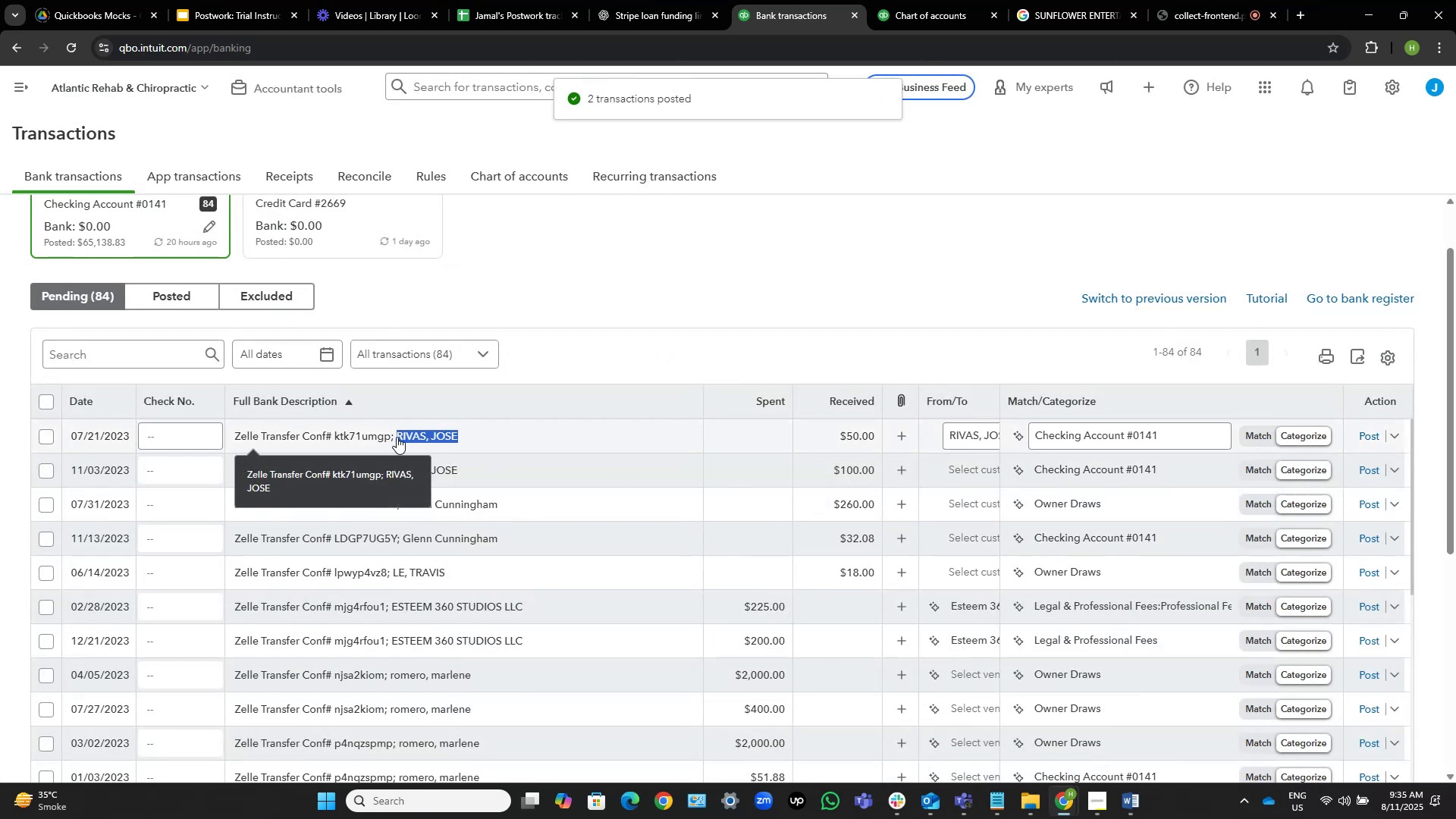 
key(Control+C)
 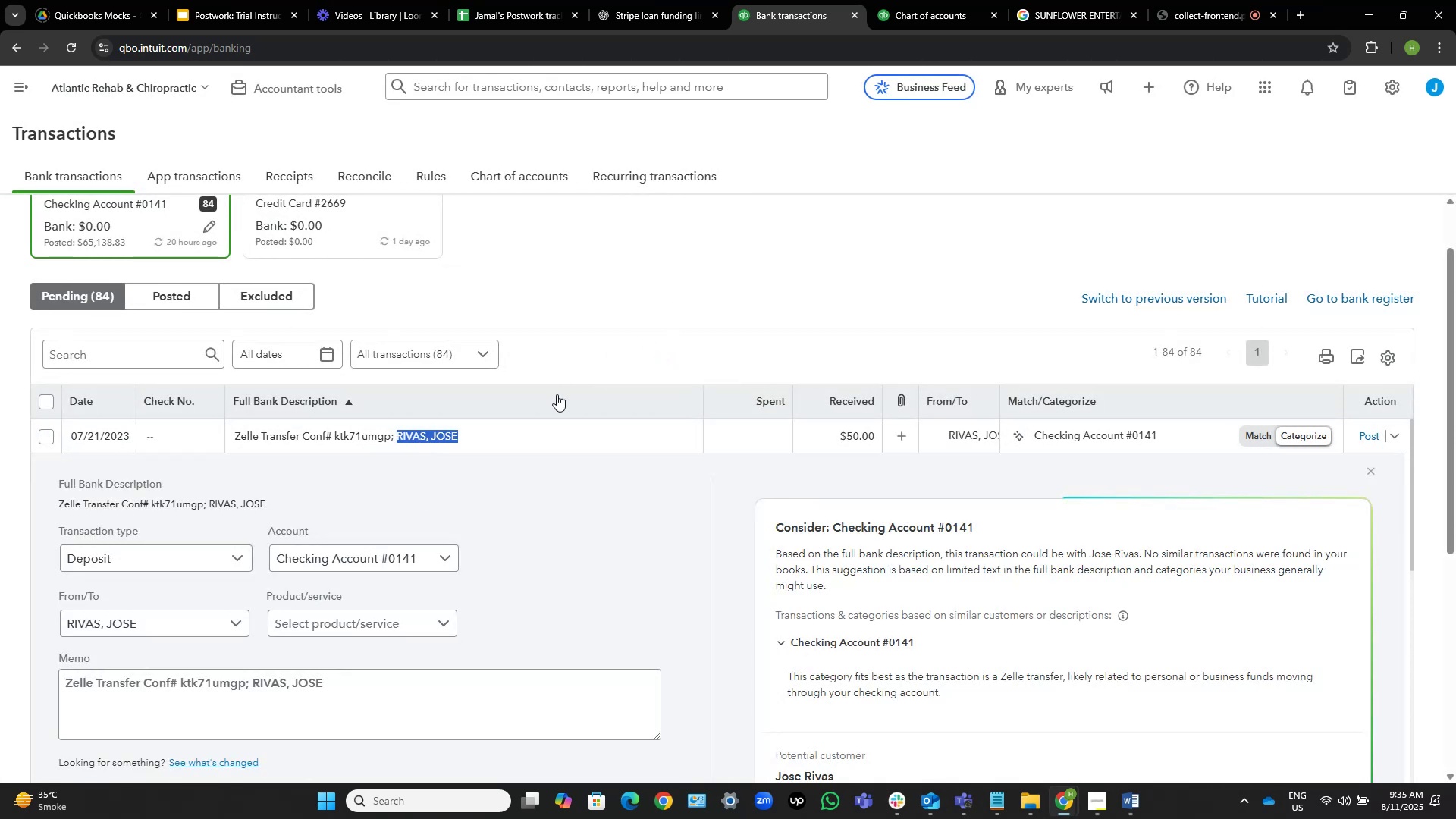 
left_click([495, 439])
 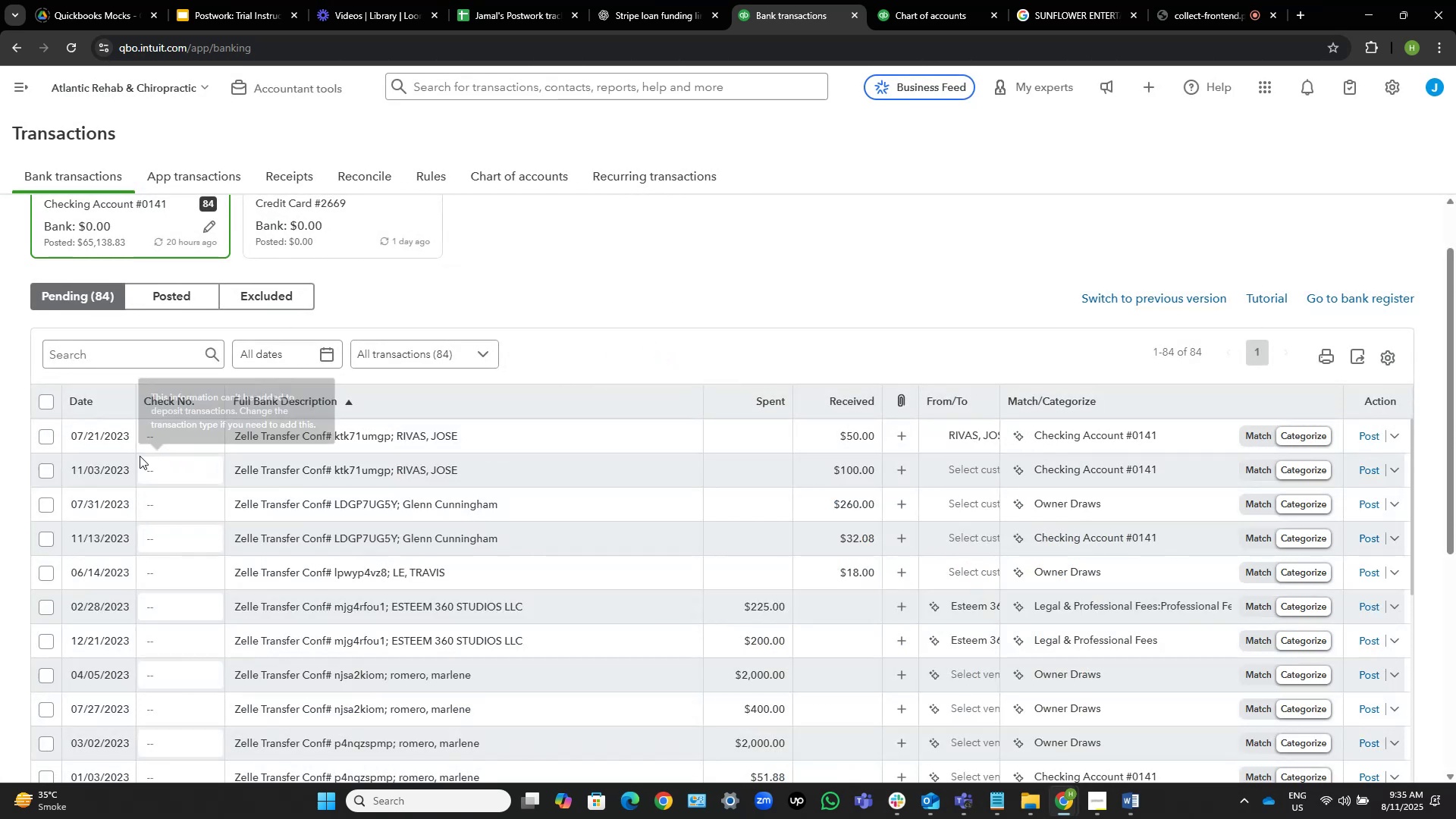 
left_click([44, 469])
 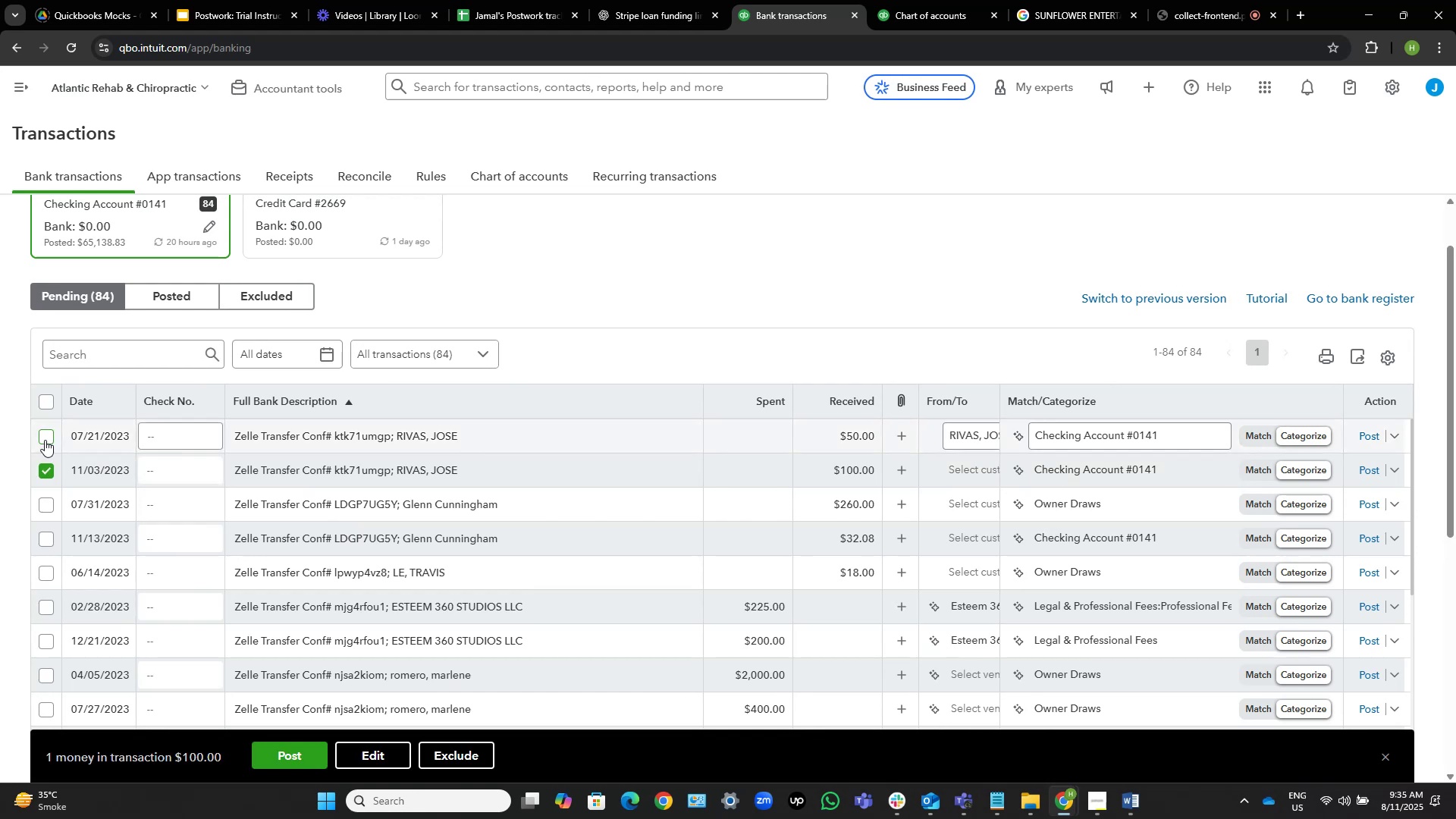 
left_click([45, 440])
 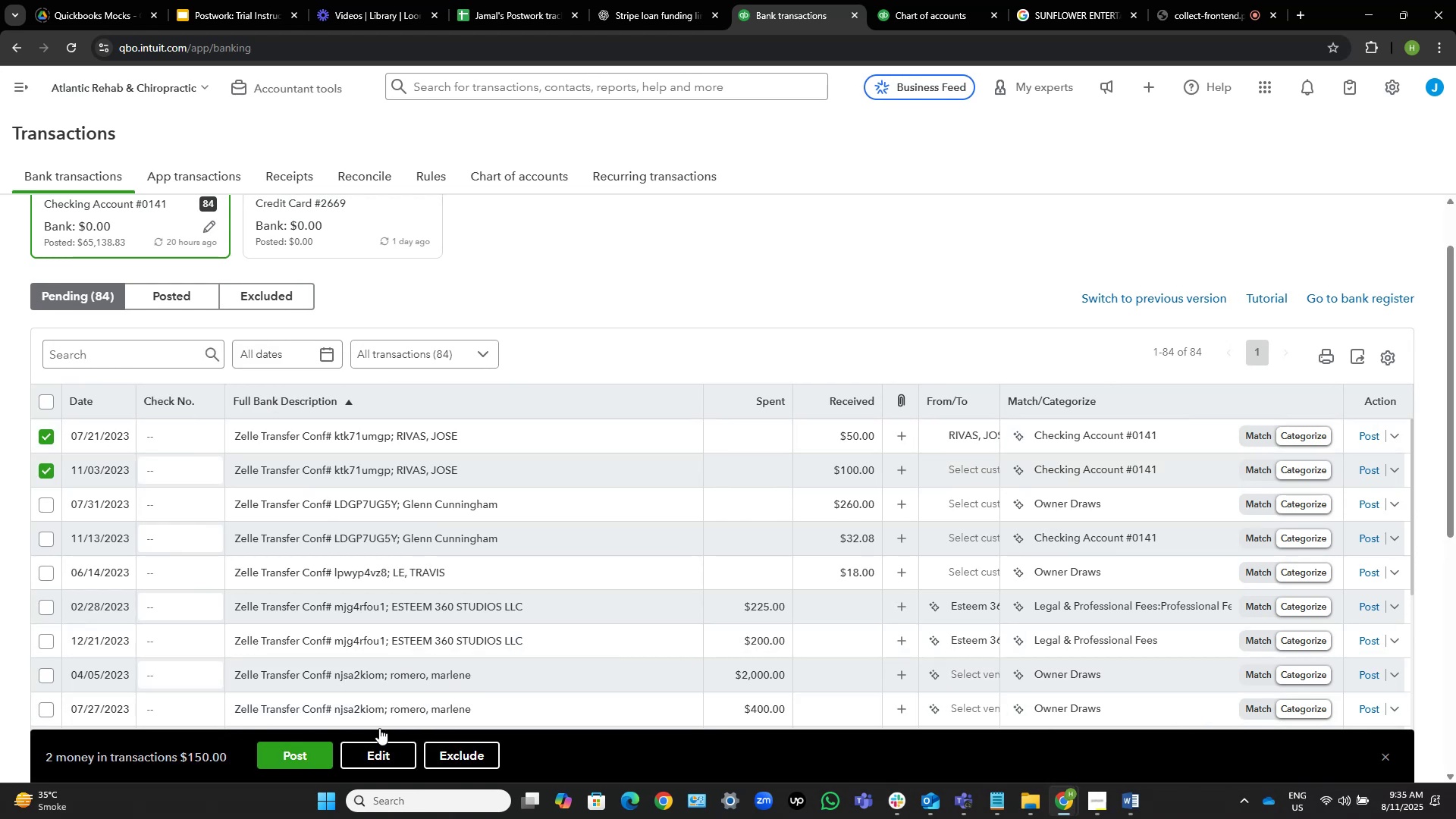 
wait(7.0)
 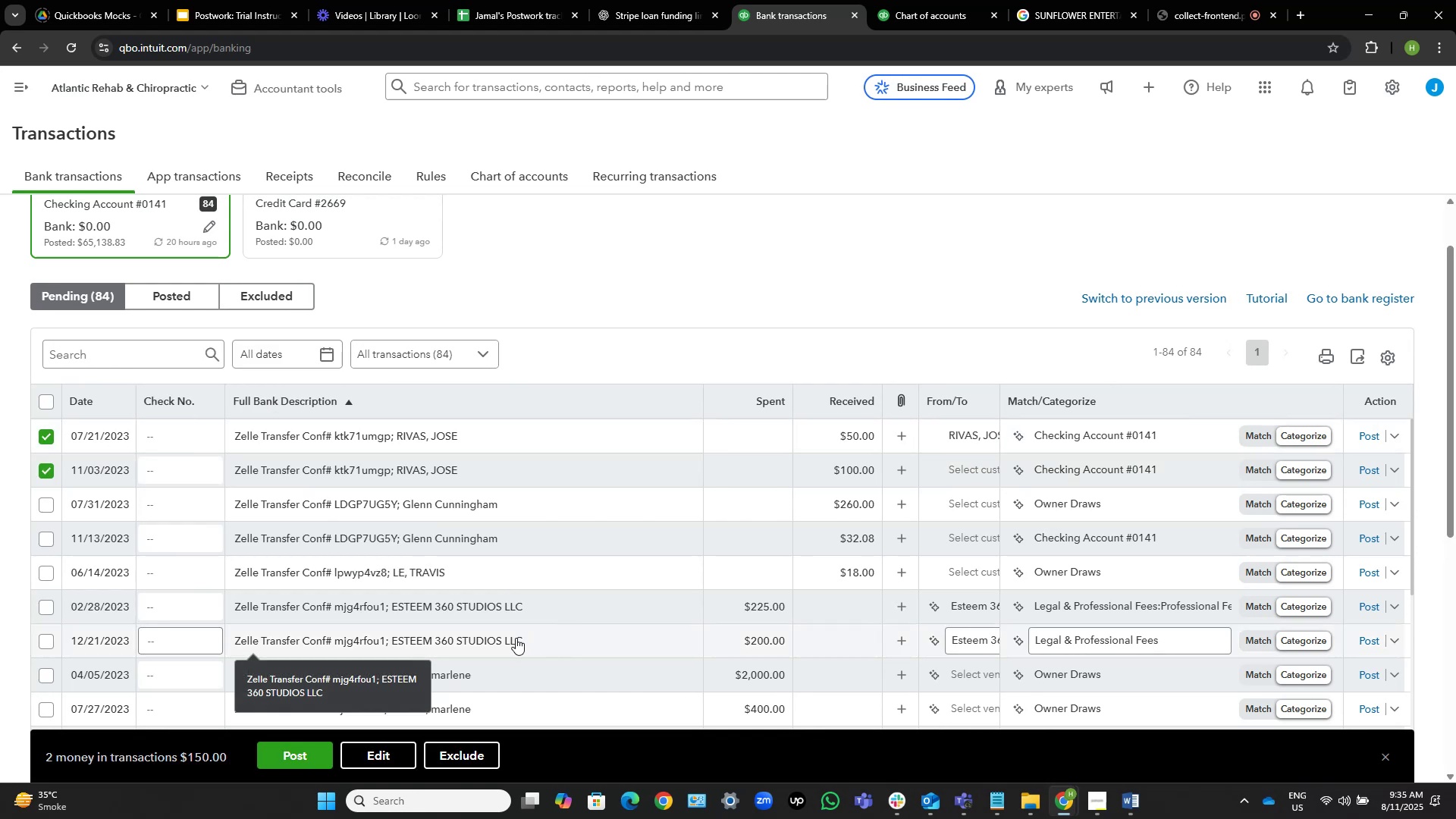 
left_click([1023, 0])
 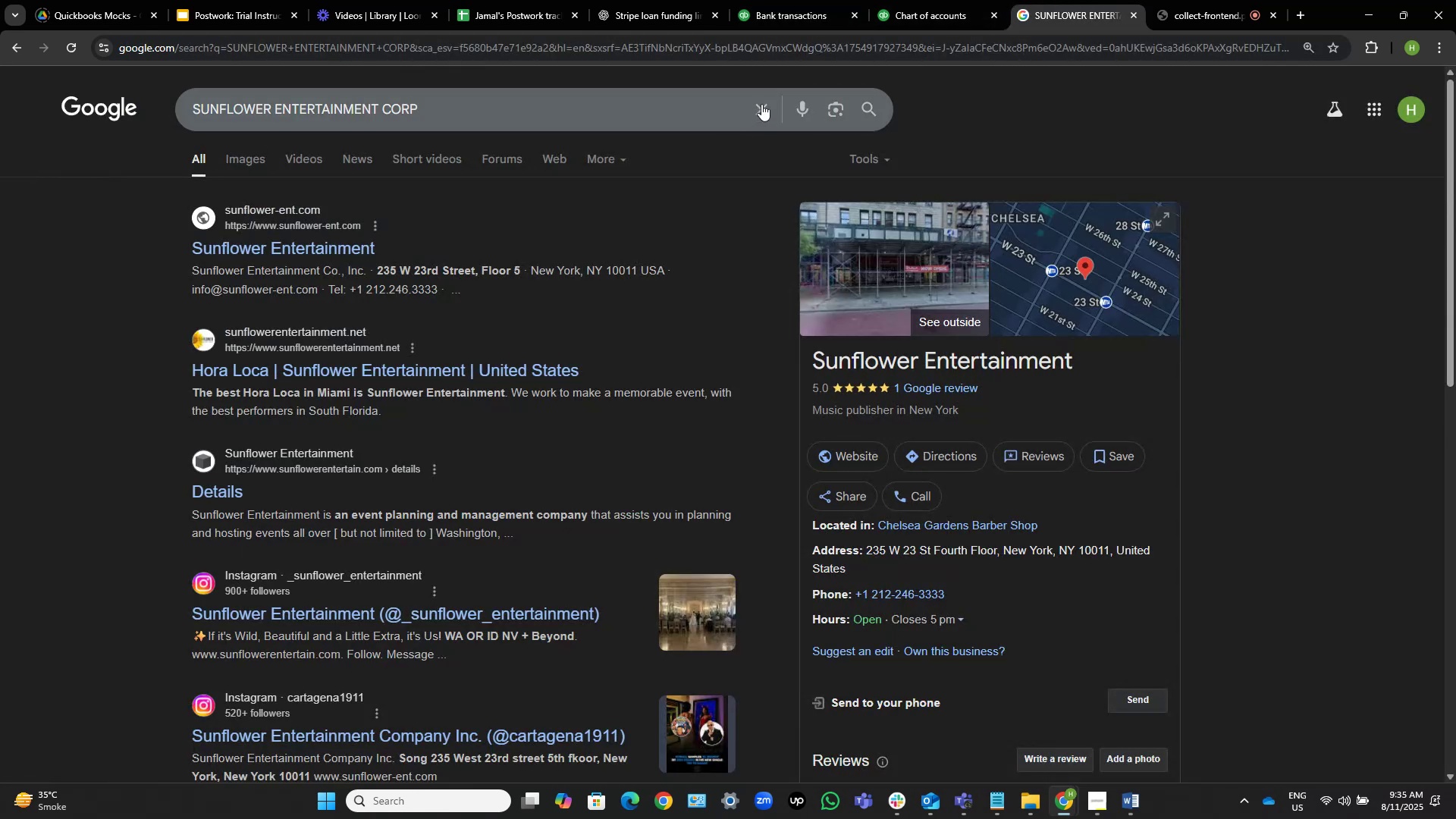 
left_click([762, 103])
 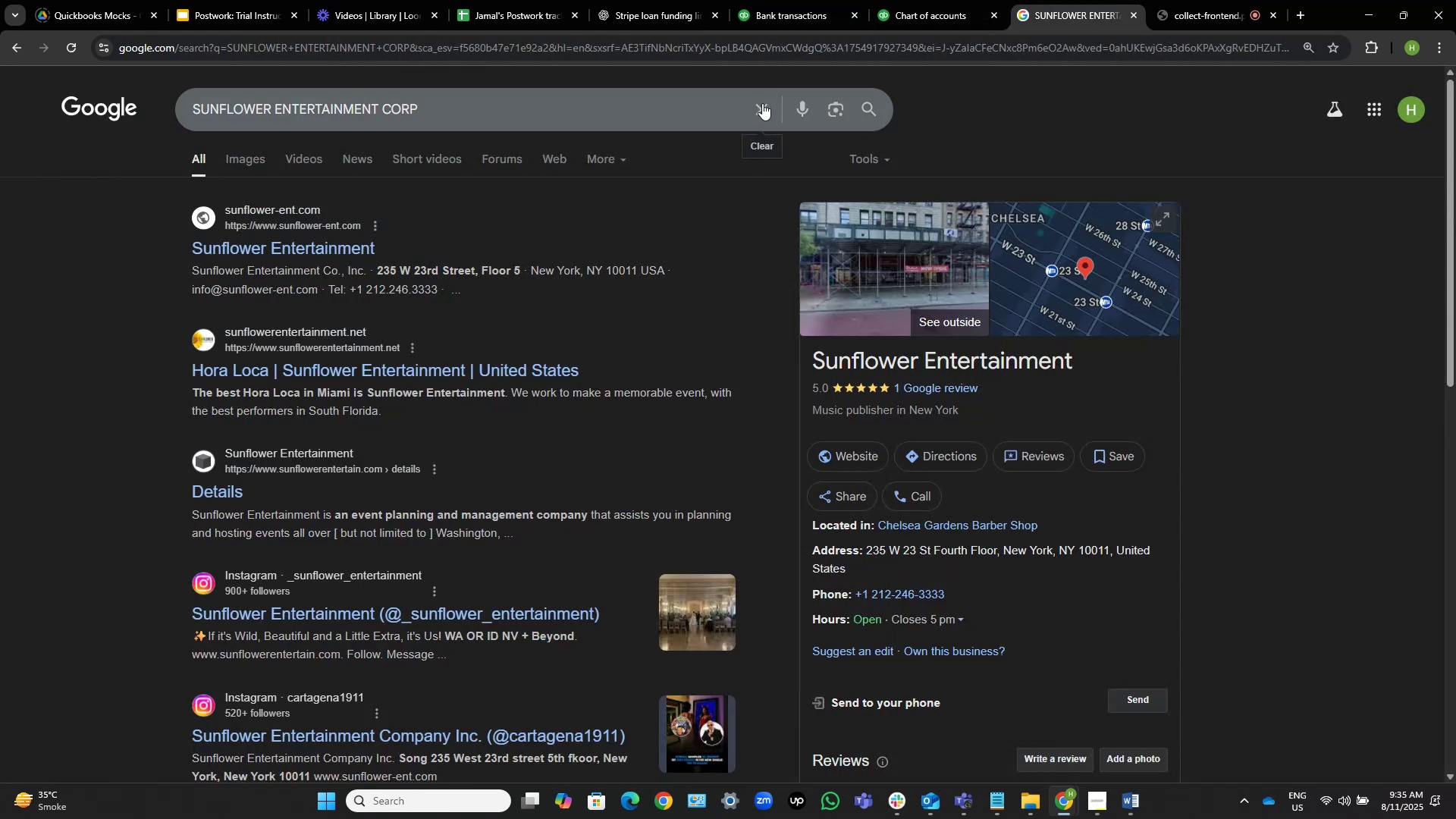 
key(Control+ControlLeft)
 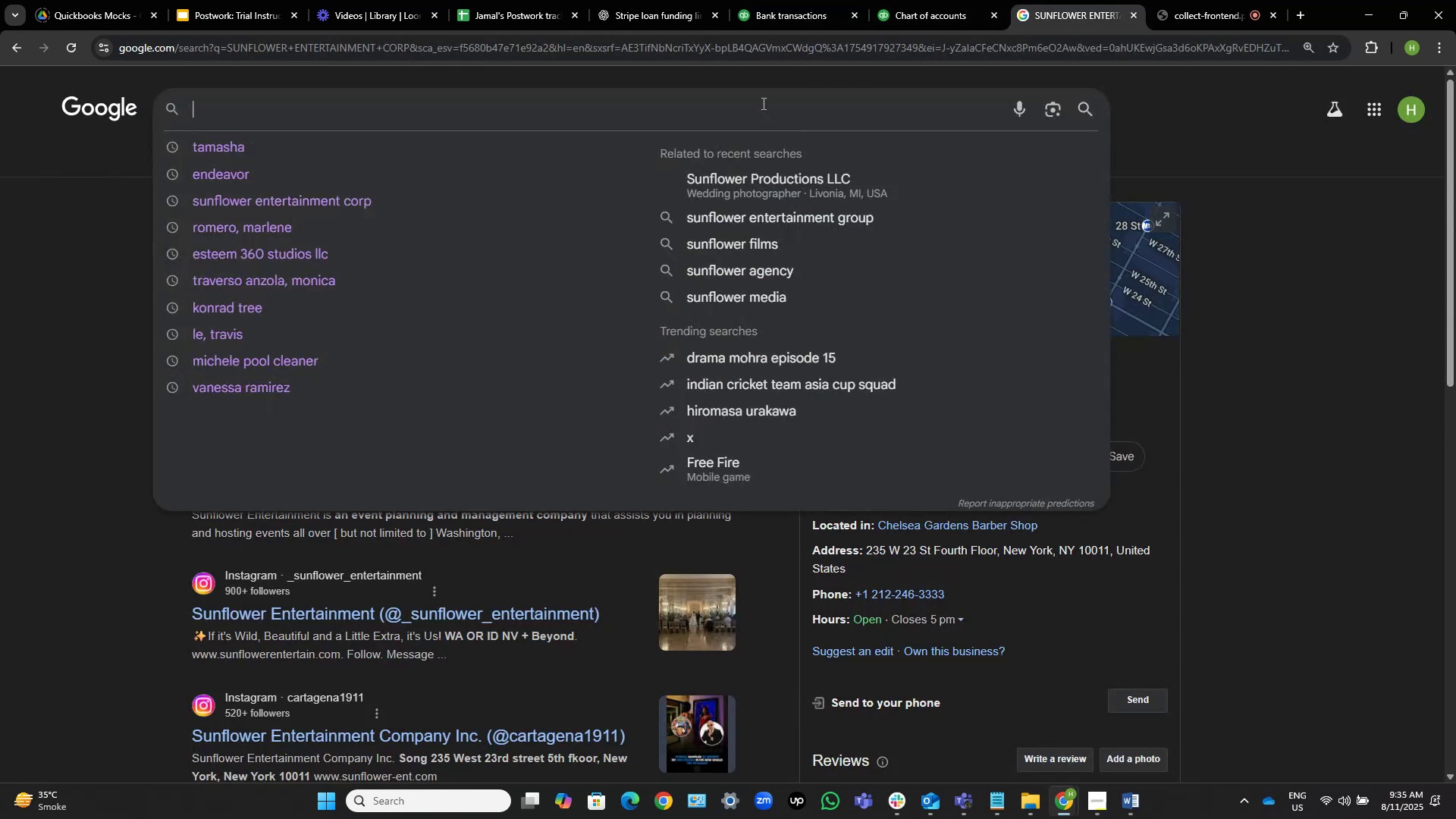 
key(Control+V)
 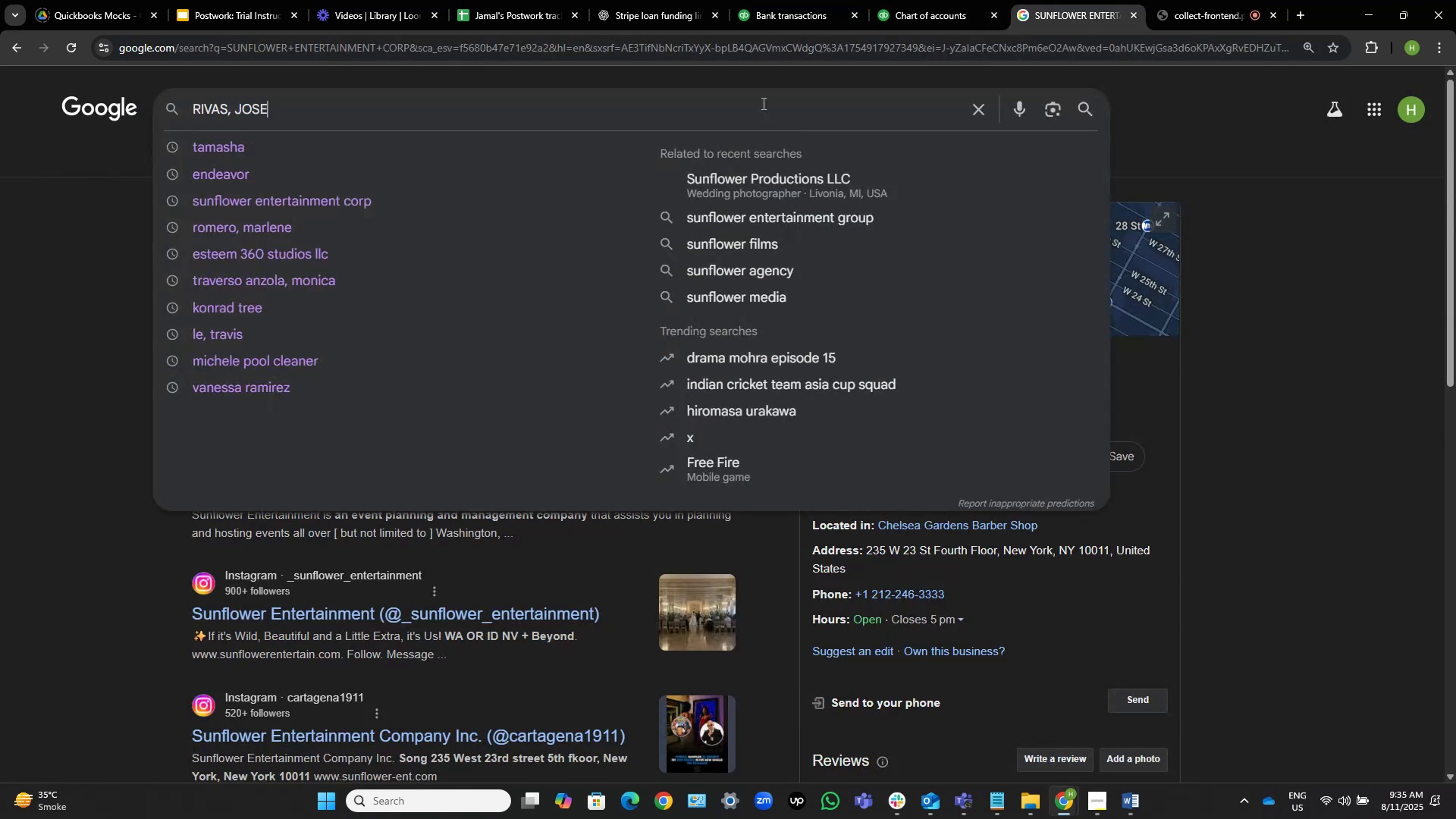 
key(NumpadEnter)
 